 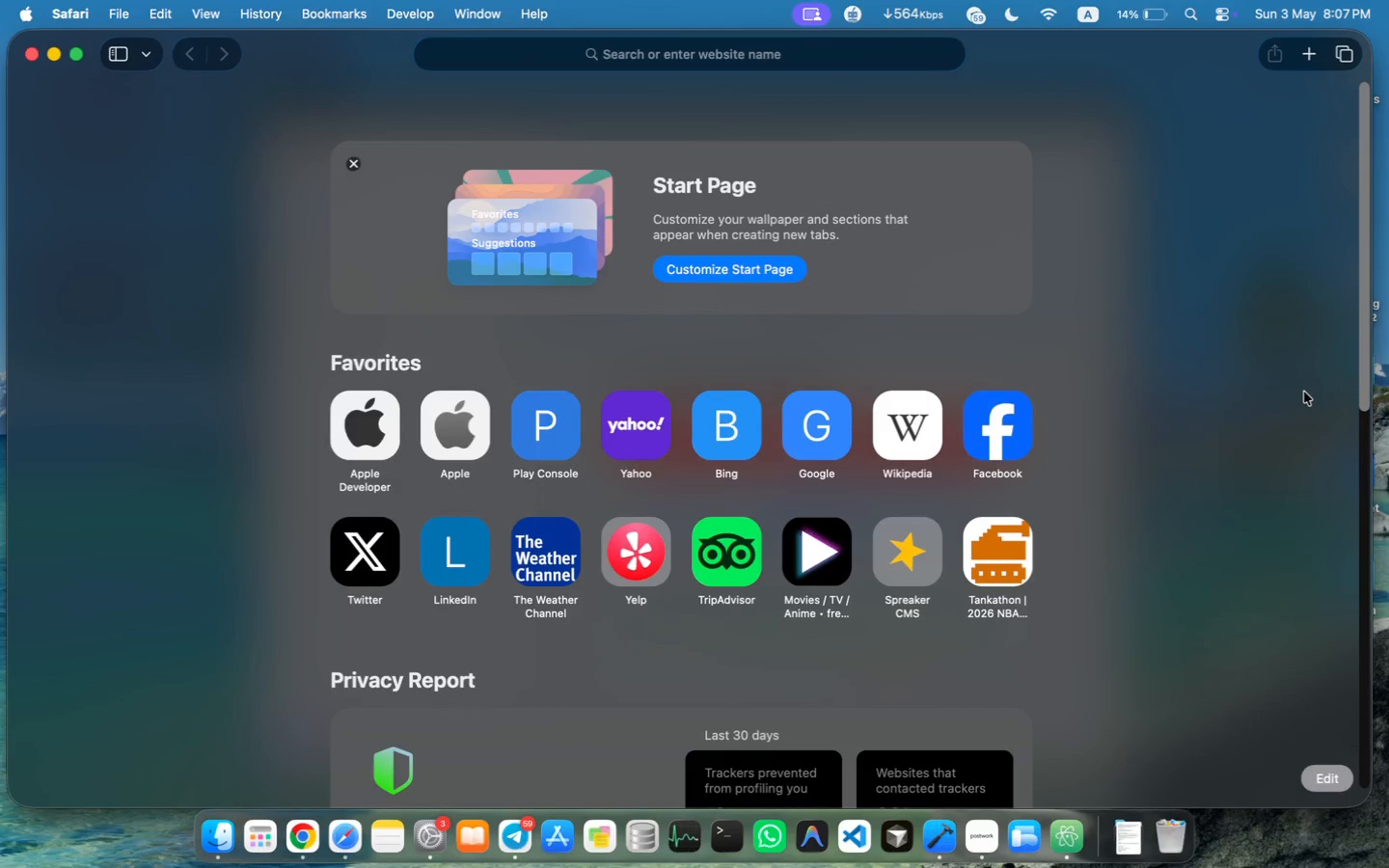 
type(ch)
 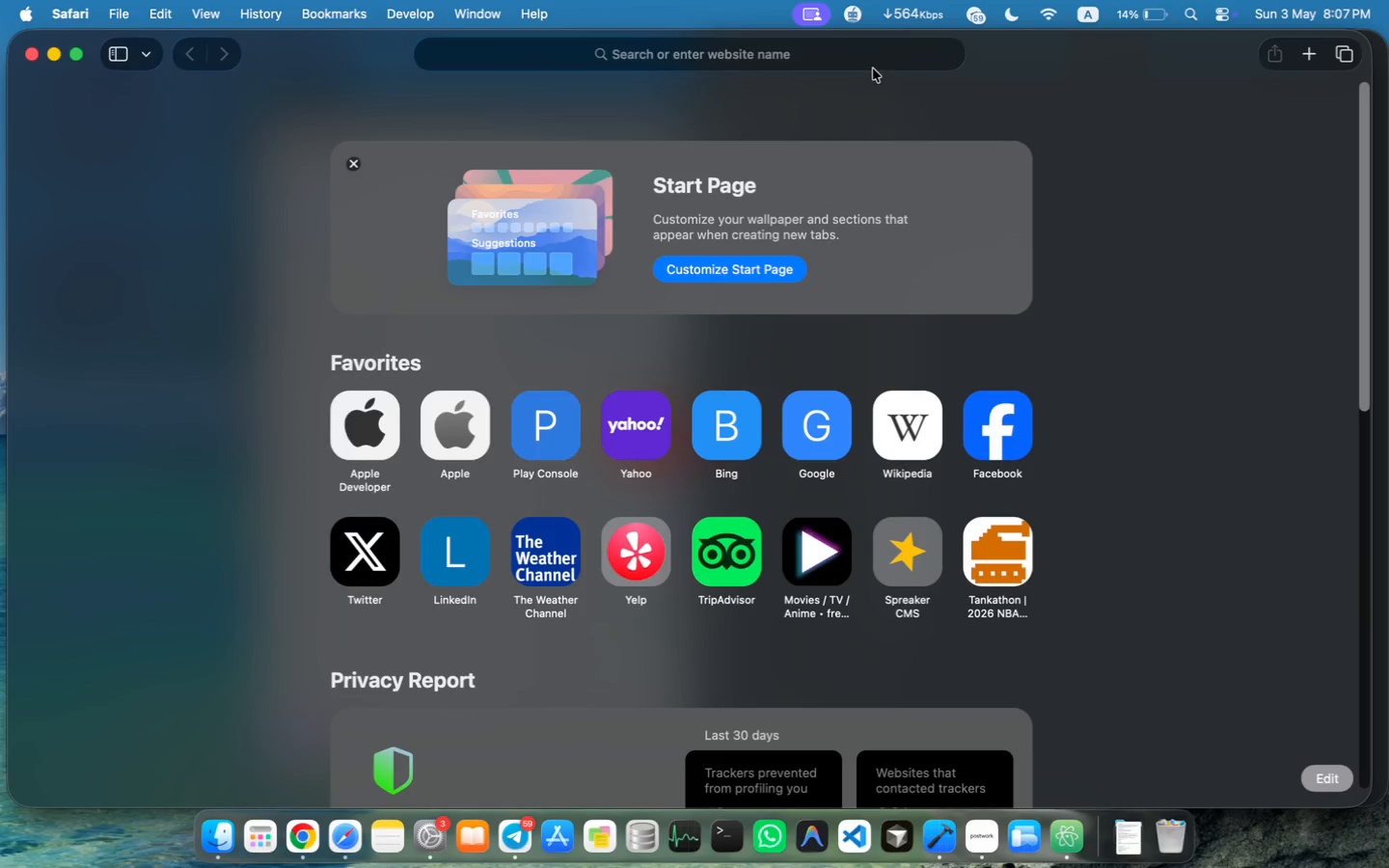 
key(Enter)
 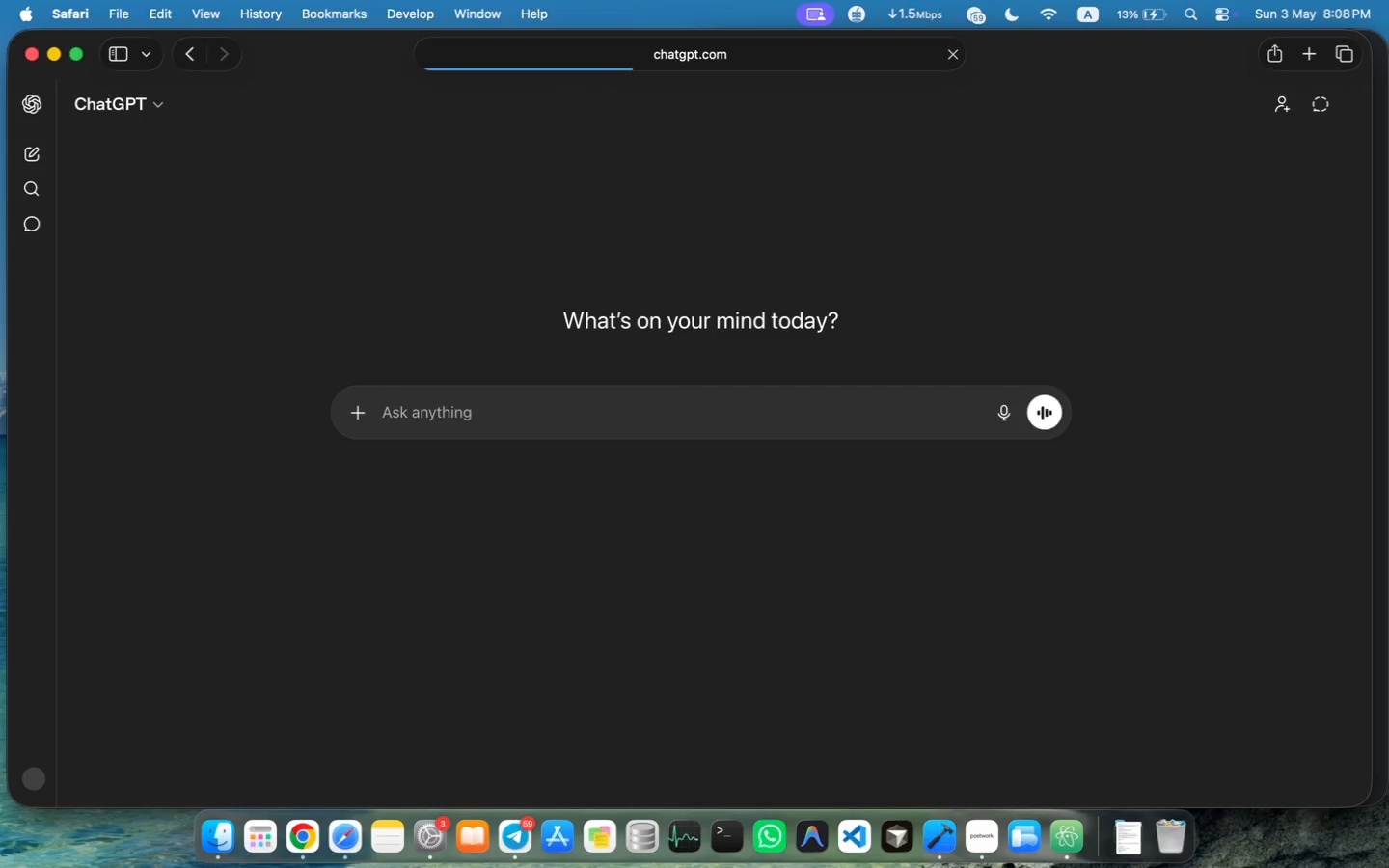 
wait(27.14)
 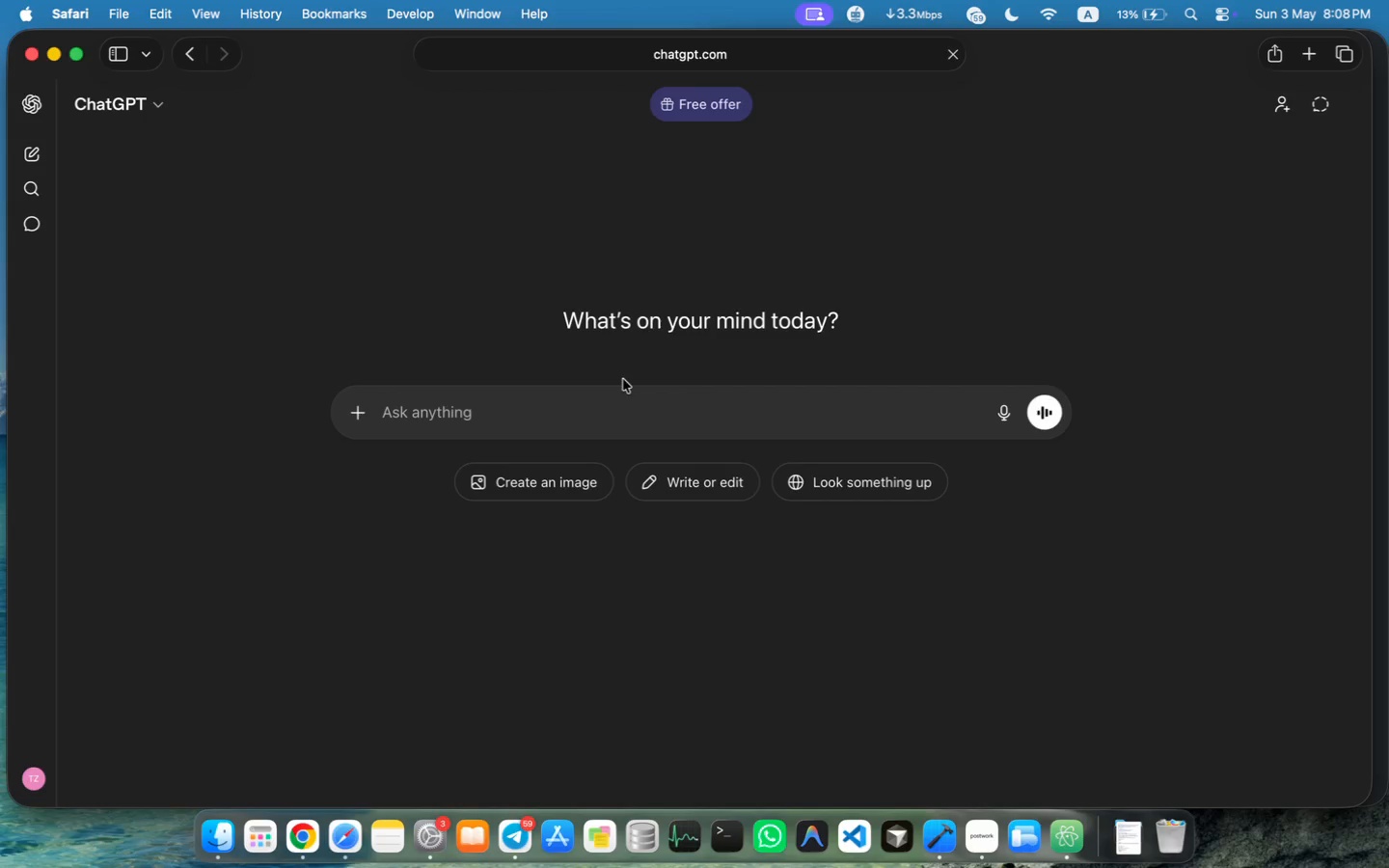 
left_click([616, 394])
 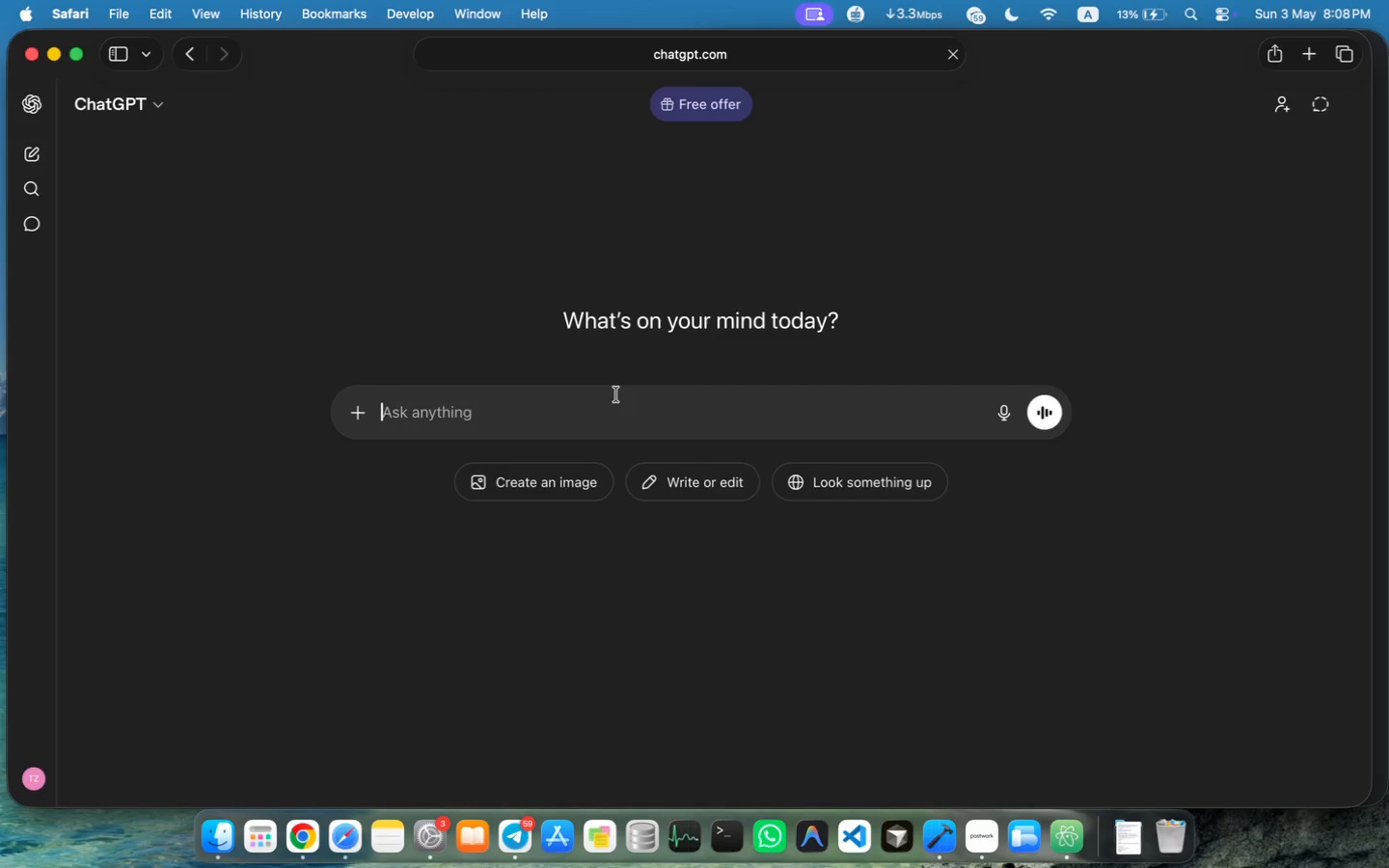 
key(Meta+V)
 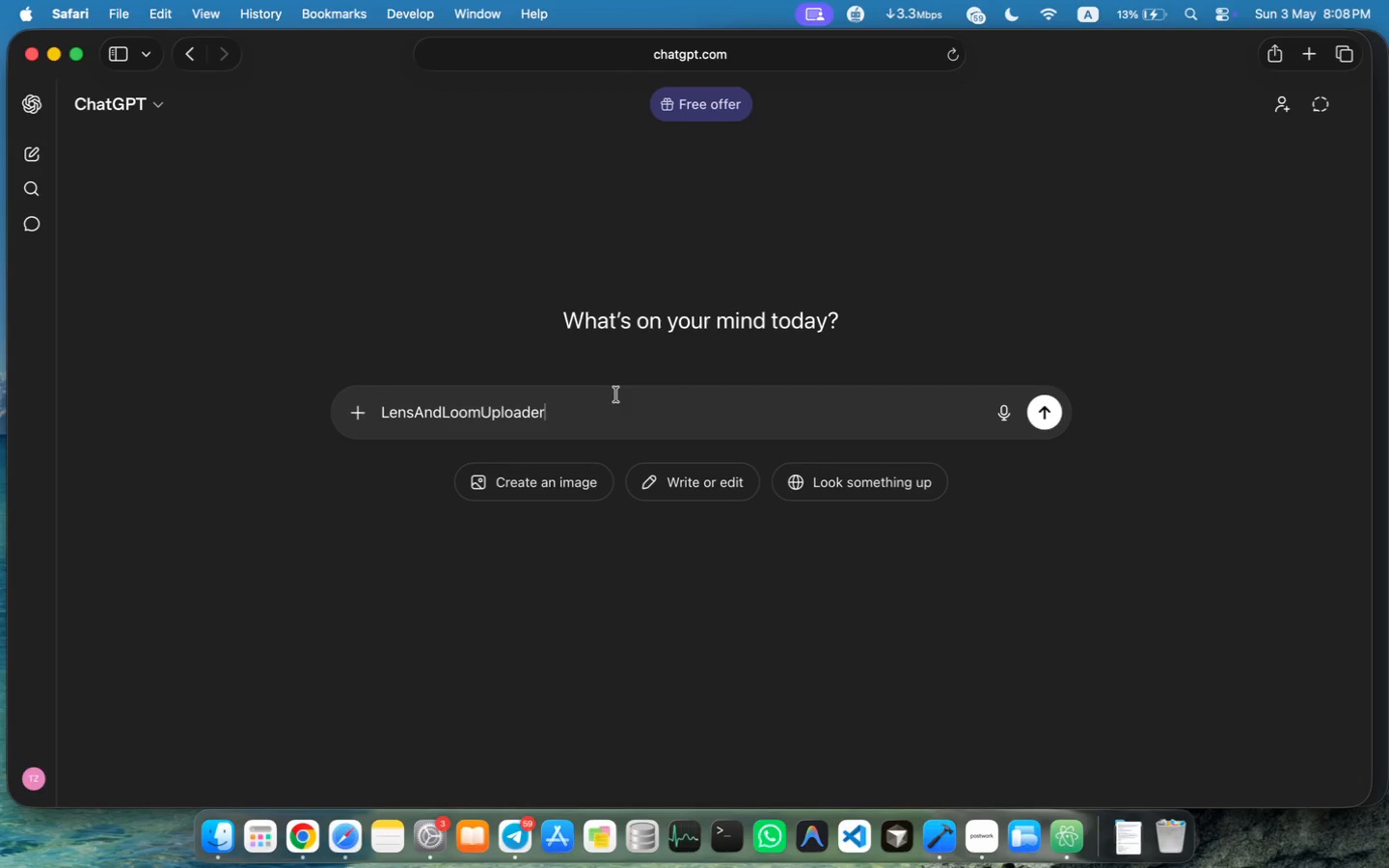 
key(Meta+A)
 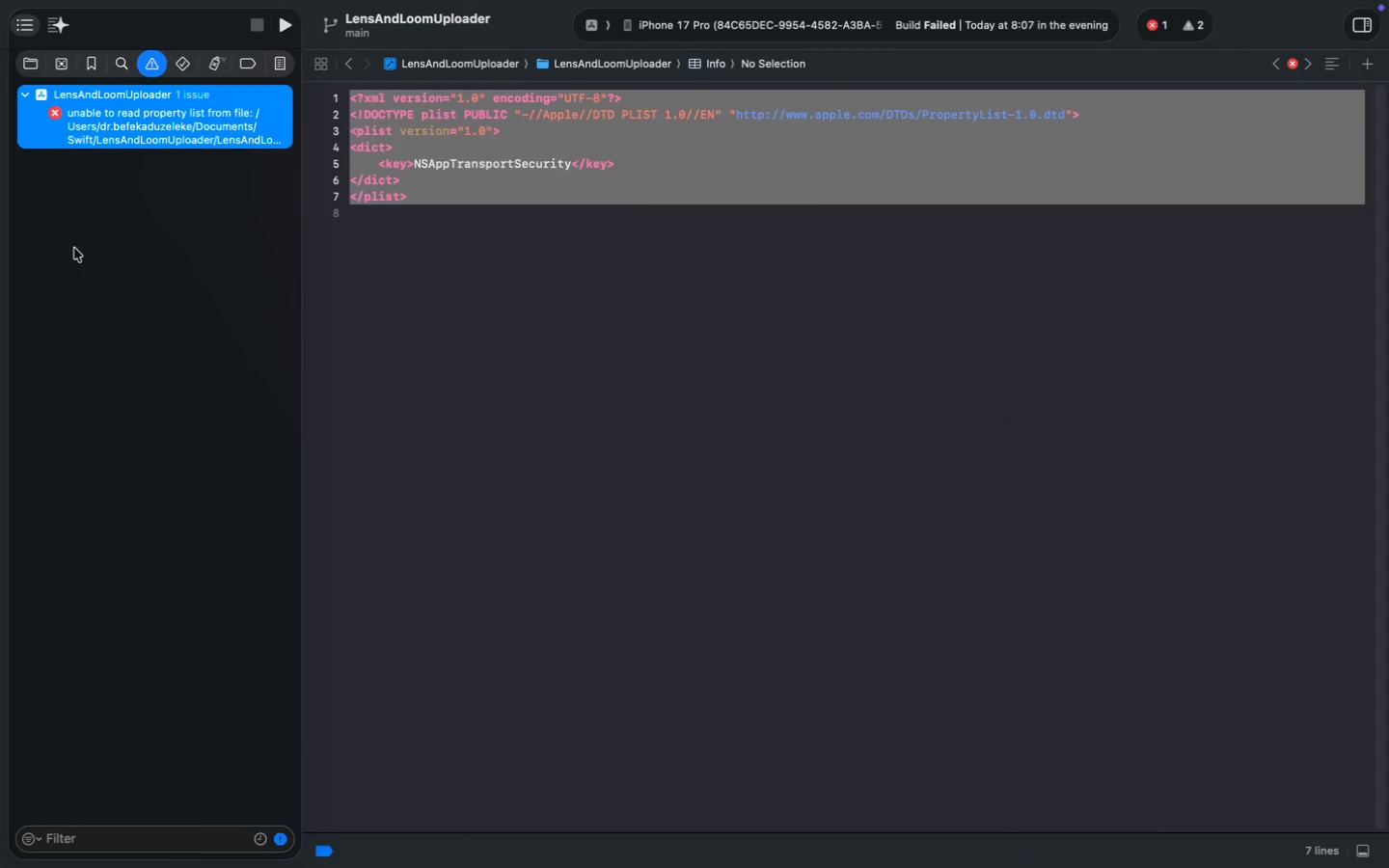 
right_click([138, 137])
 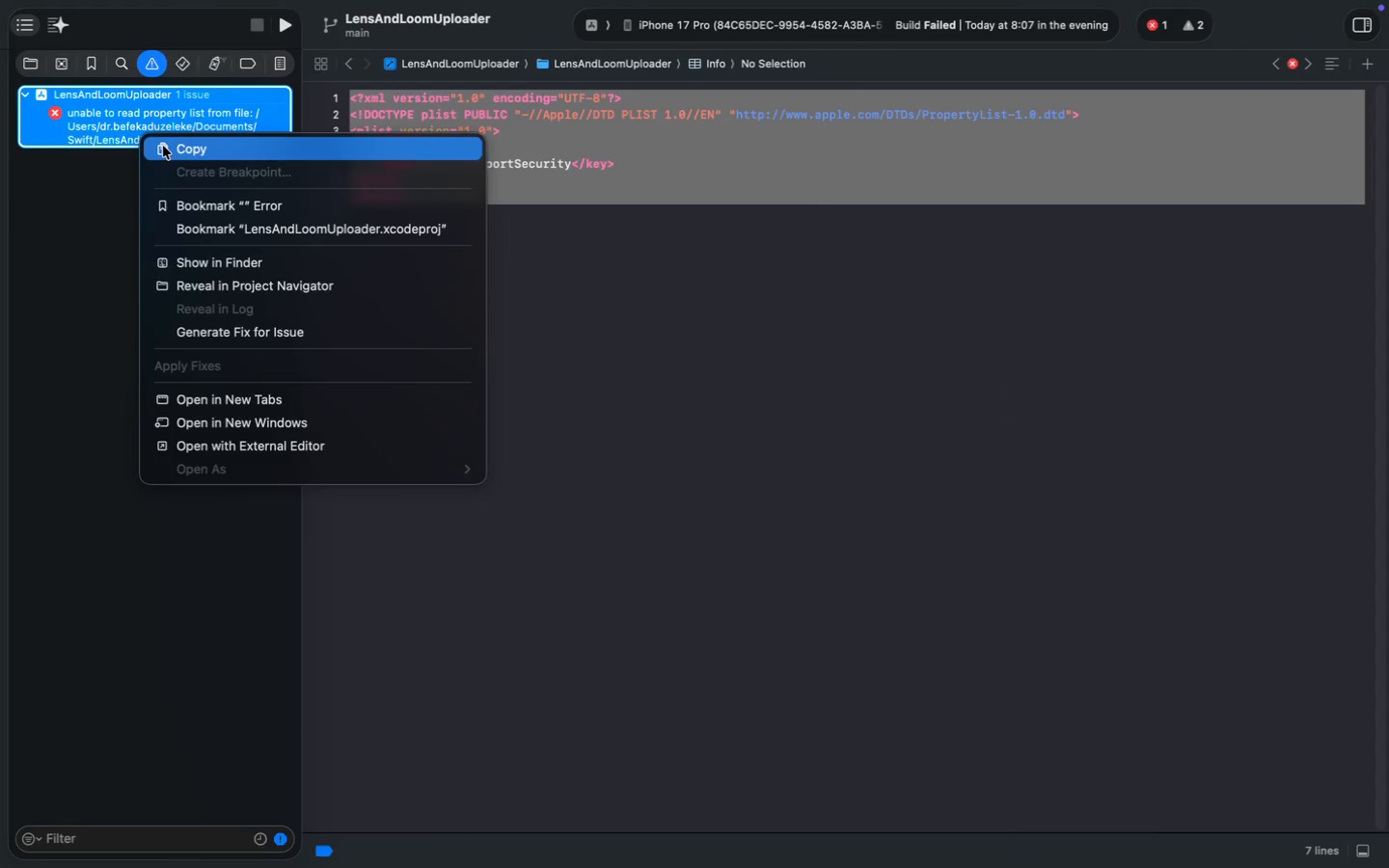 
left_click([163, 146])
 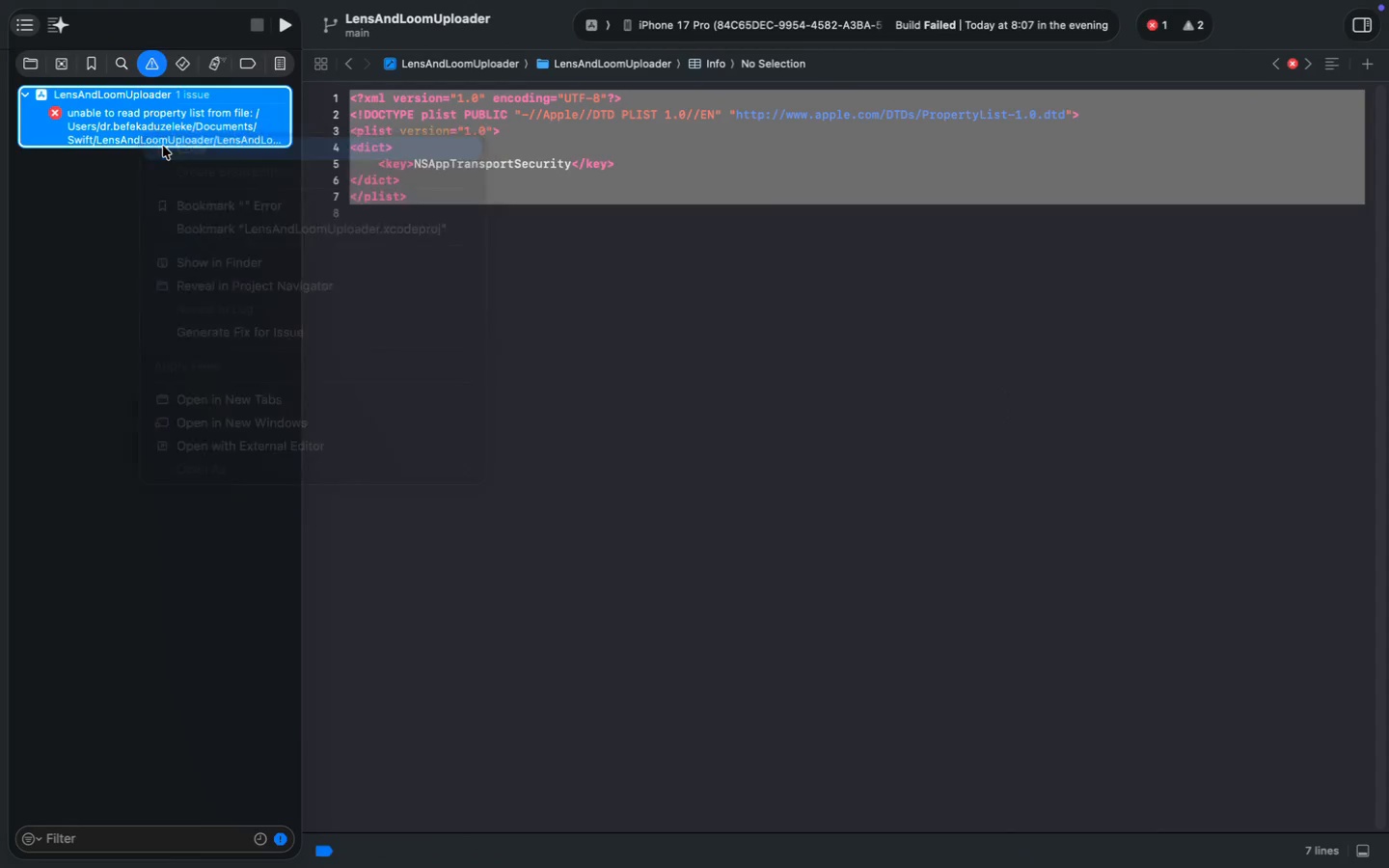 
scroll: coordinate [163, 146], scroll_direction: up, amount: 54.0
 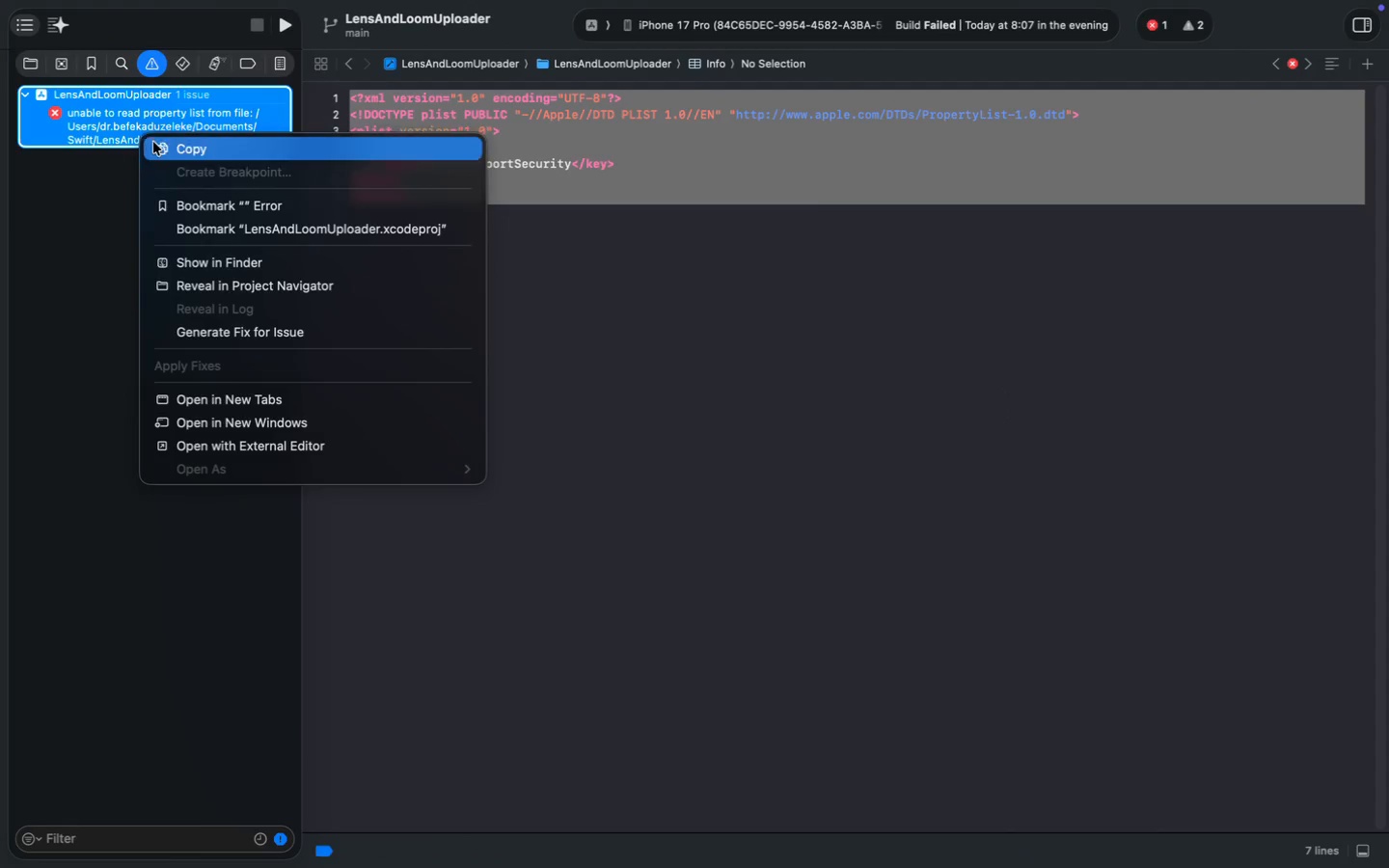 
key(Meta+A)
 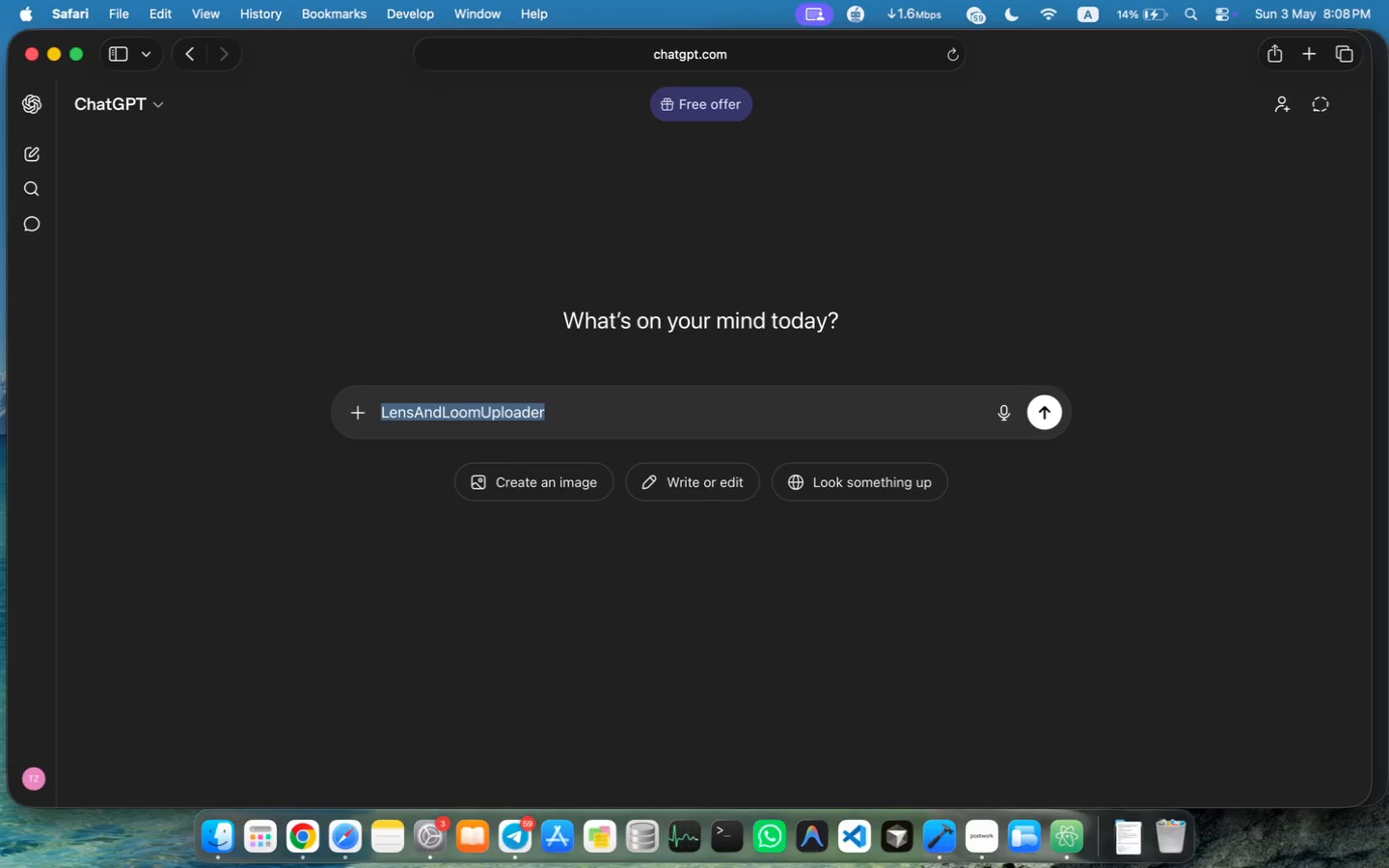 
key(Meta+V)
 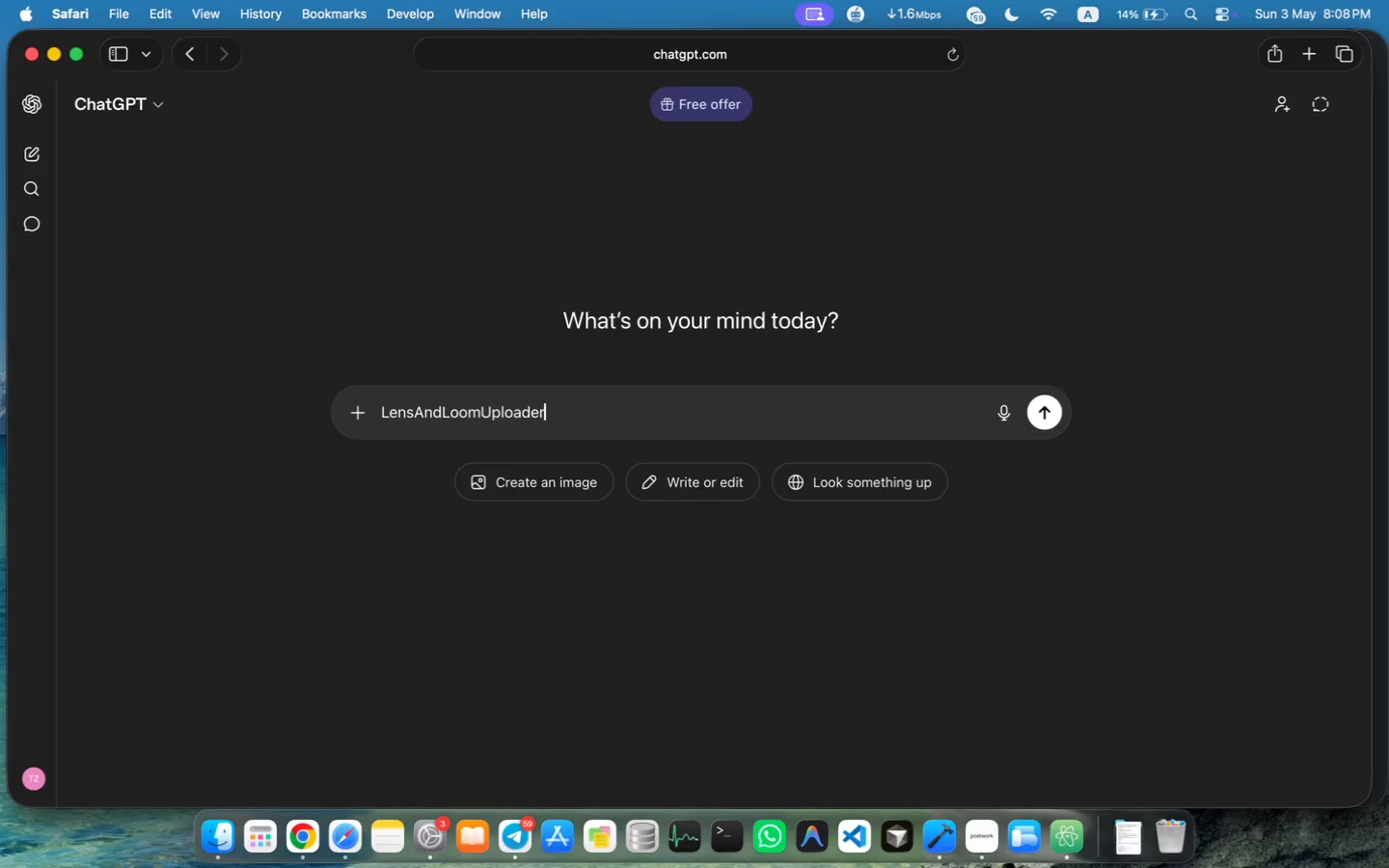 
left_click([658, 331])
 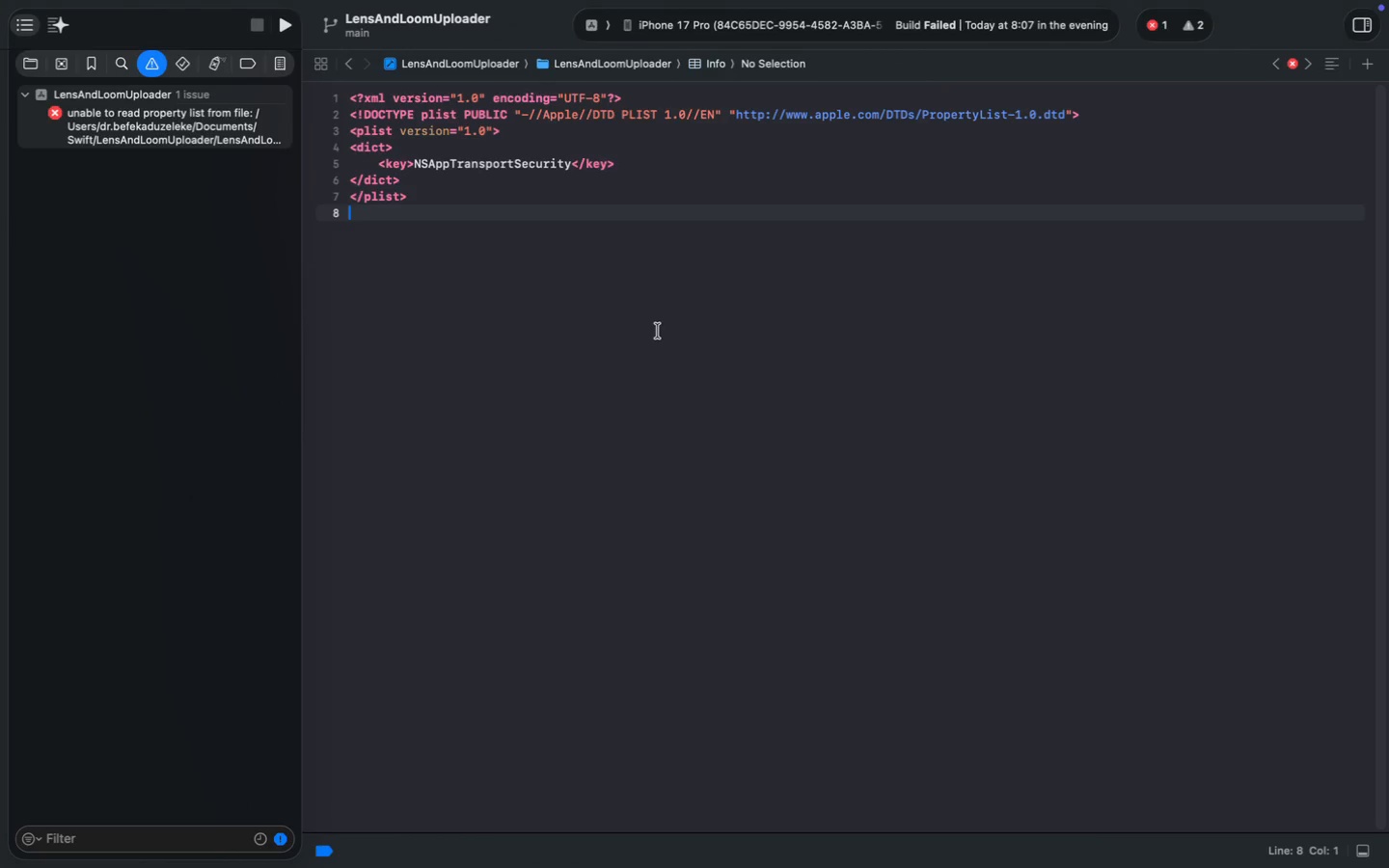 
key(Meta+A)
 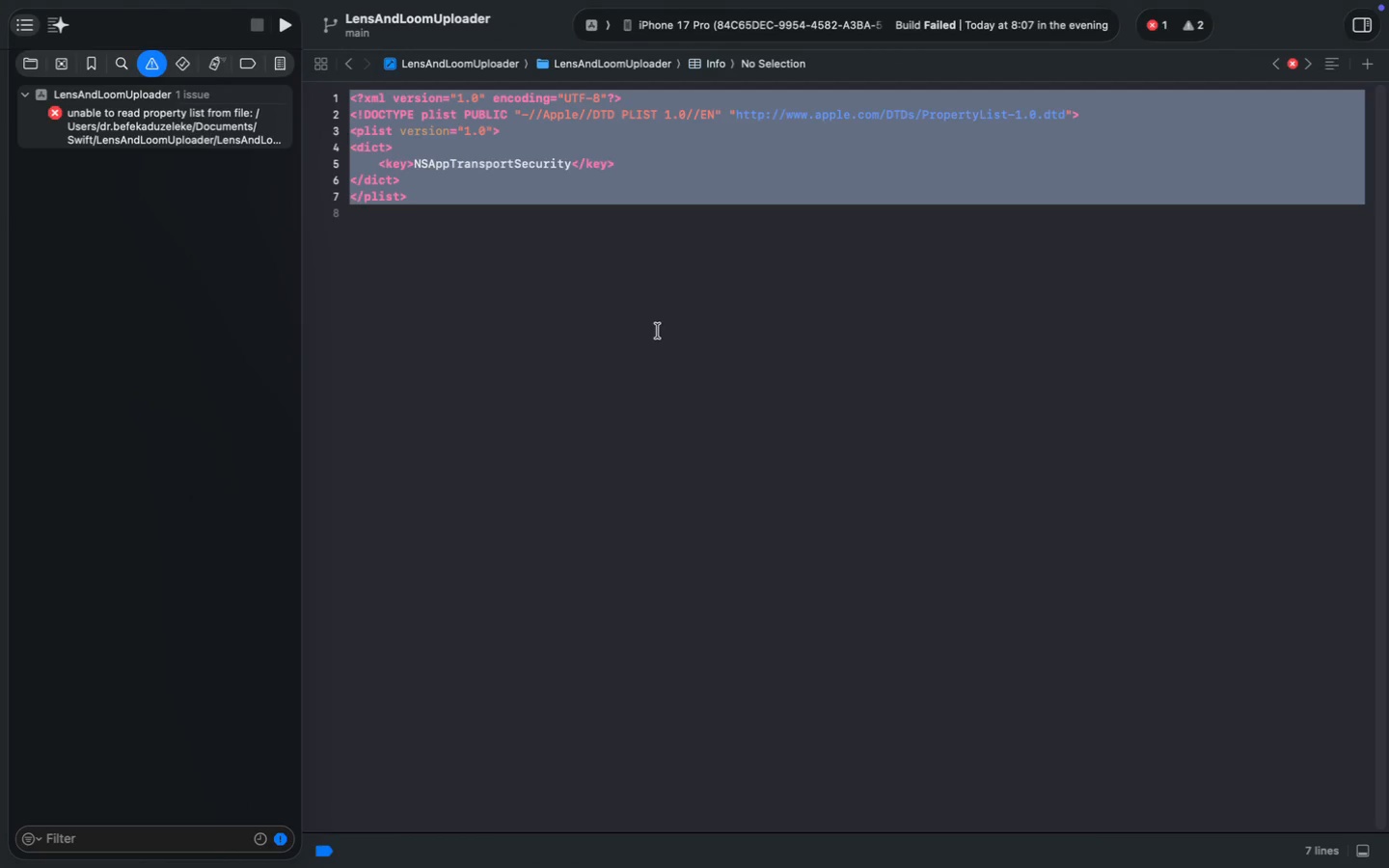 
key(Meta+C)
 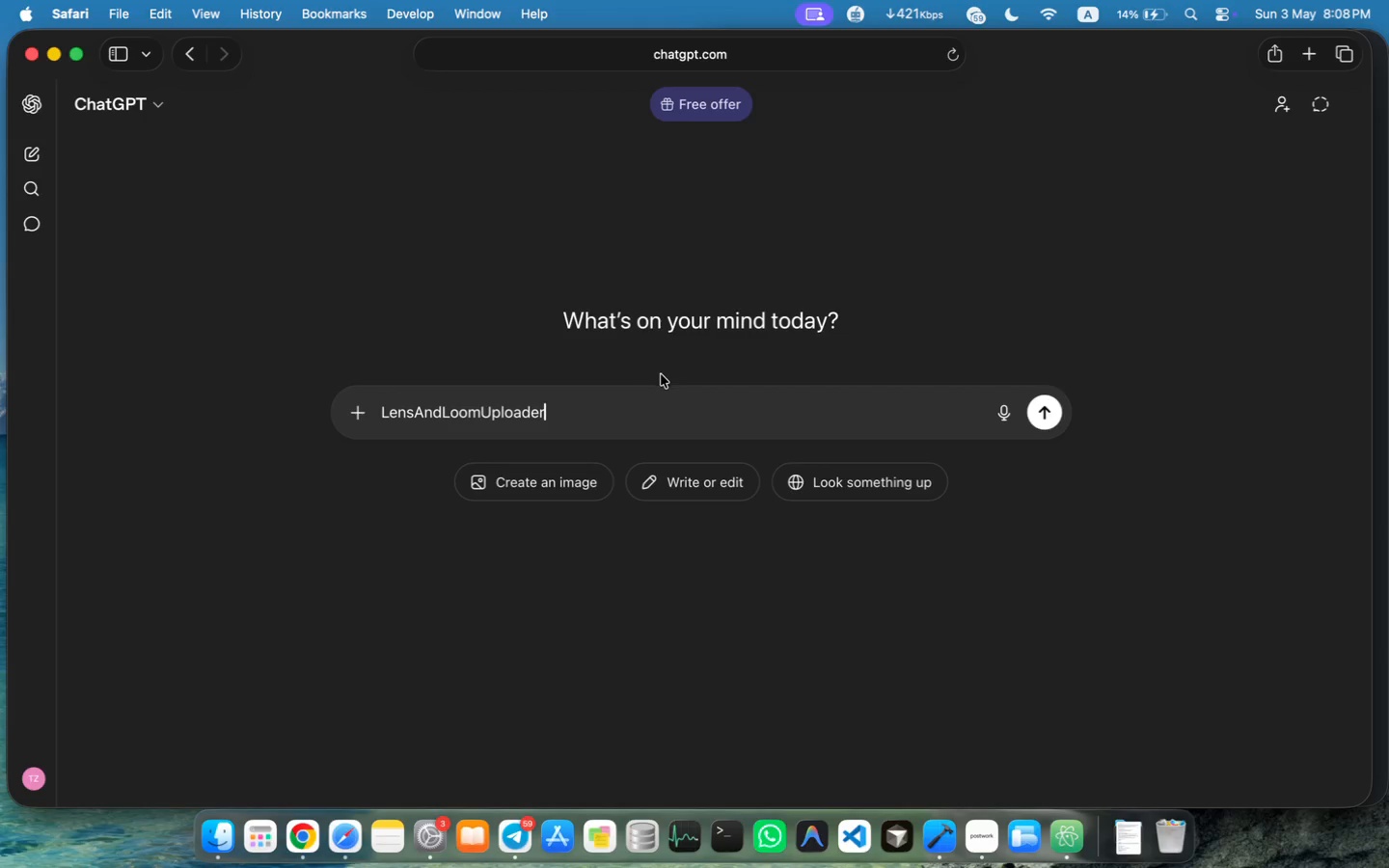 
key(Meta+A)
 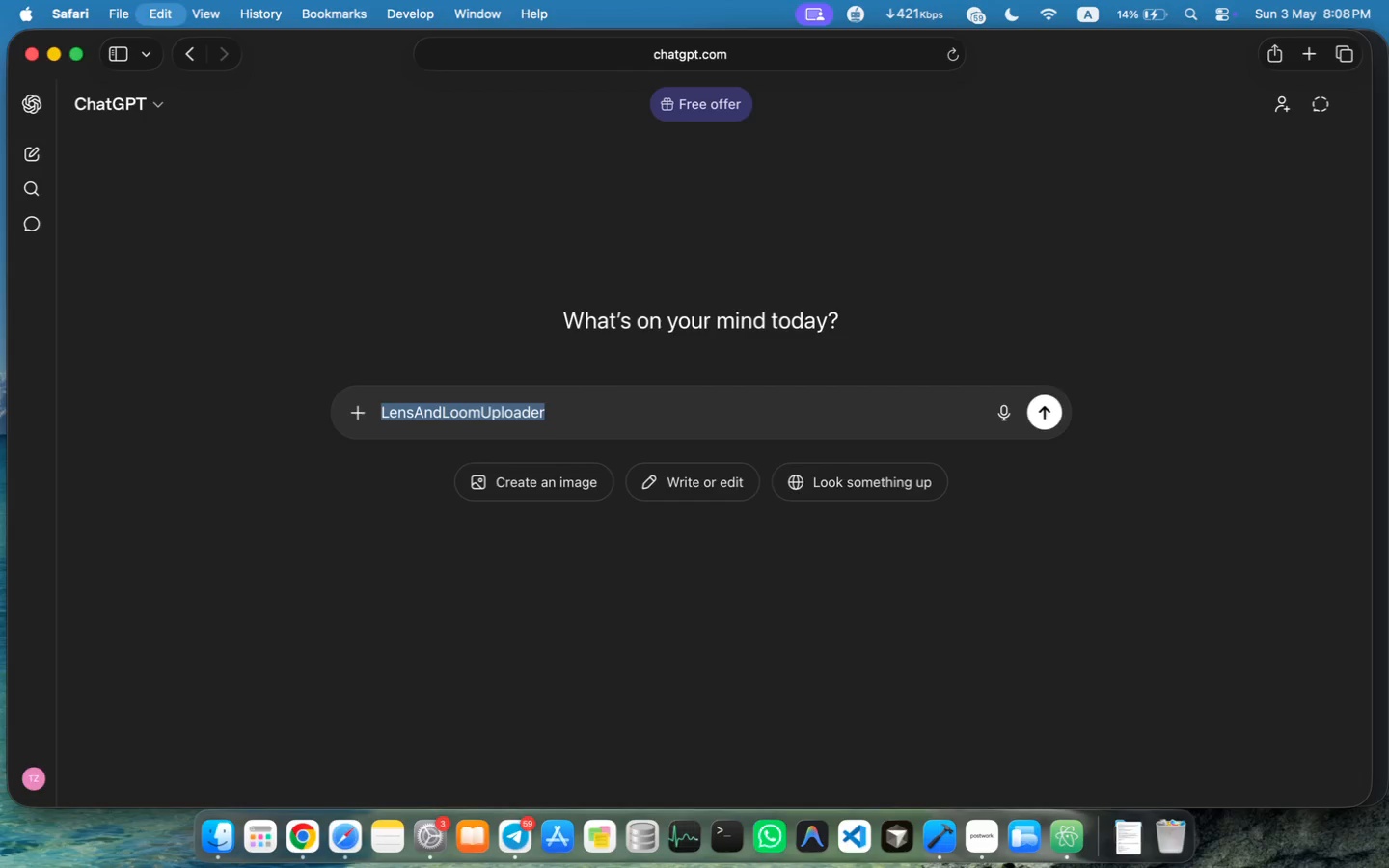 
key(Meta+V)
 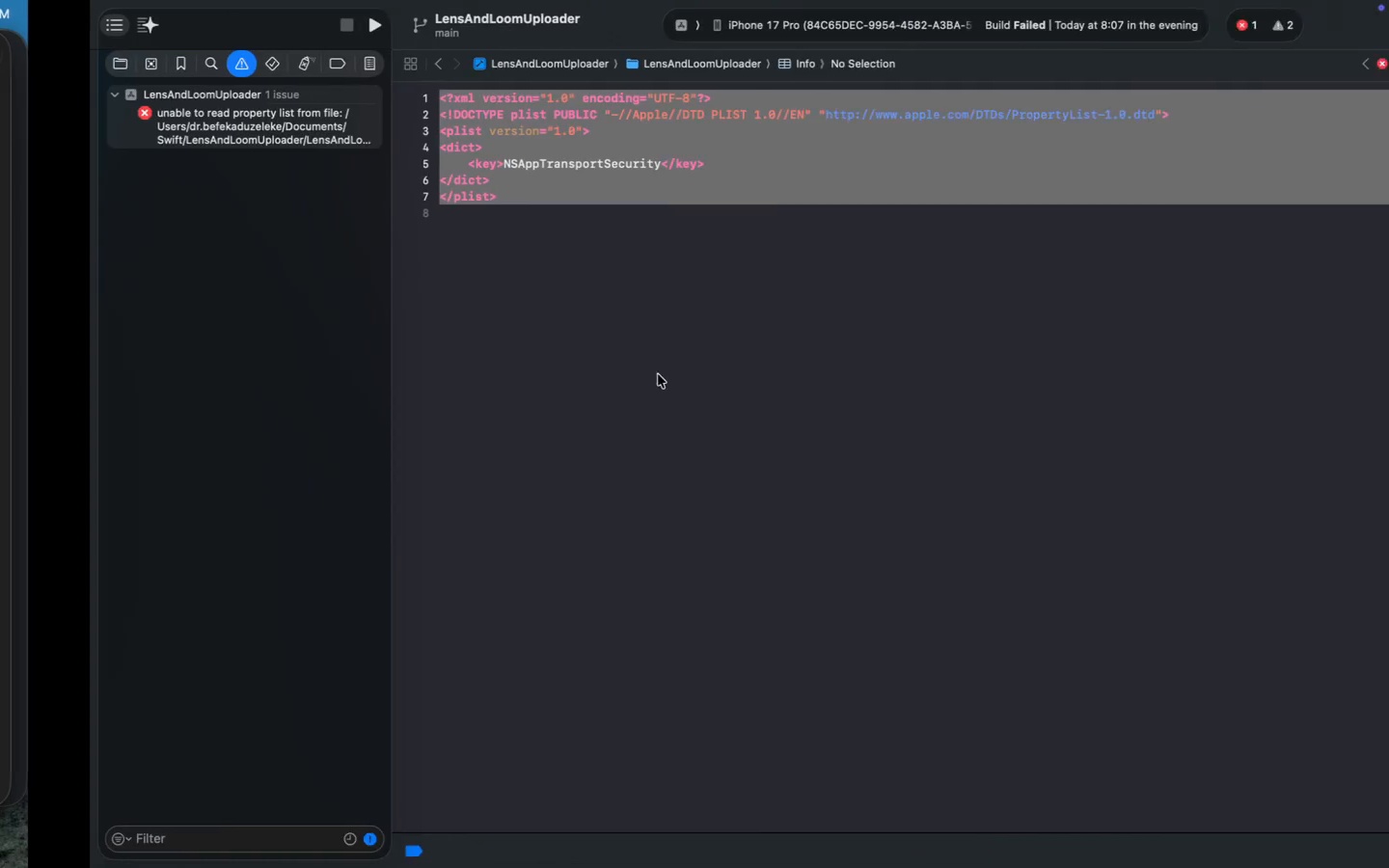 
left_click([427, 363])
 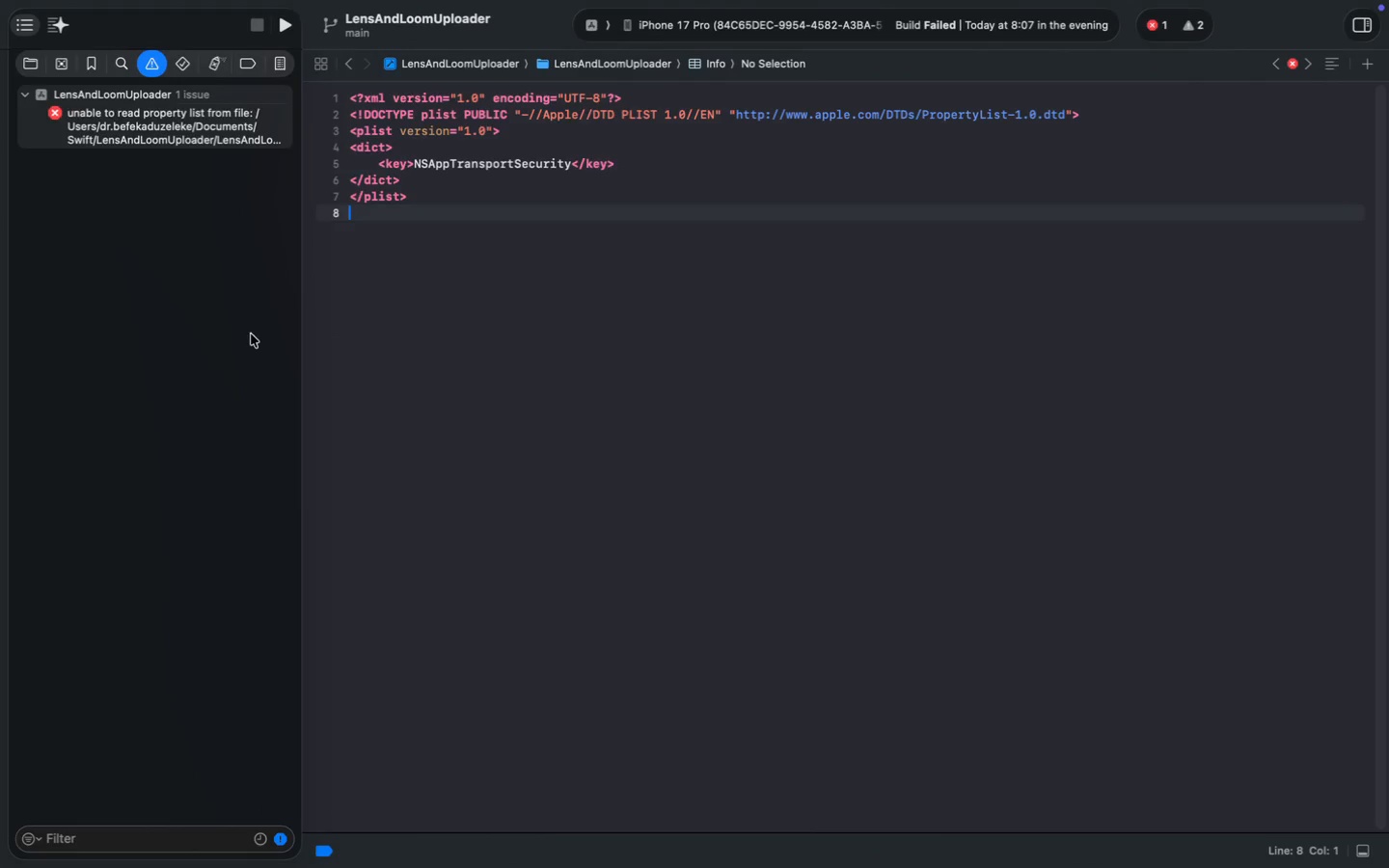 
left_click([239, 331])
 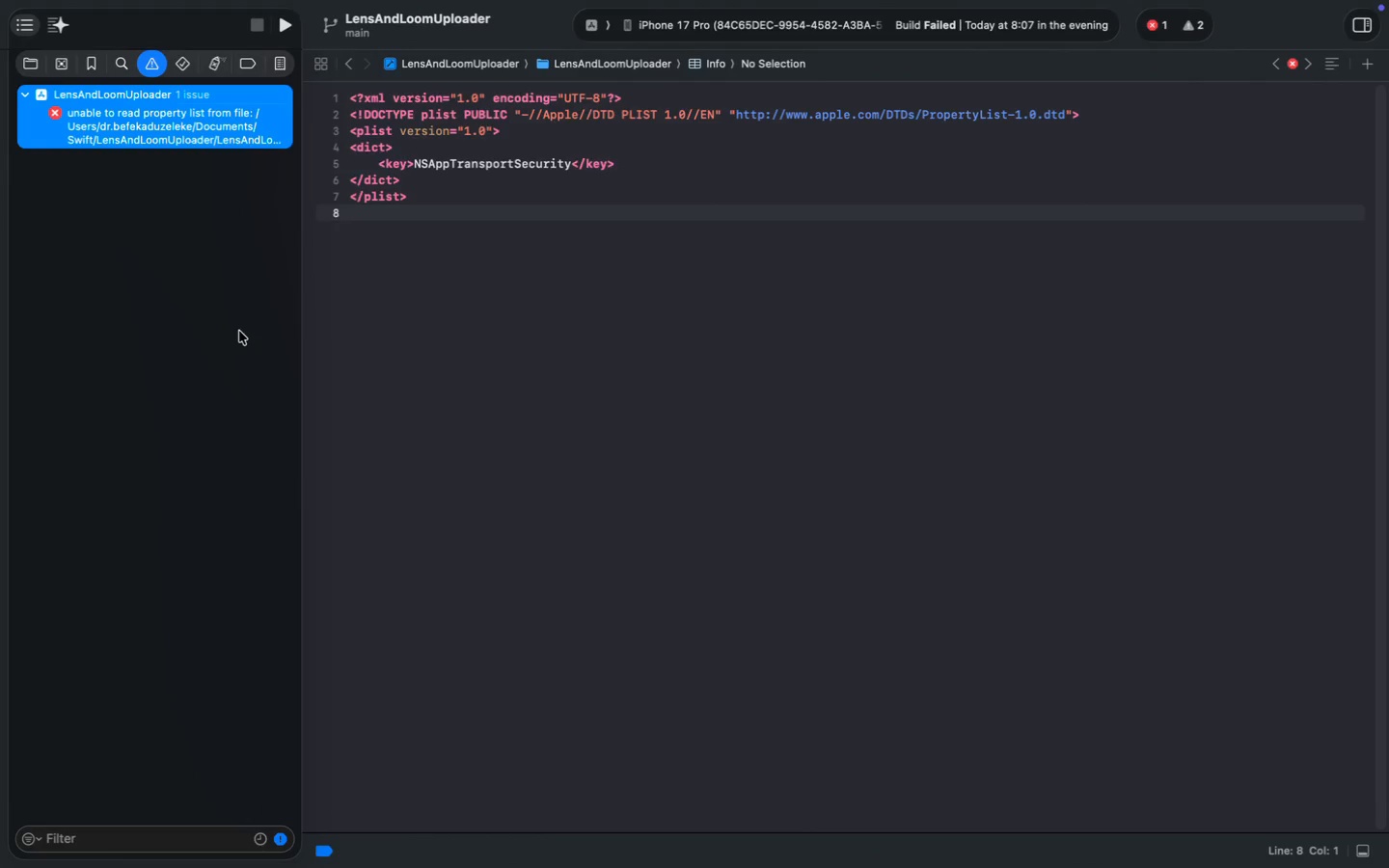 
double_click([239, 331])
 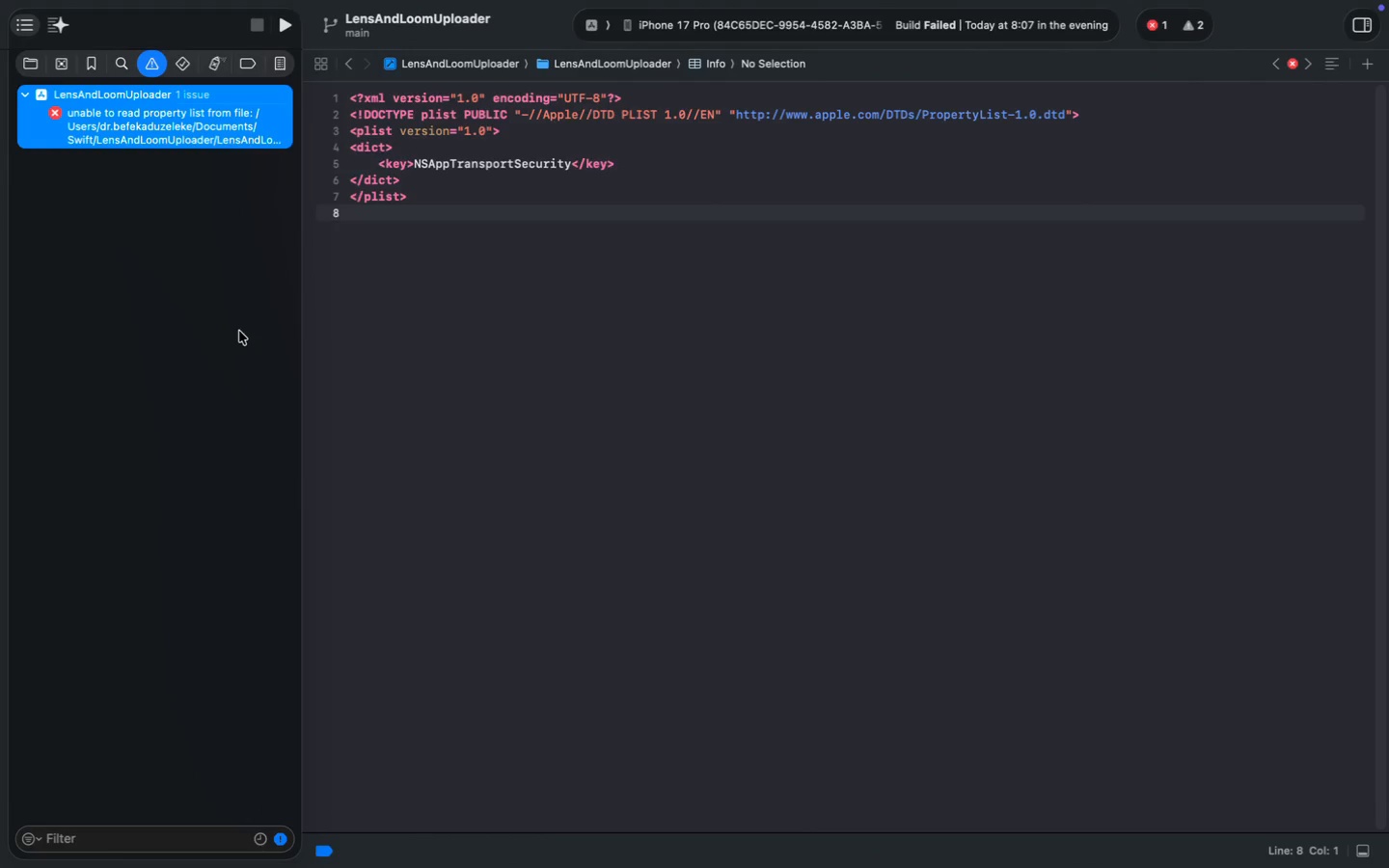 
key(Meta+A)
 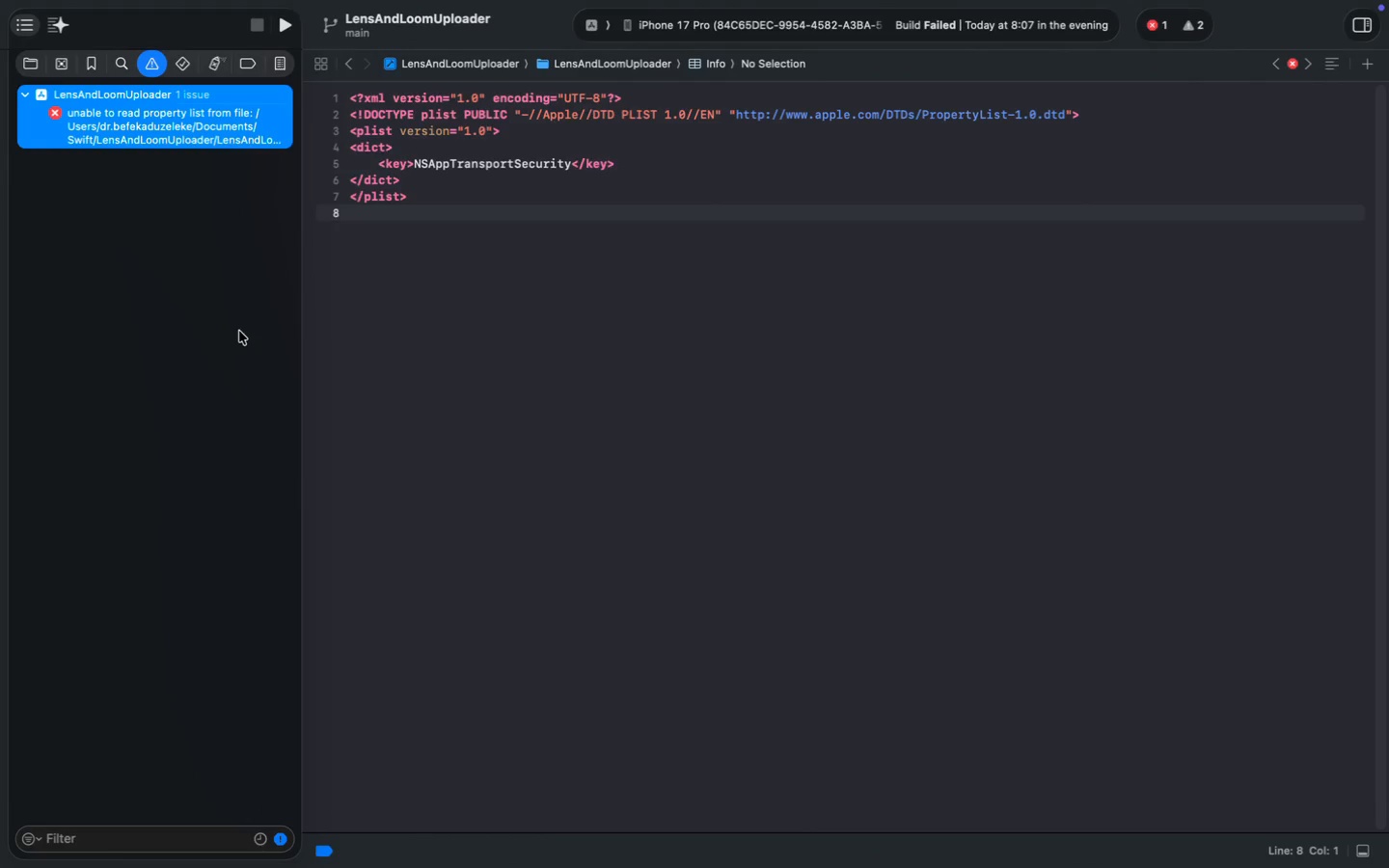 
key(Meta+C)
 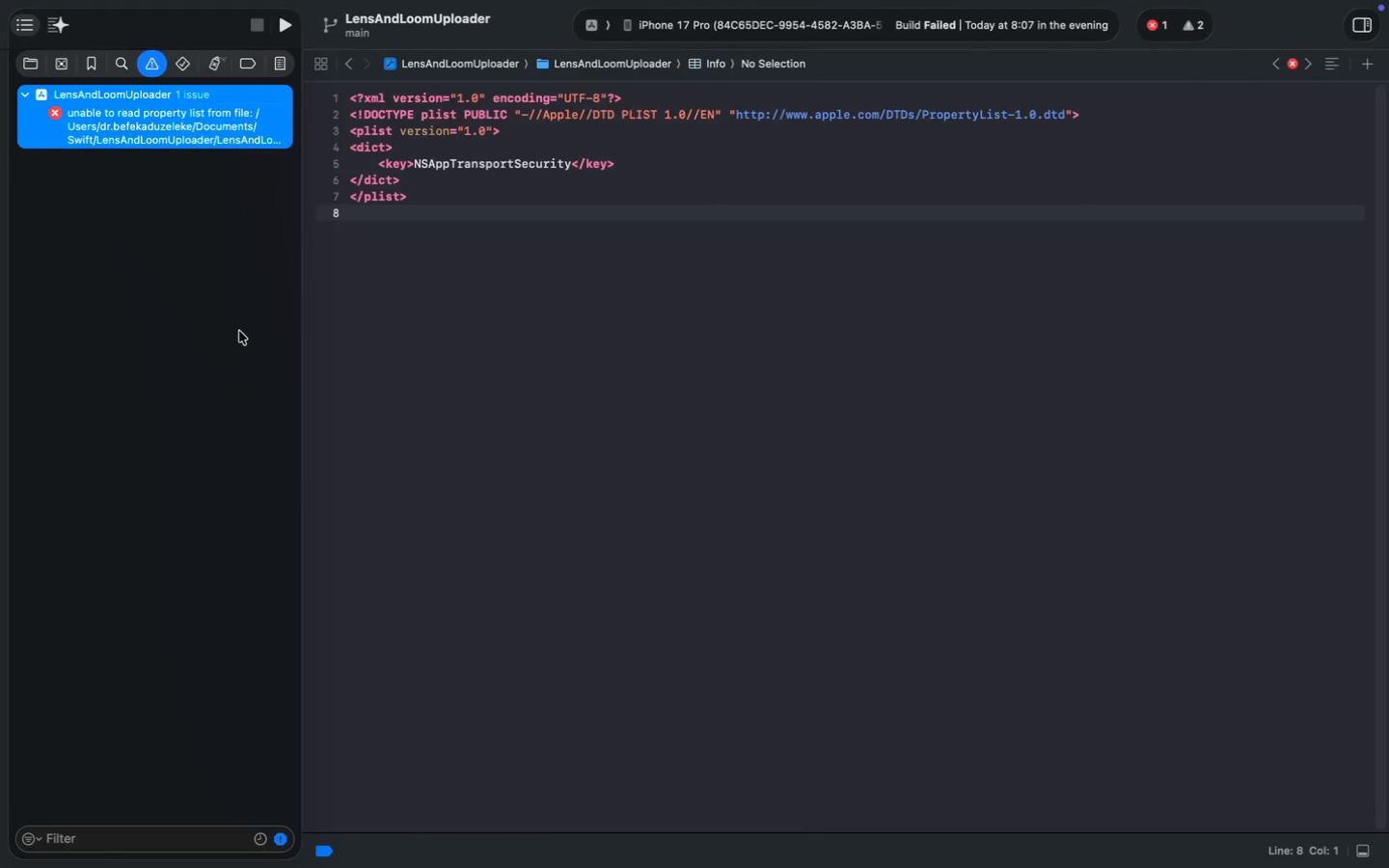 
key(Meta+C)
 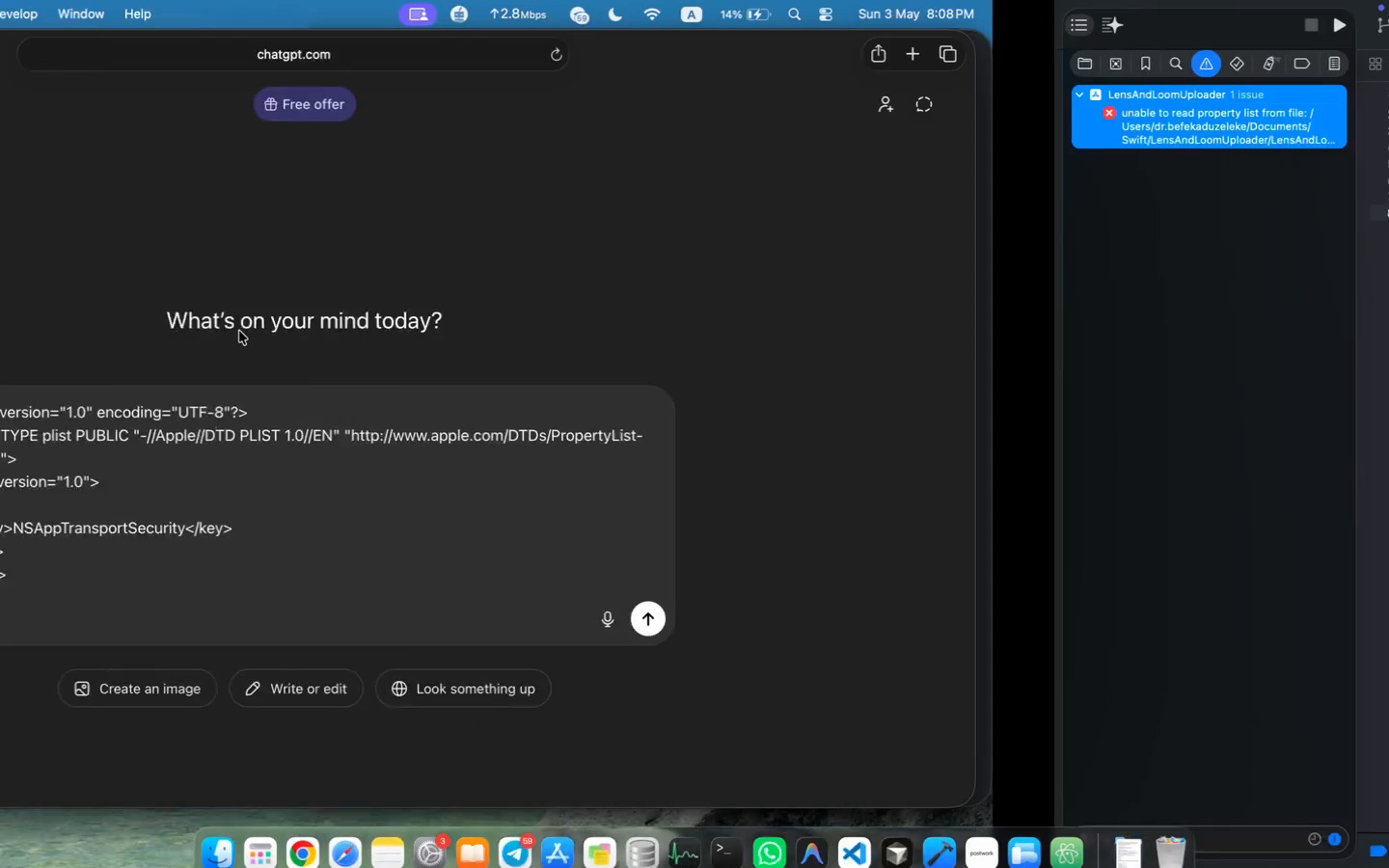 
key(Meta+V)
 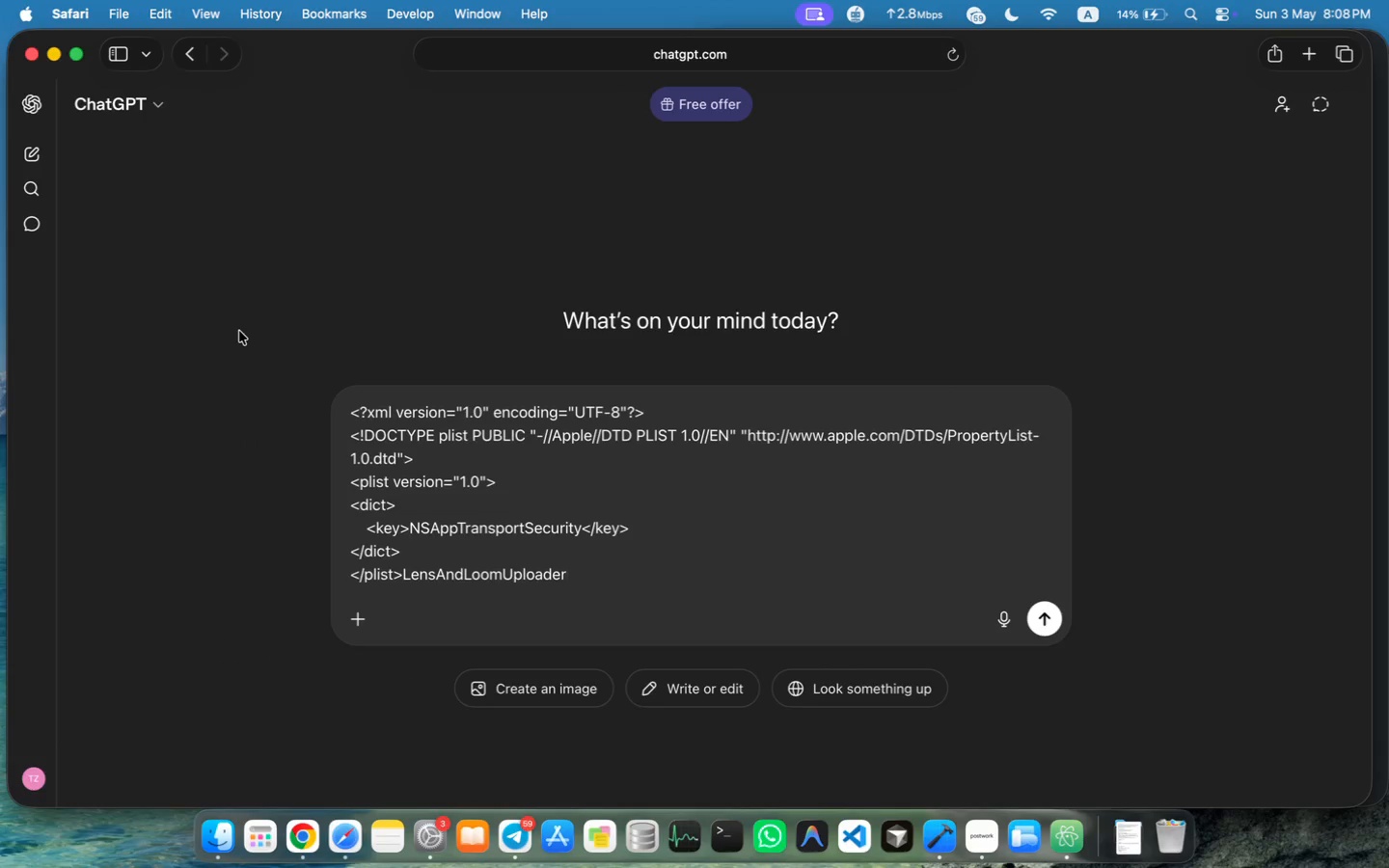 
key(Meta+Z)
 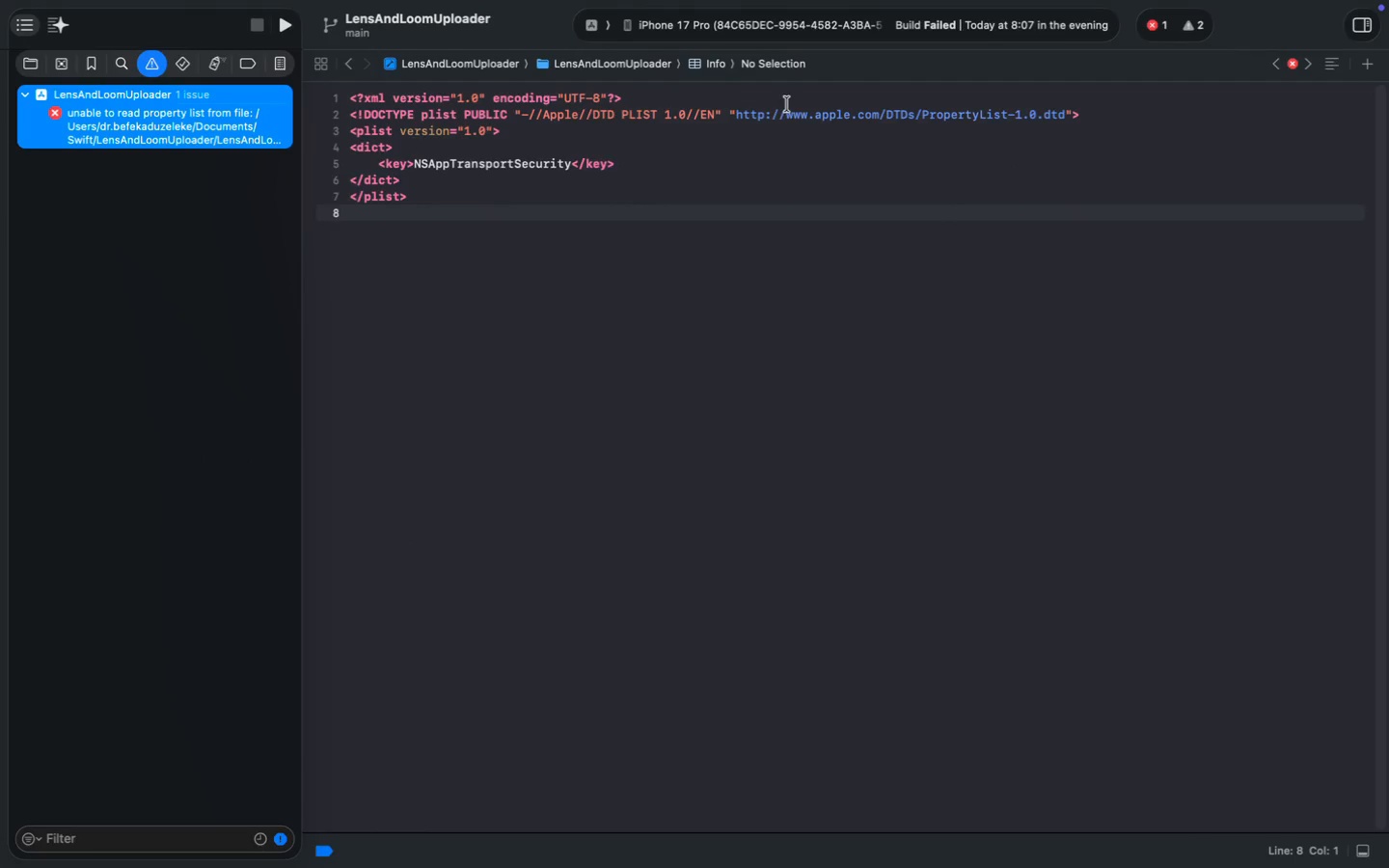 
right_click([163, 124])
 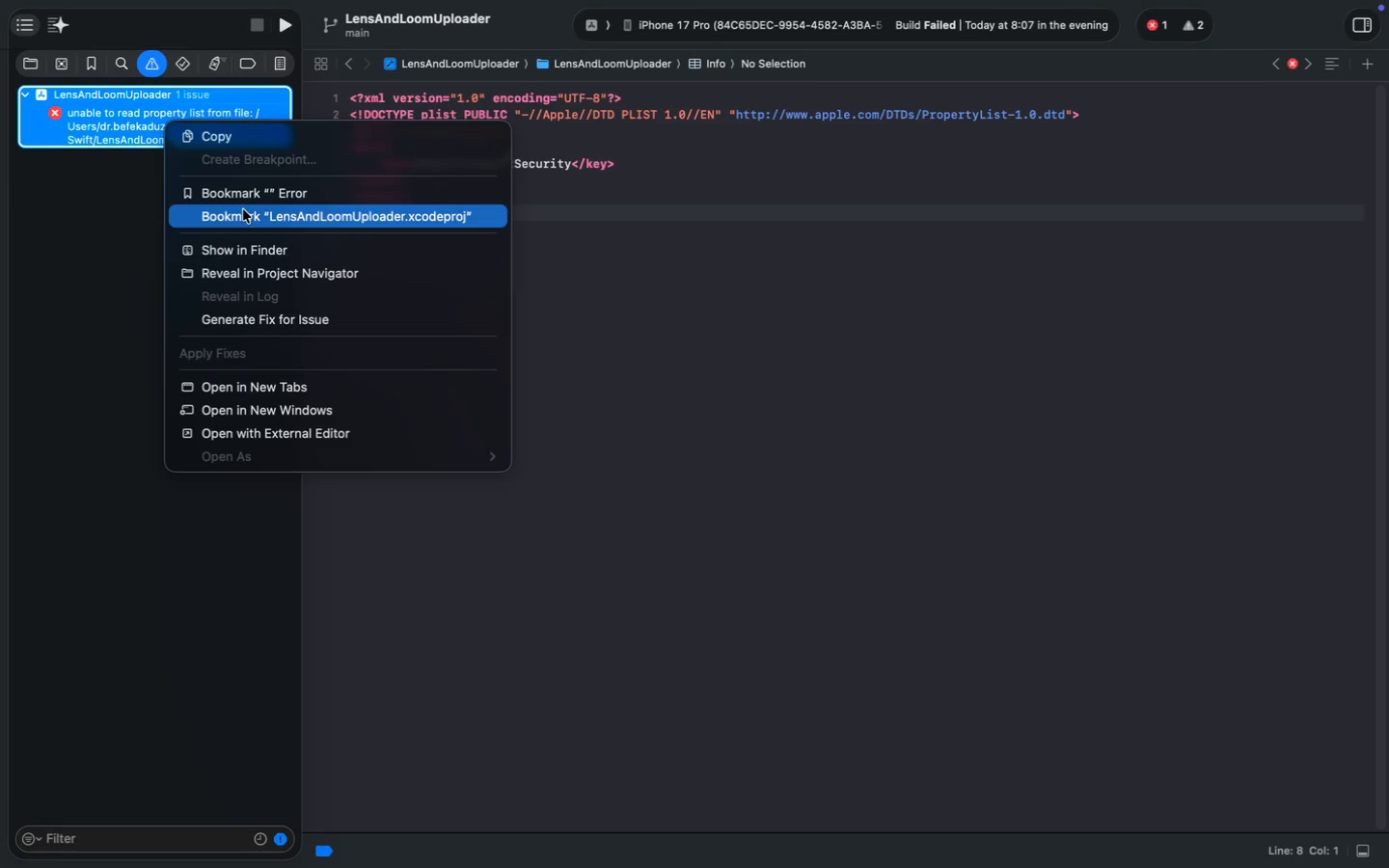 
wait(6.01)
 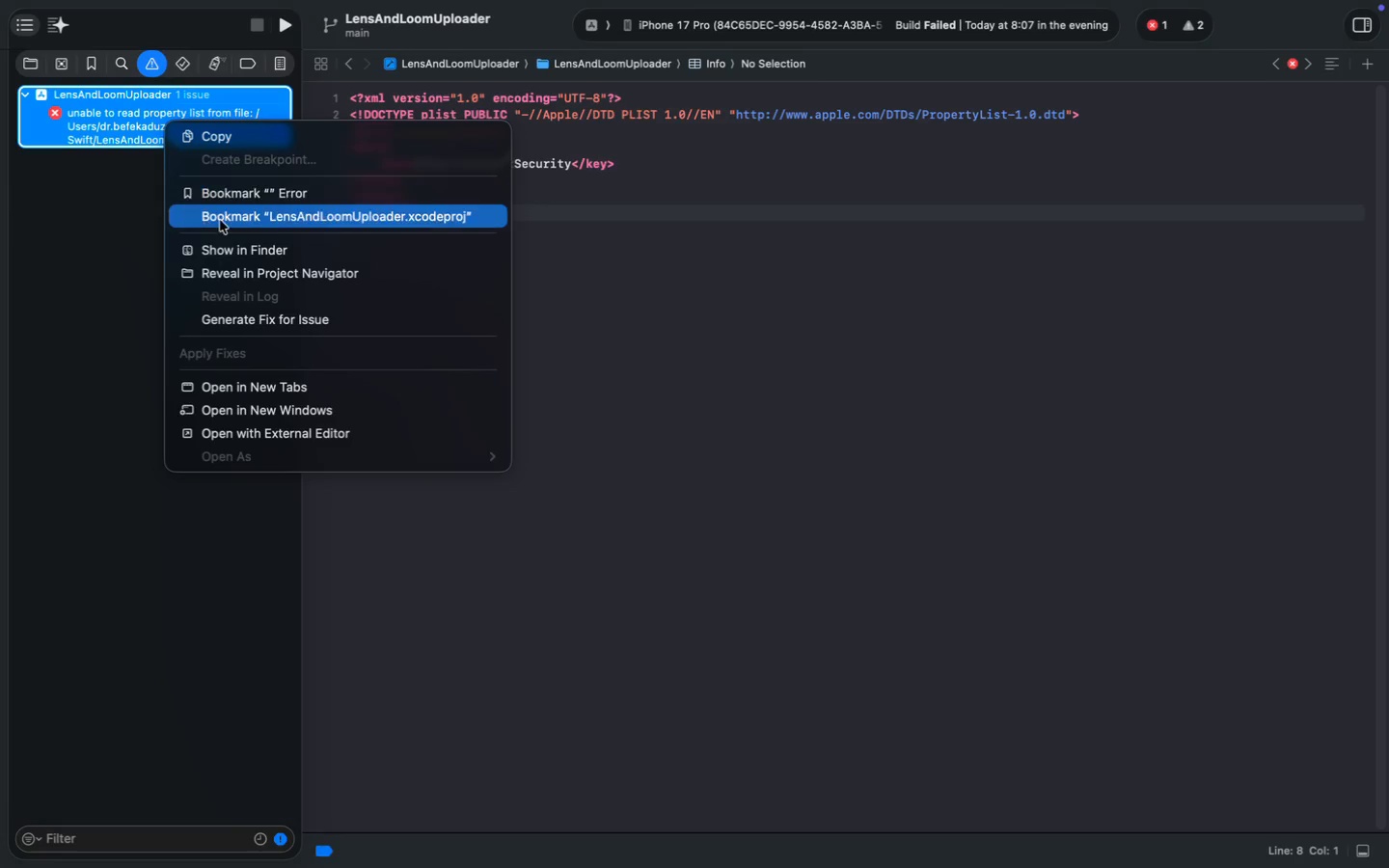 
left_click([259, 387])
 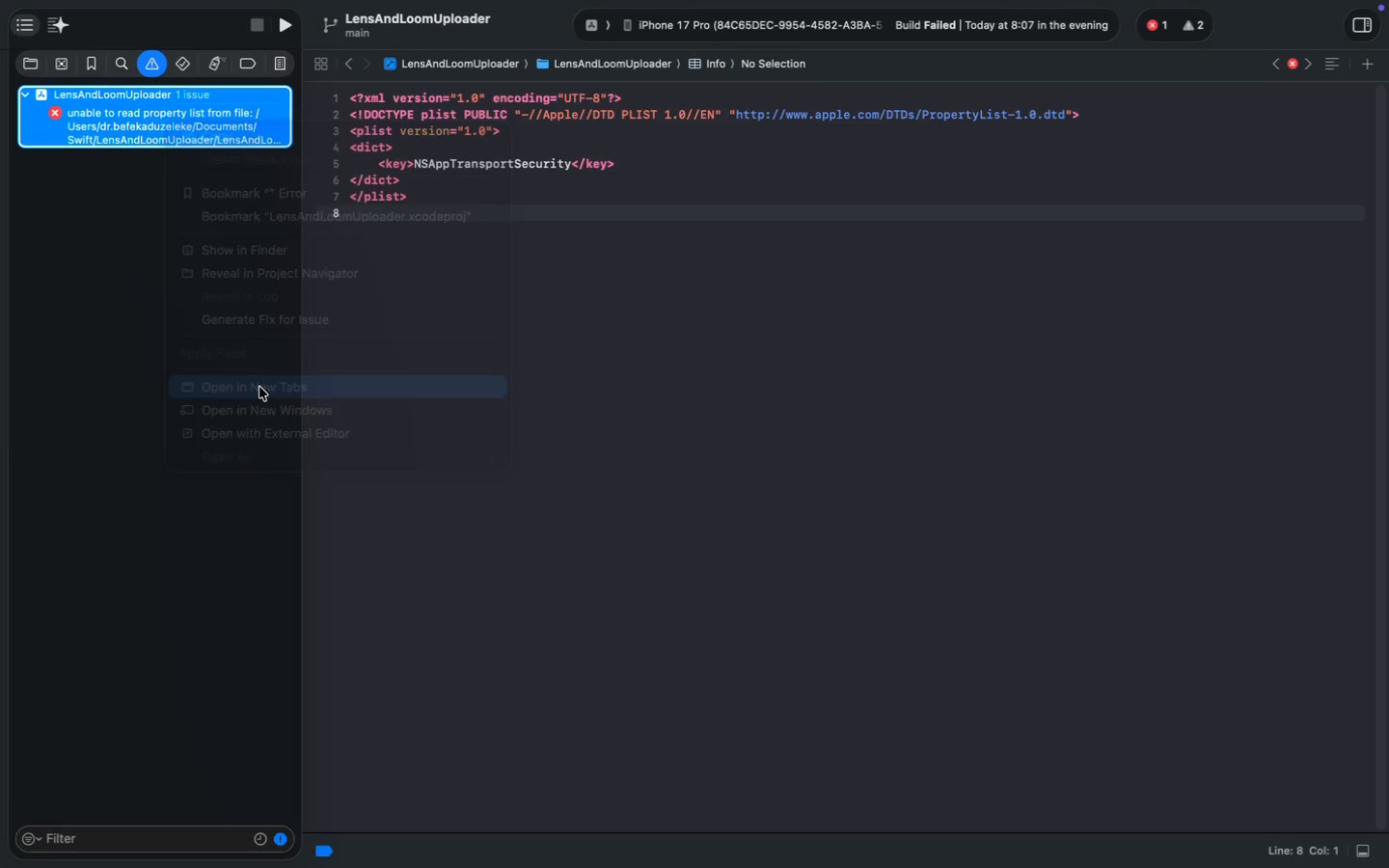 
scroll: coordinate [632, 420], scroll_direction: up, amount: 31.0
 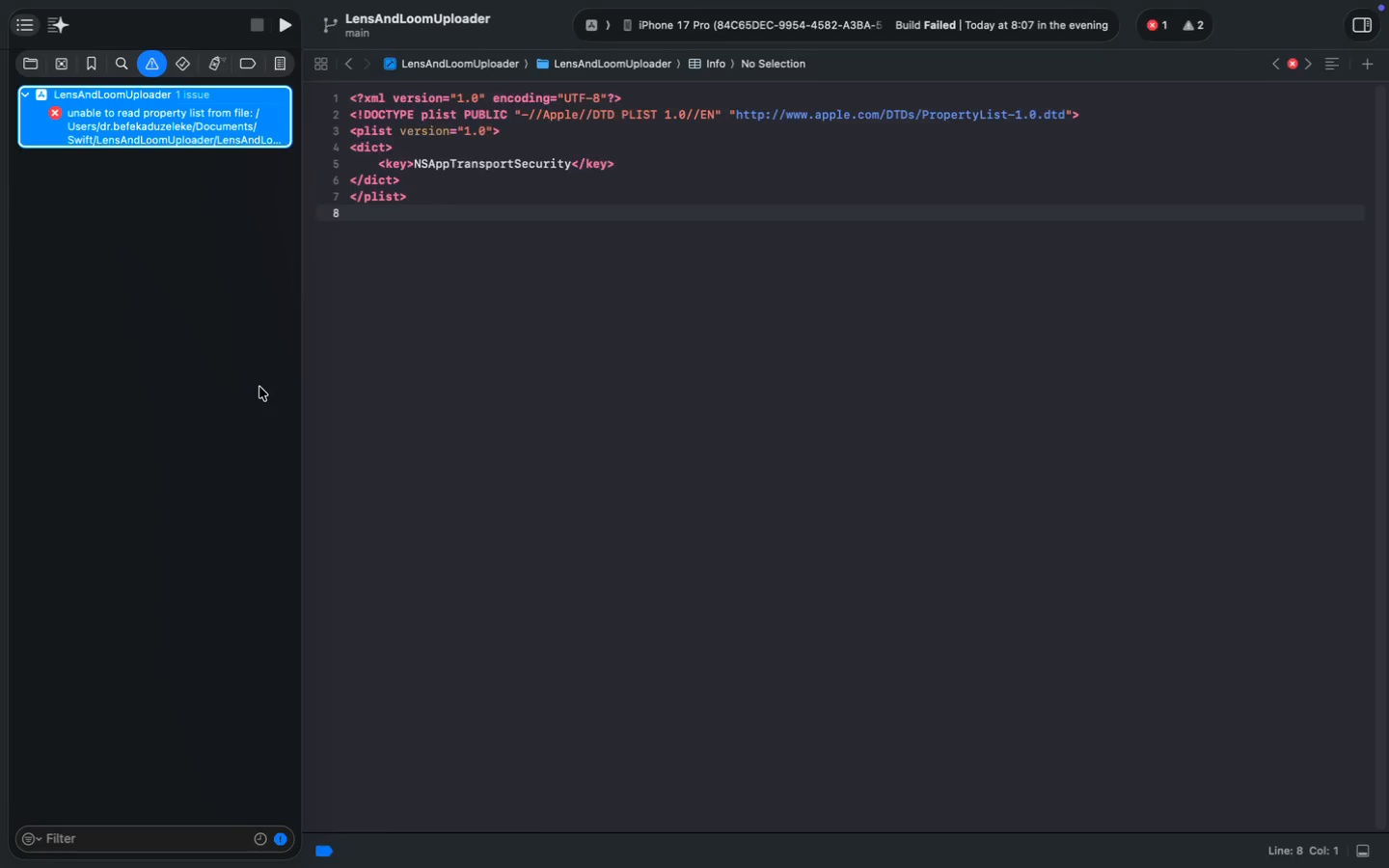 
scroll: coordinate [532, 562], scroll_direction: down, amount: 48.0
 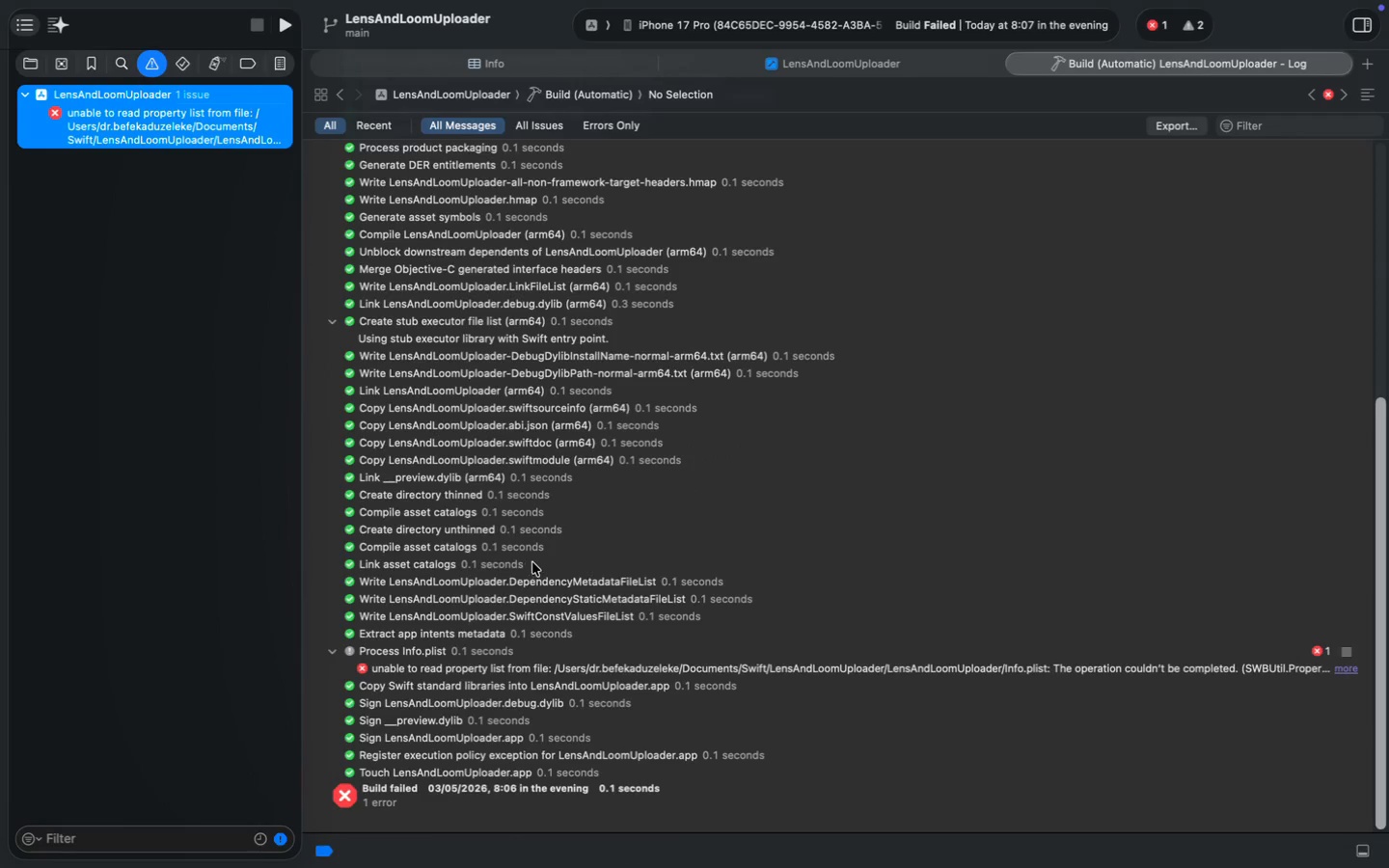 
left_click([404, 791])
 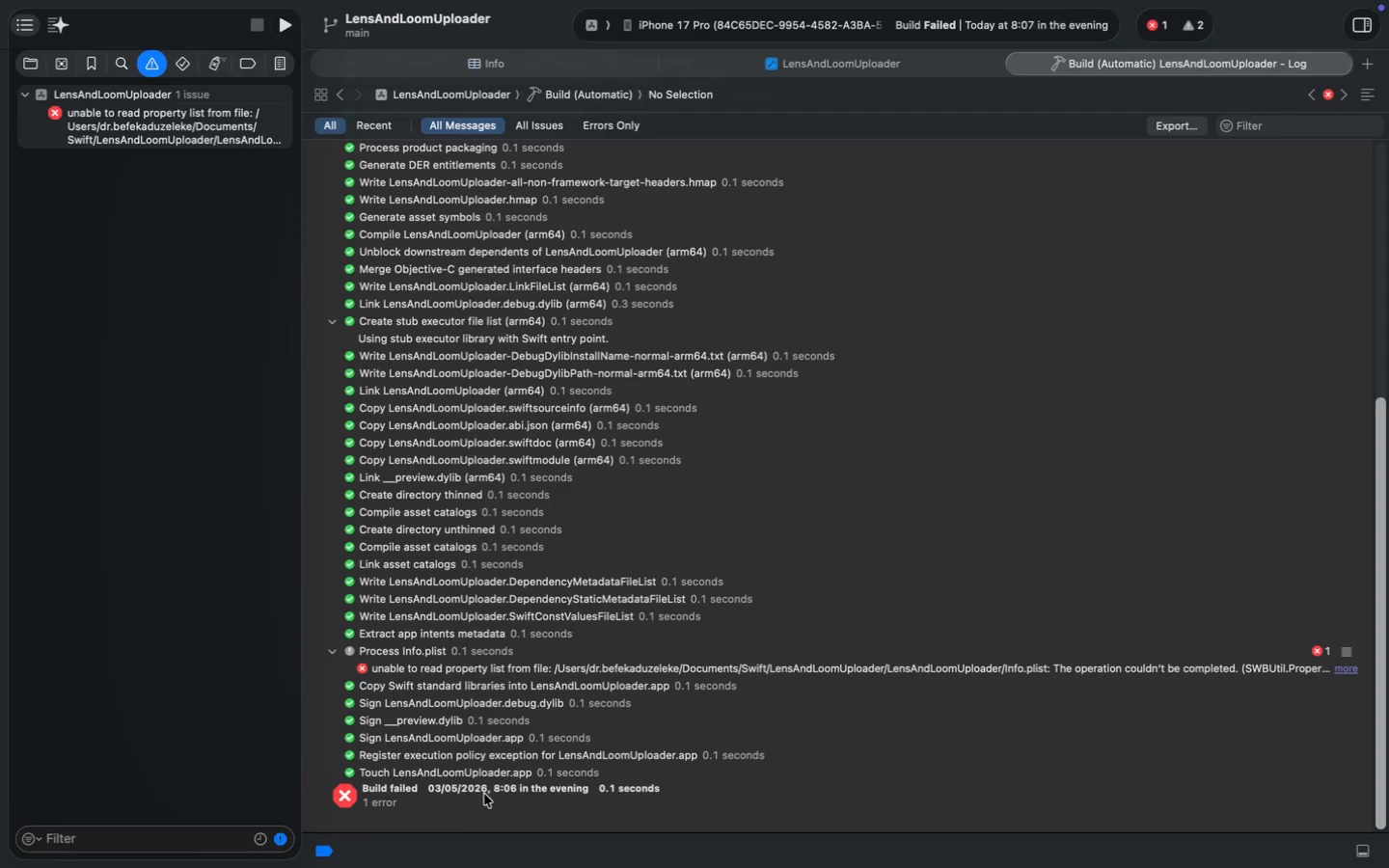 
left_click([506, 790])
 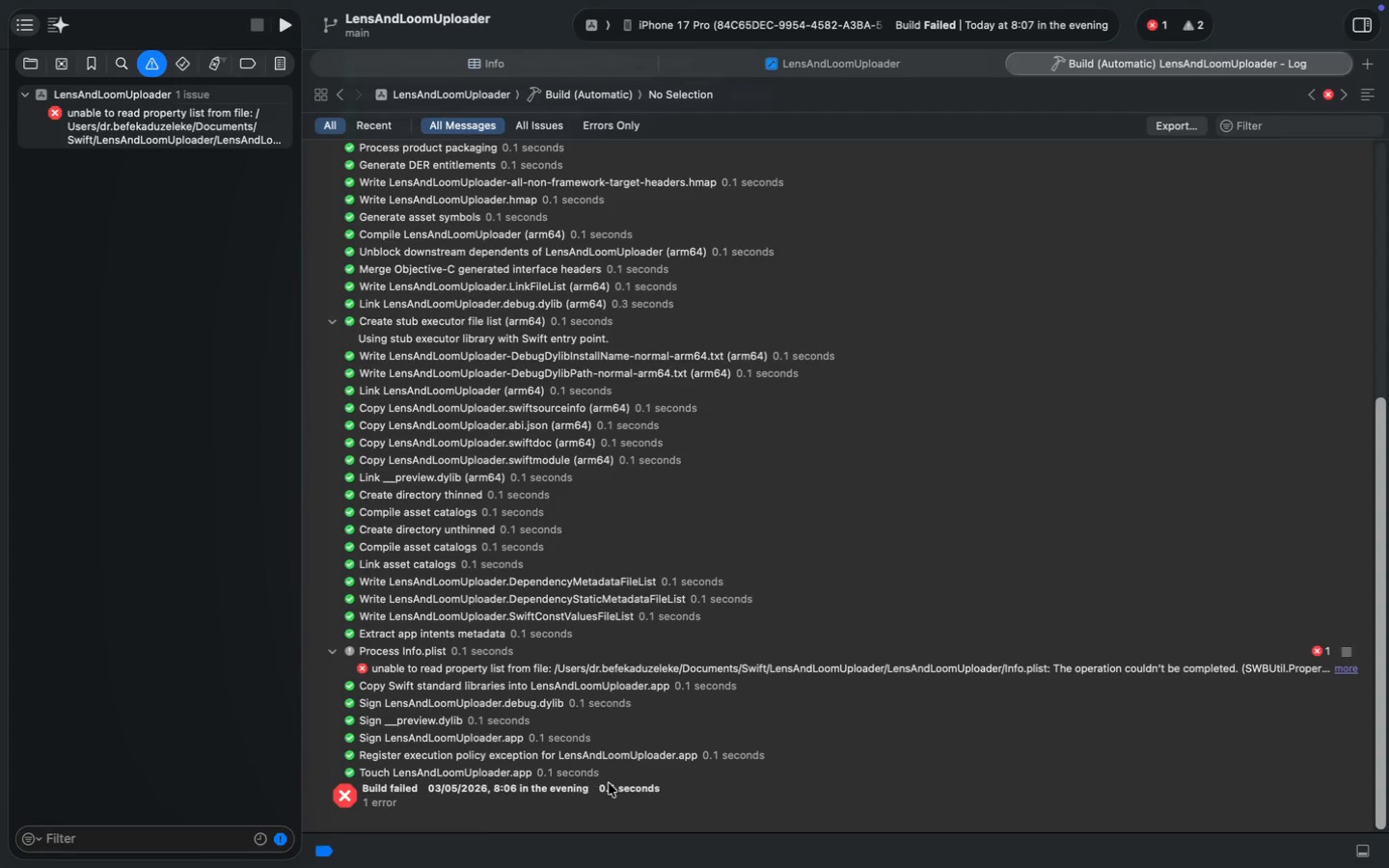 
double_click([609, 783])
 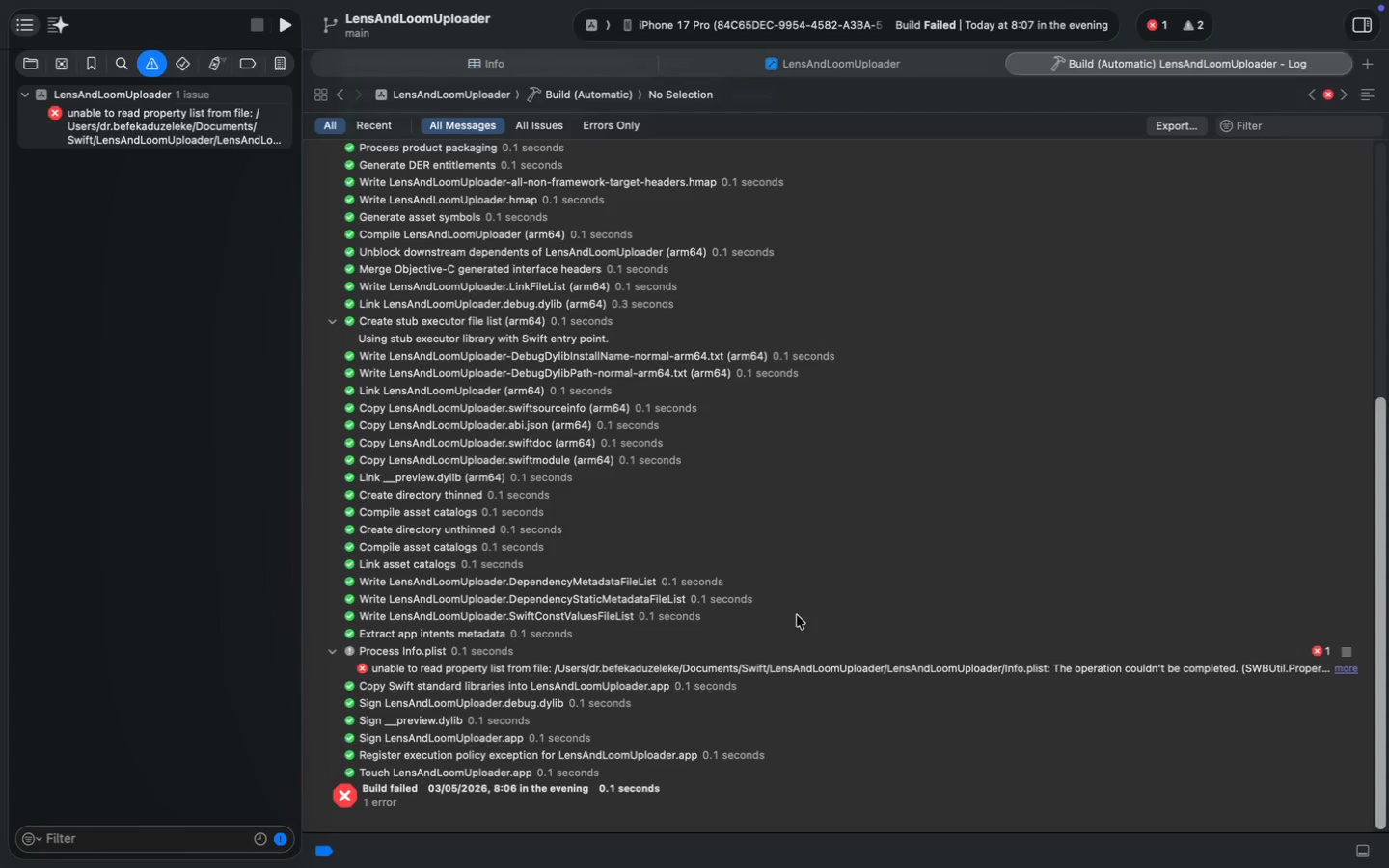 
left_click([504, 674])
 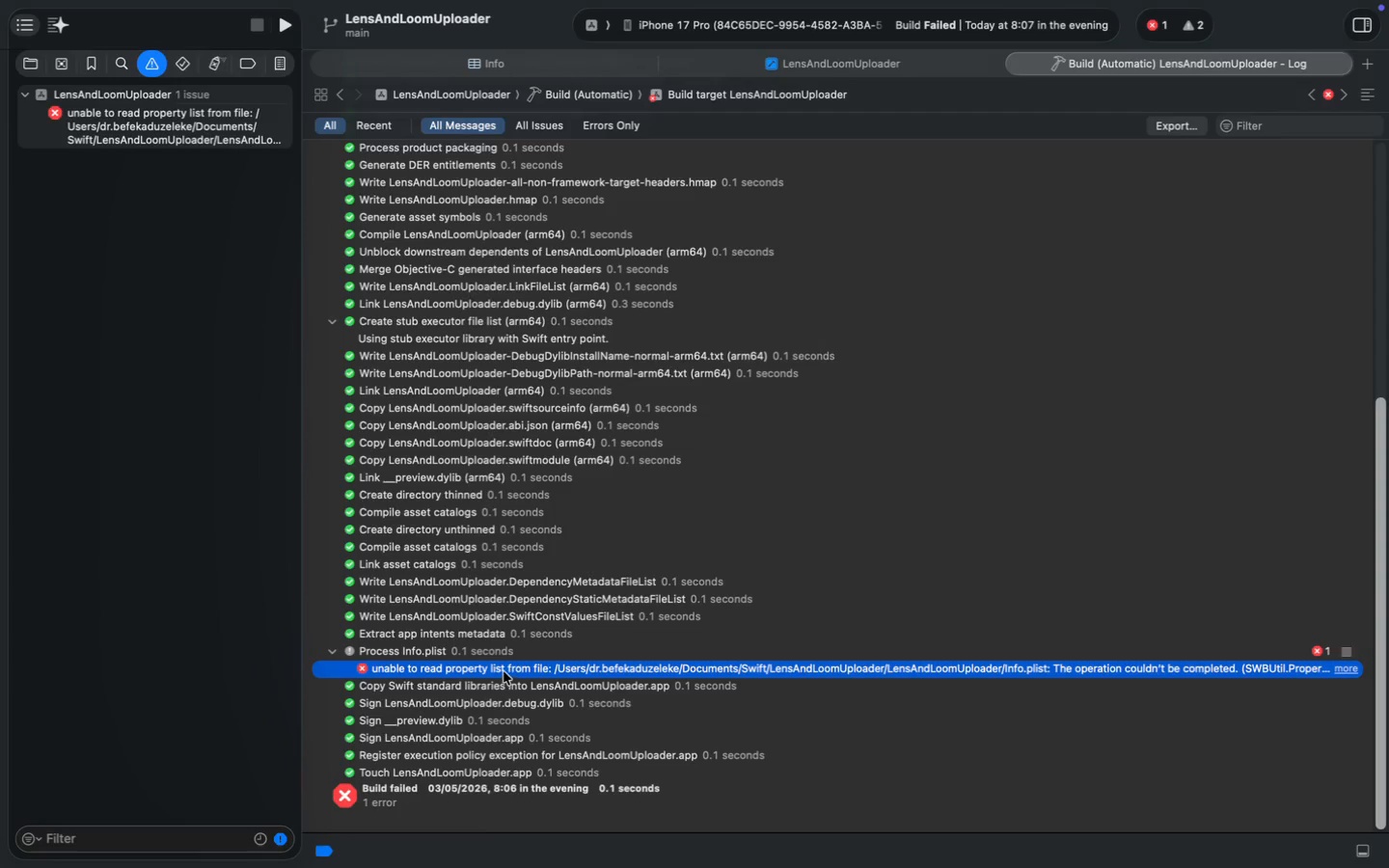 
right_click([504, 671])
 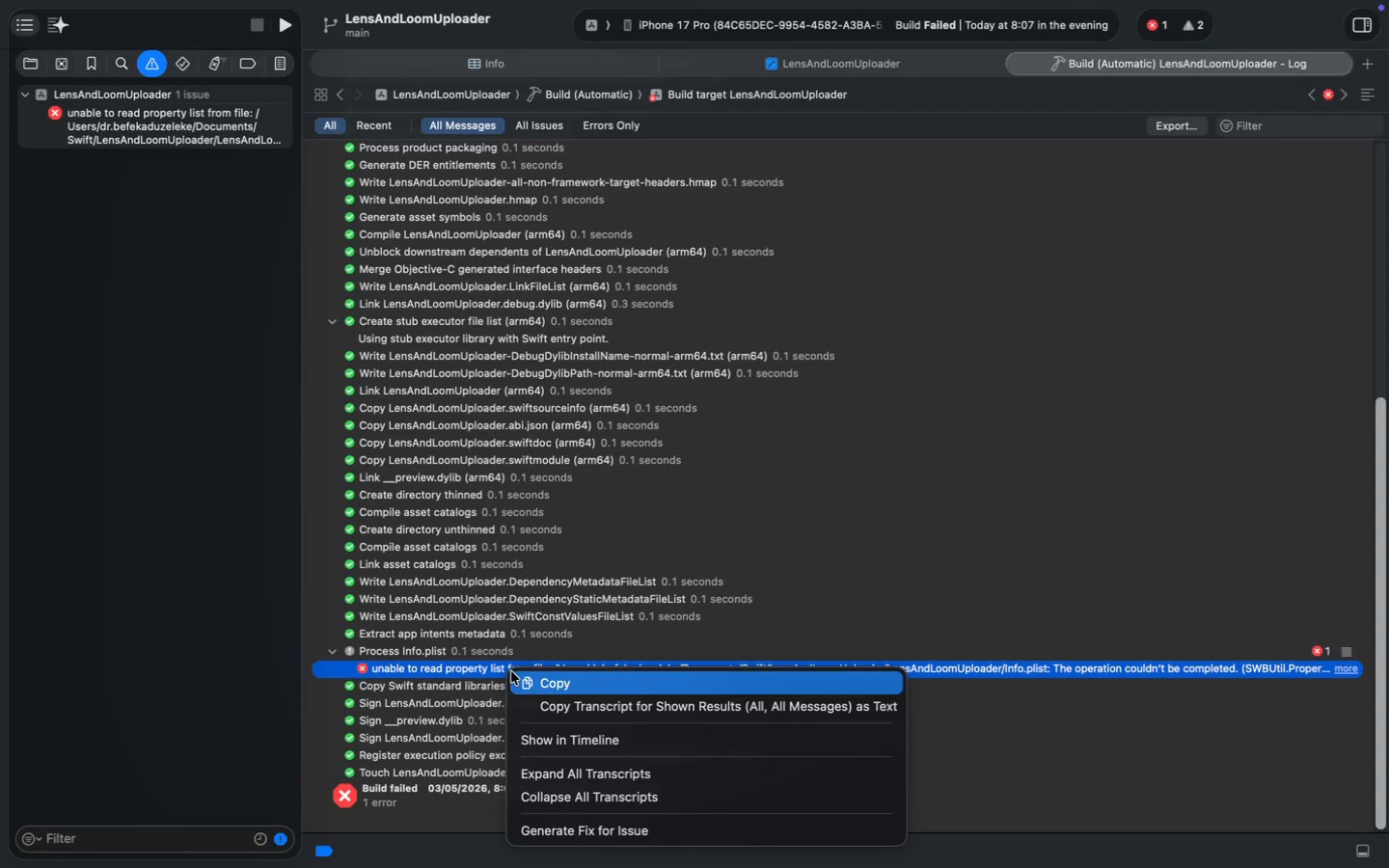 
left_click([523, 675])
 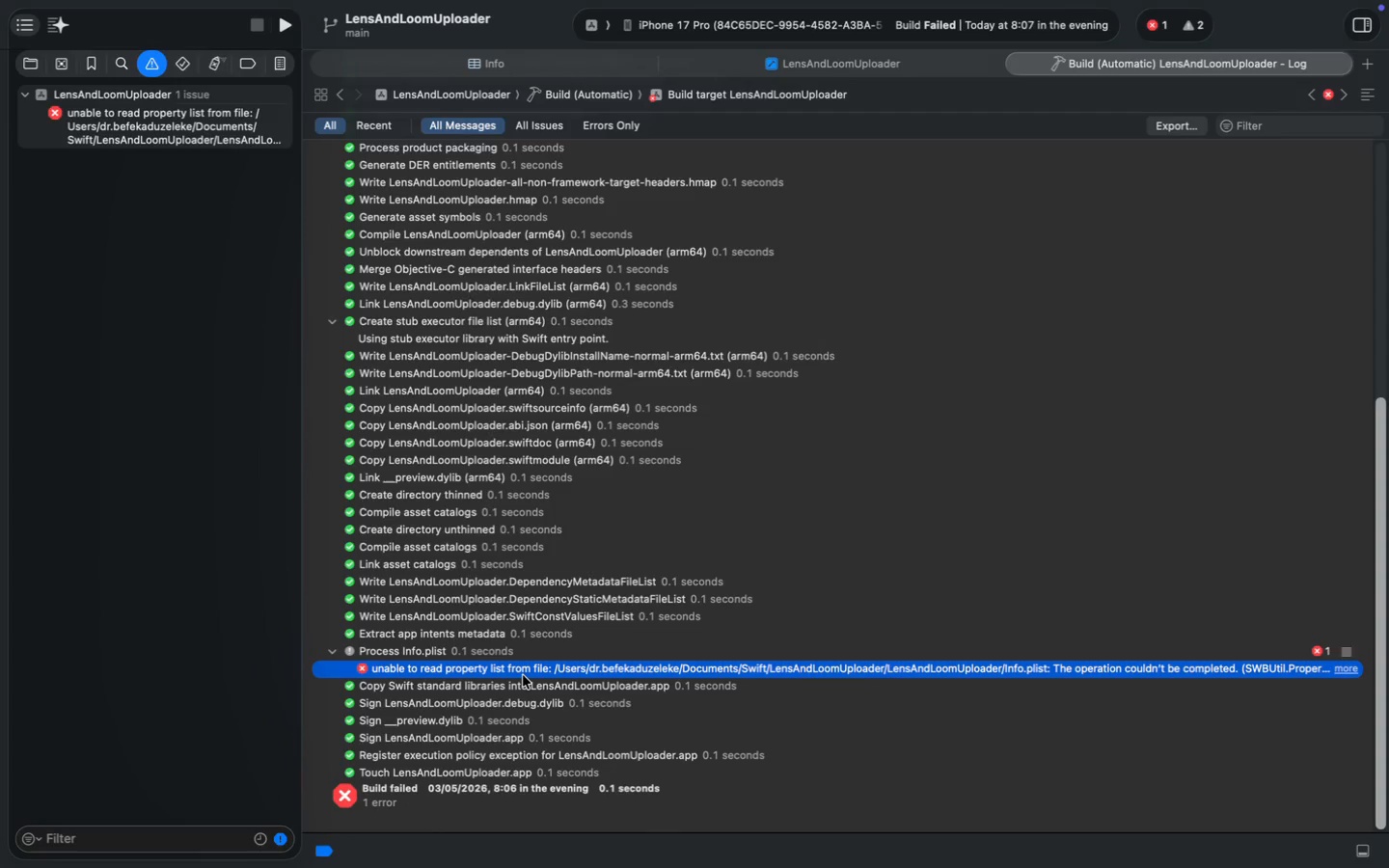 
key(Shift+Enter)
 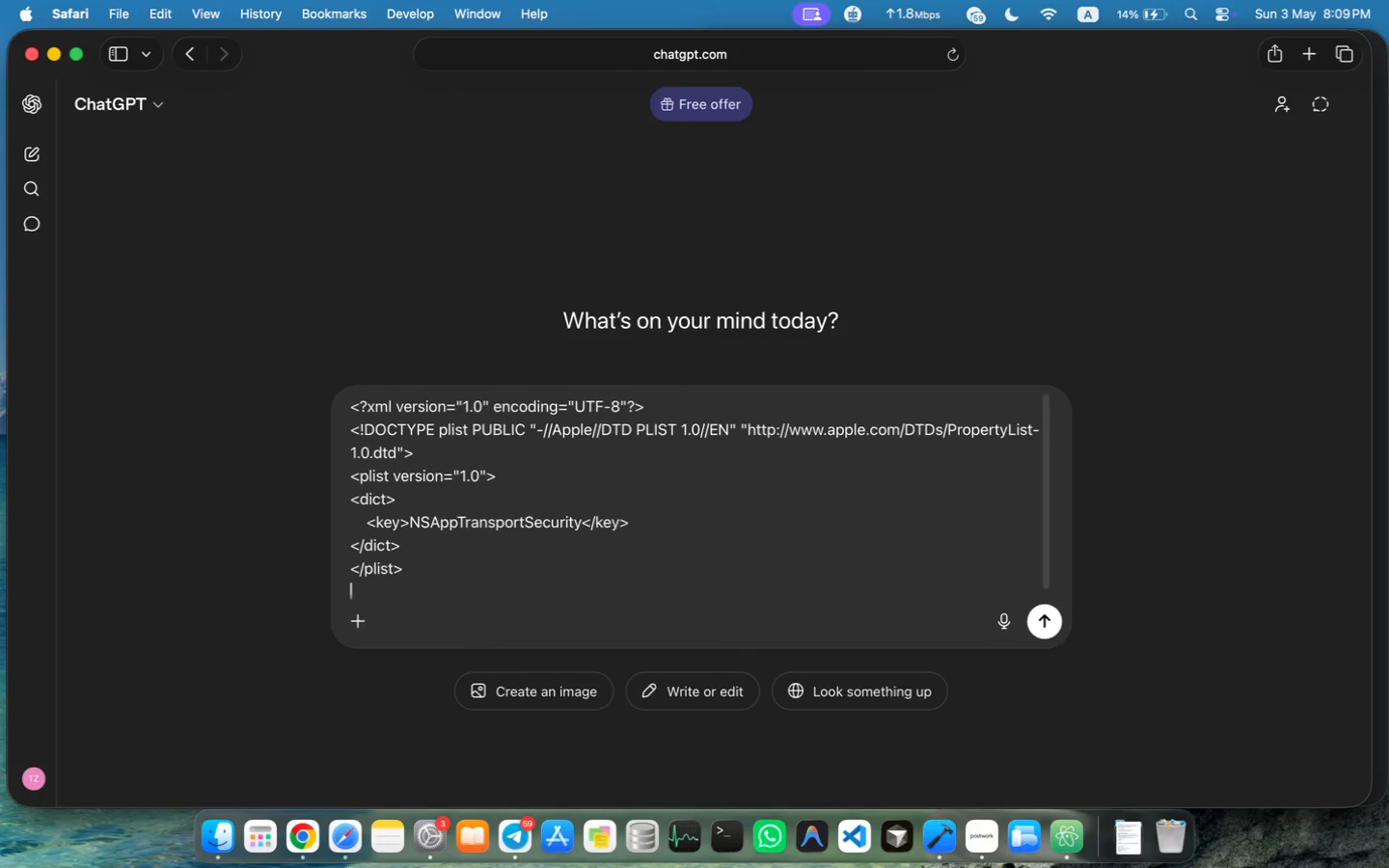 
key(Shift+Enter)
 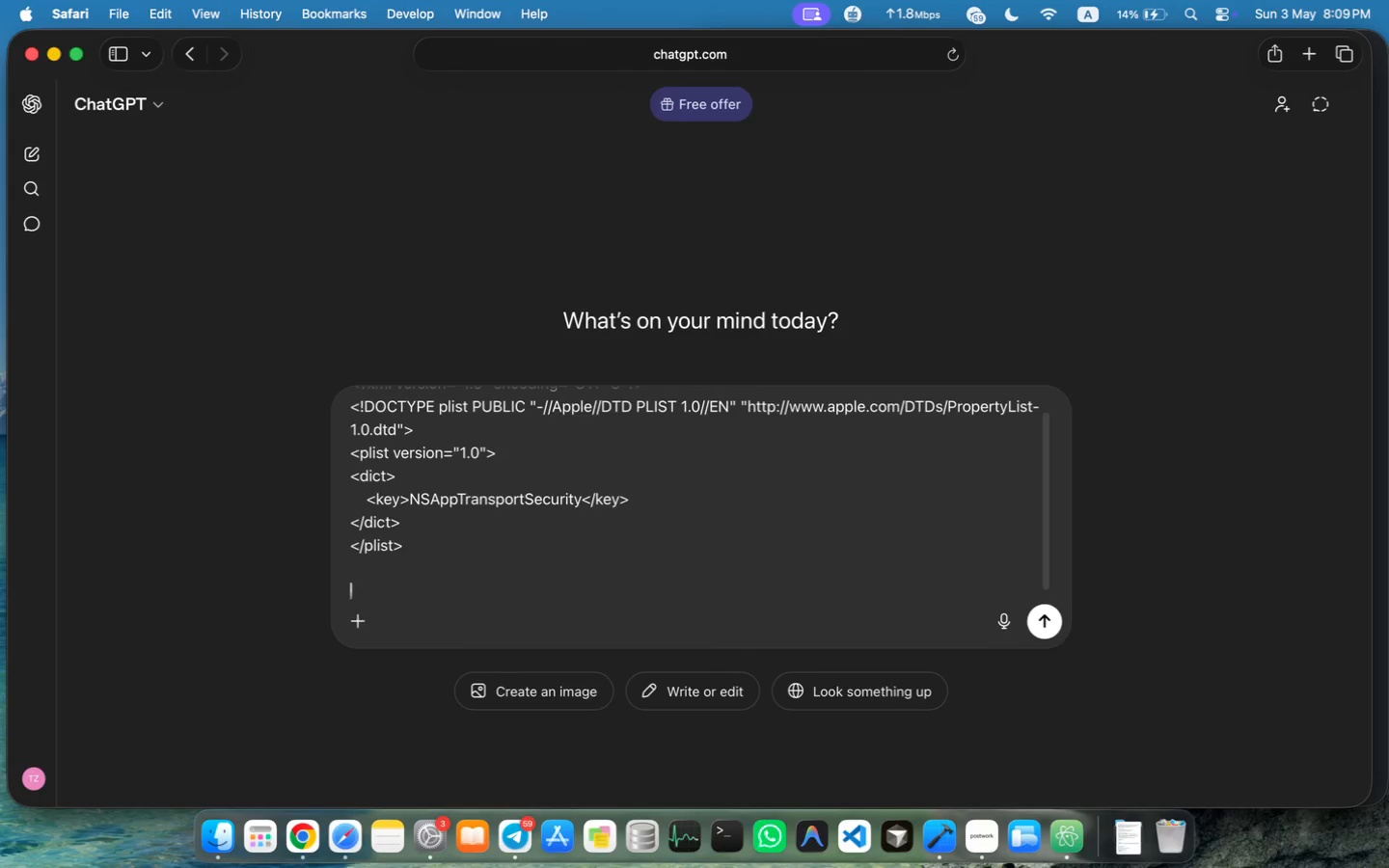 
key(Meta+V)
 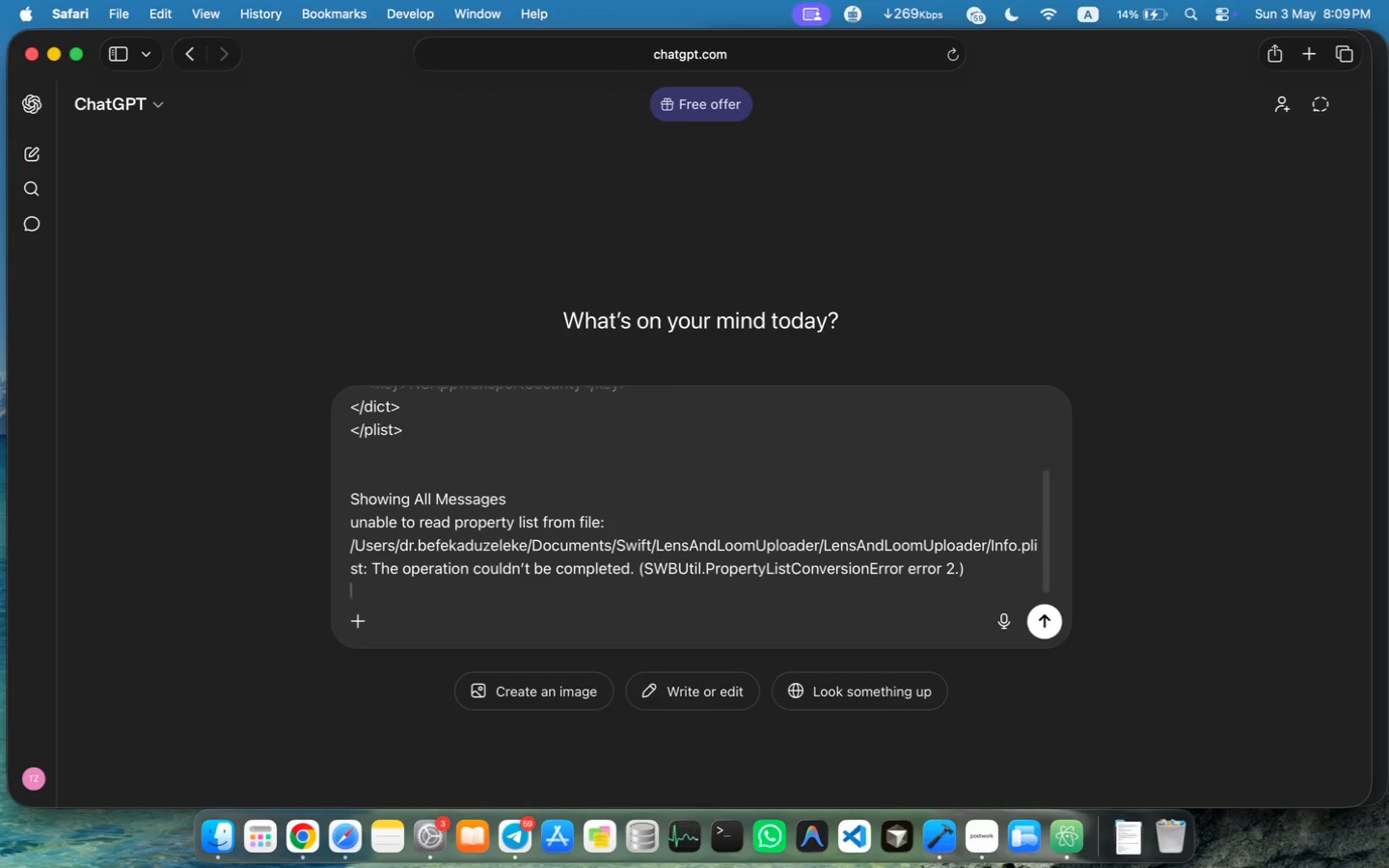 
key(Enter)
 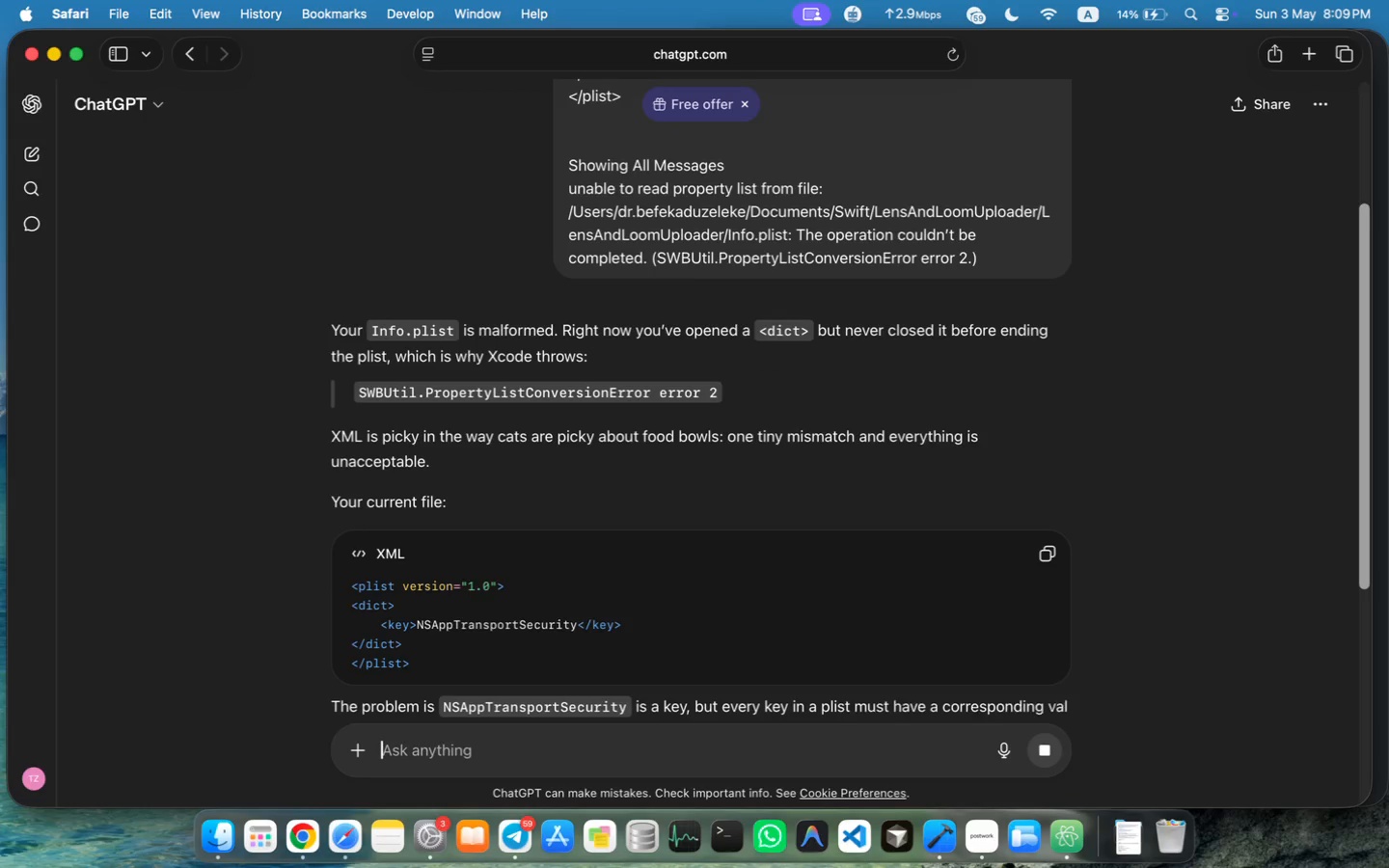 
wait(8.35)
 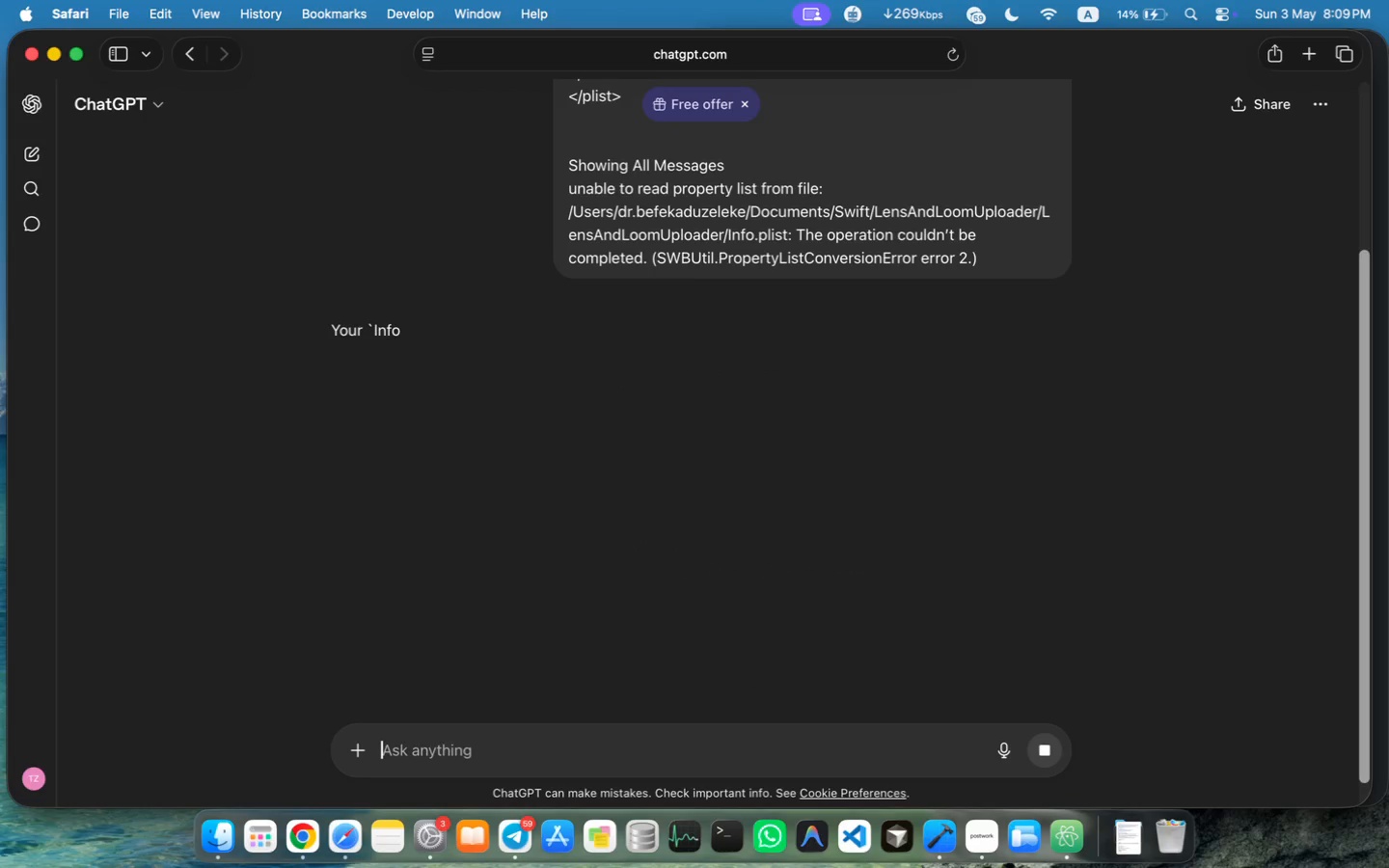 
scroll: coordinate [626, 529], scroll_direction: down, amount: 13.0
 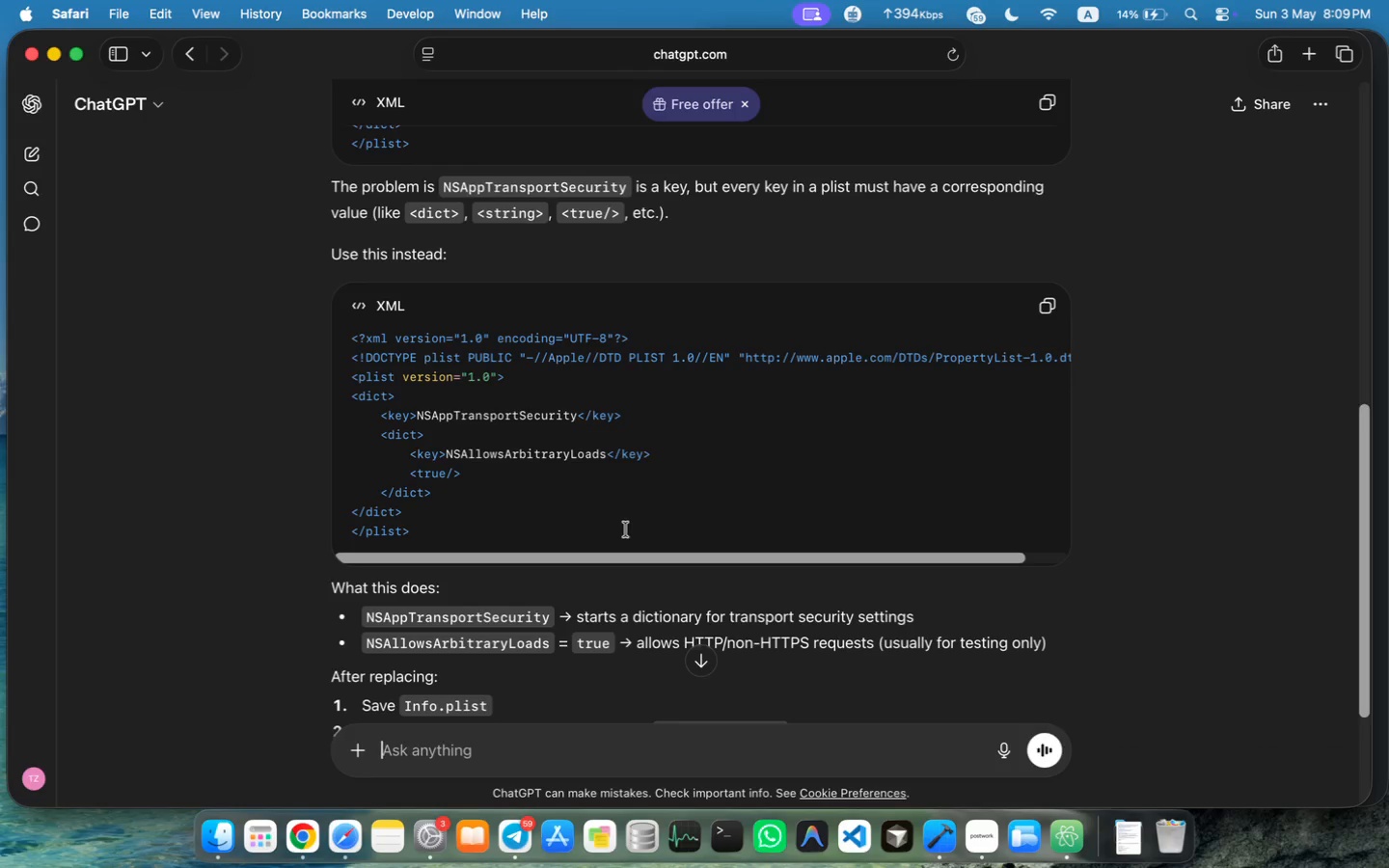 
wait(9.55)
 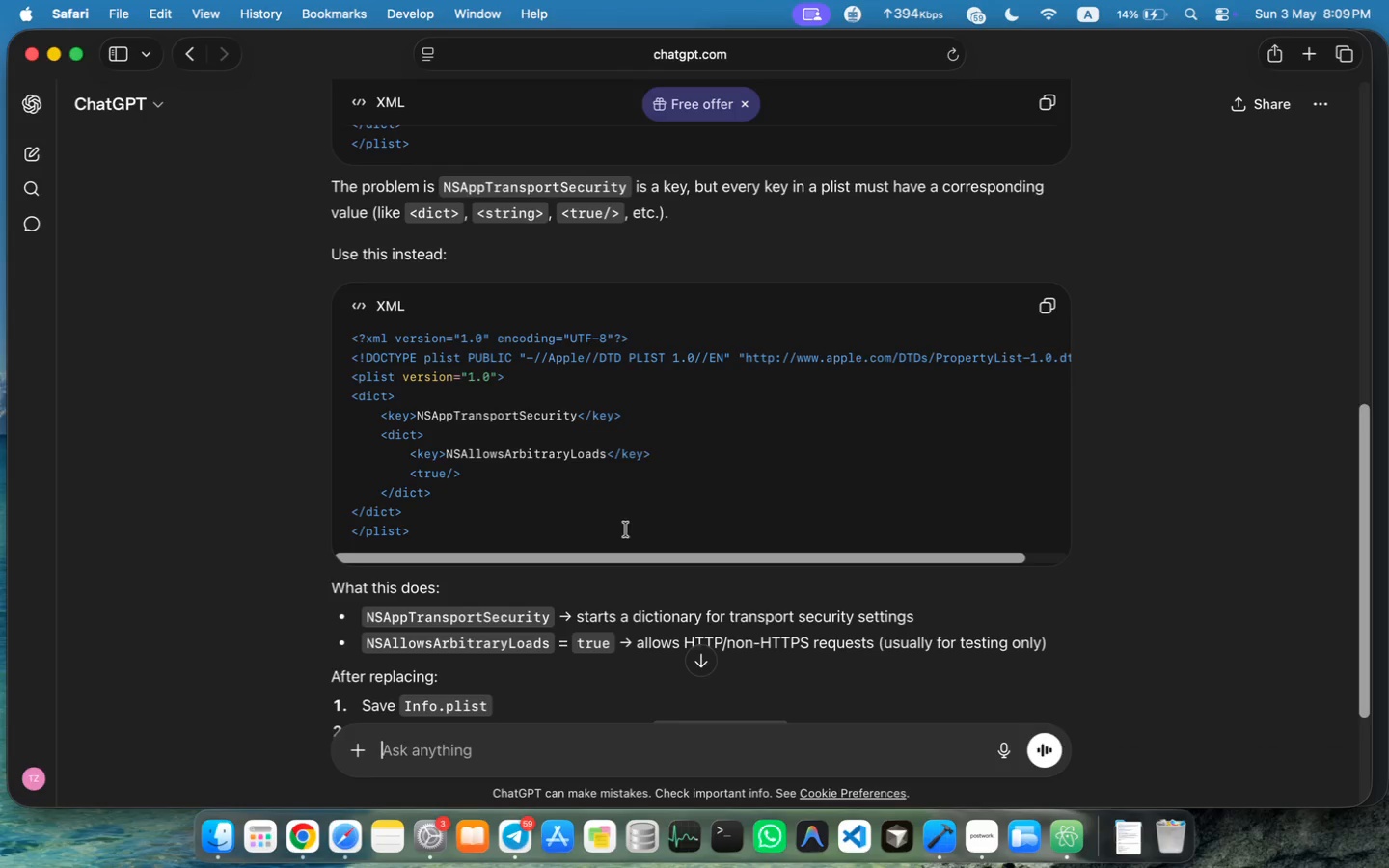 
scroll: coordinate [626, 529], scroll_direction: down, amount: 5.0
 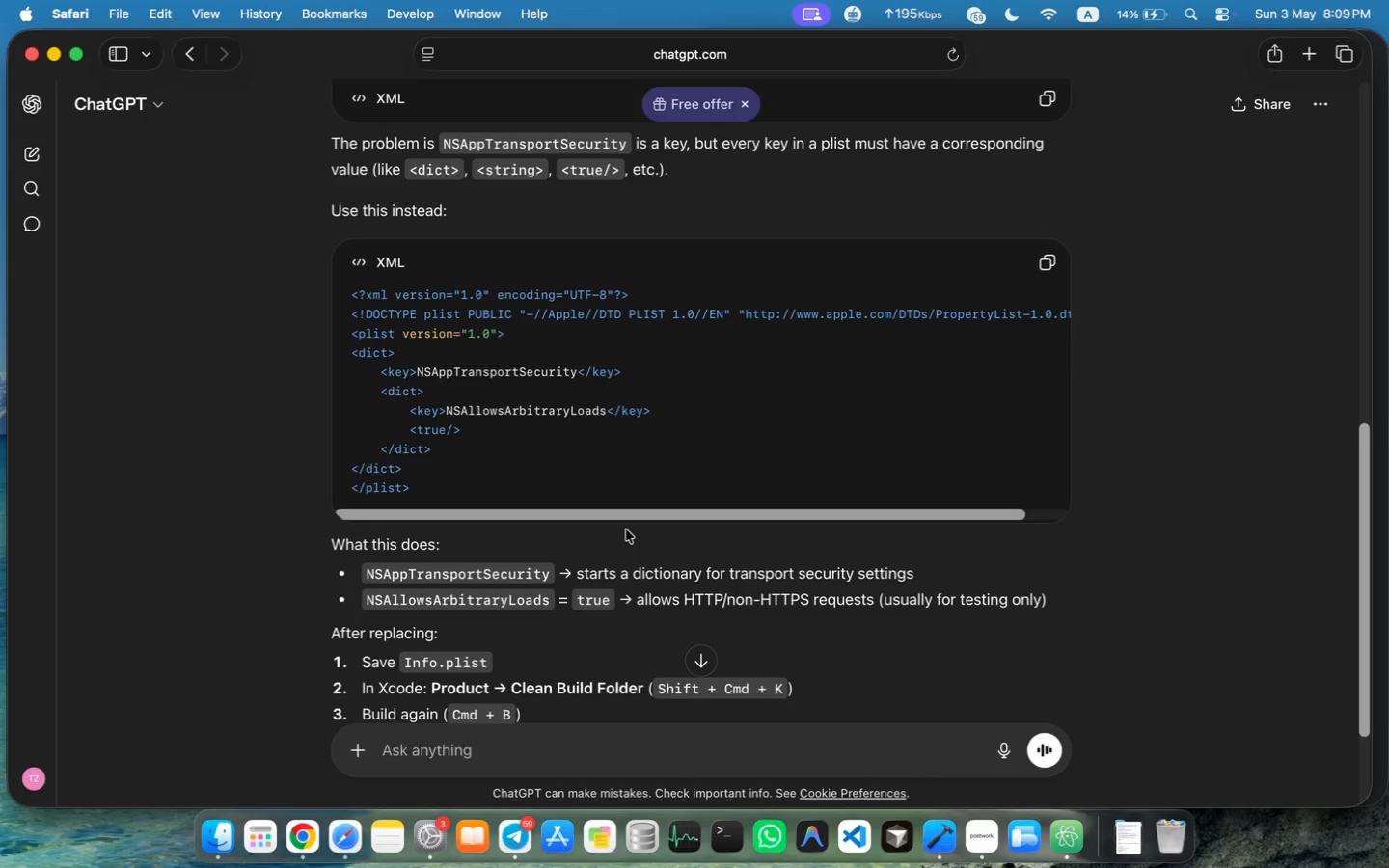 
wait(6.4)
 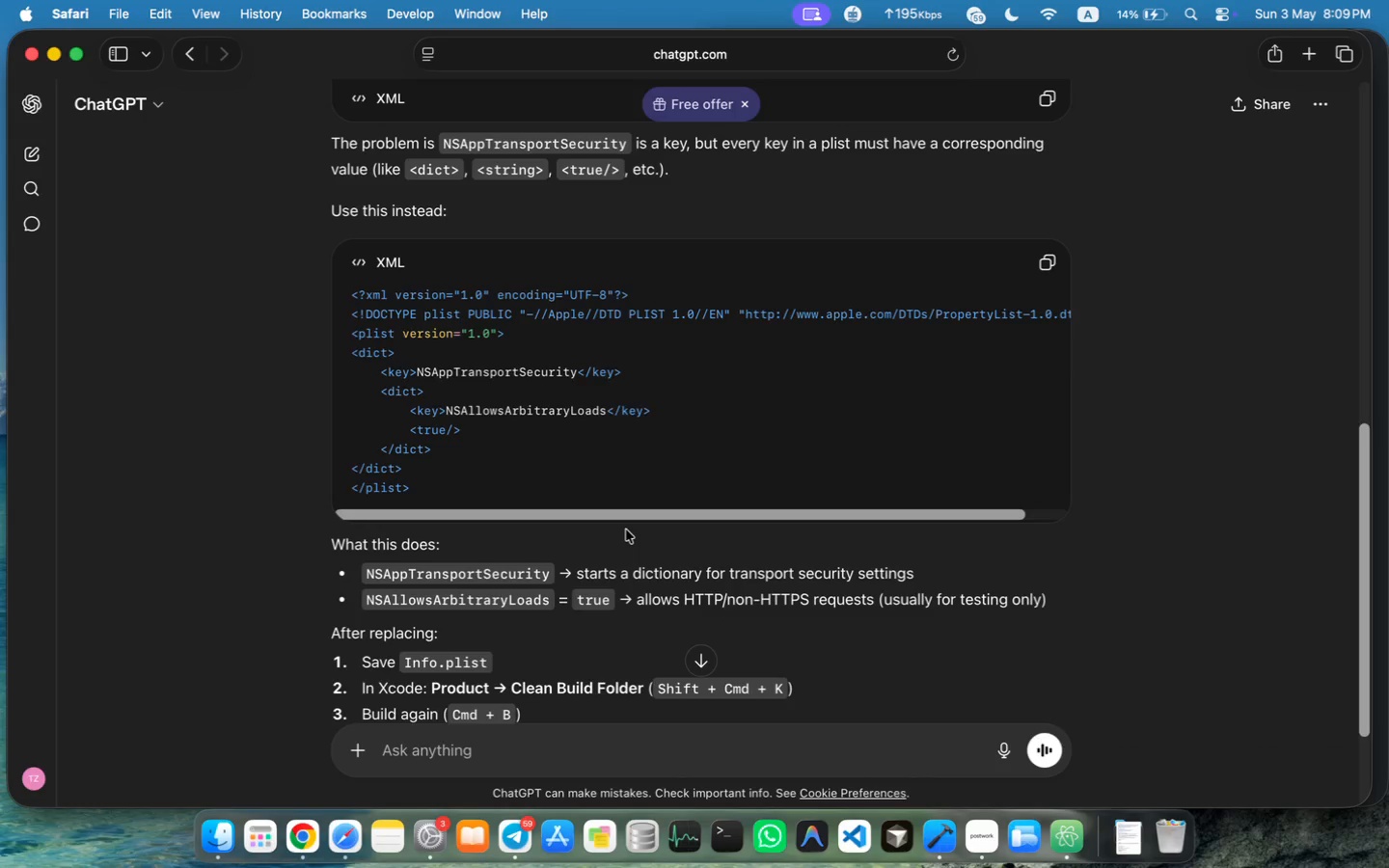 
scroll: coordinate [625, 532], scroll_direction: down, amount: 9.0
 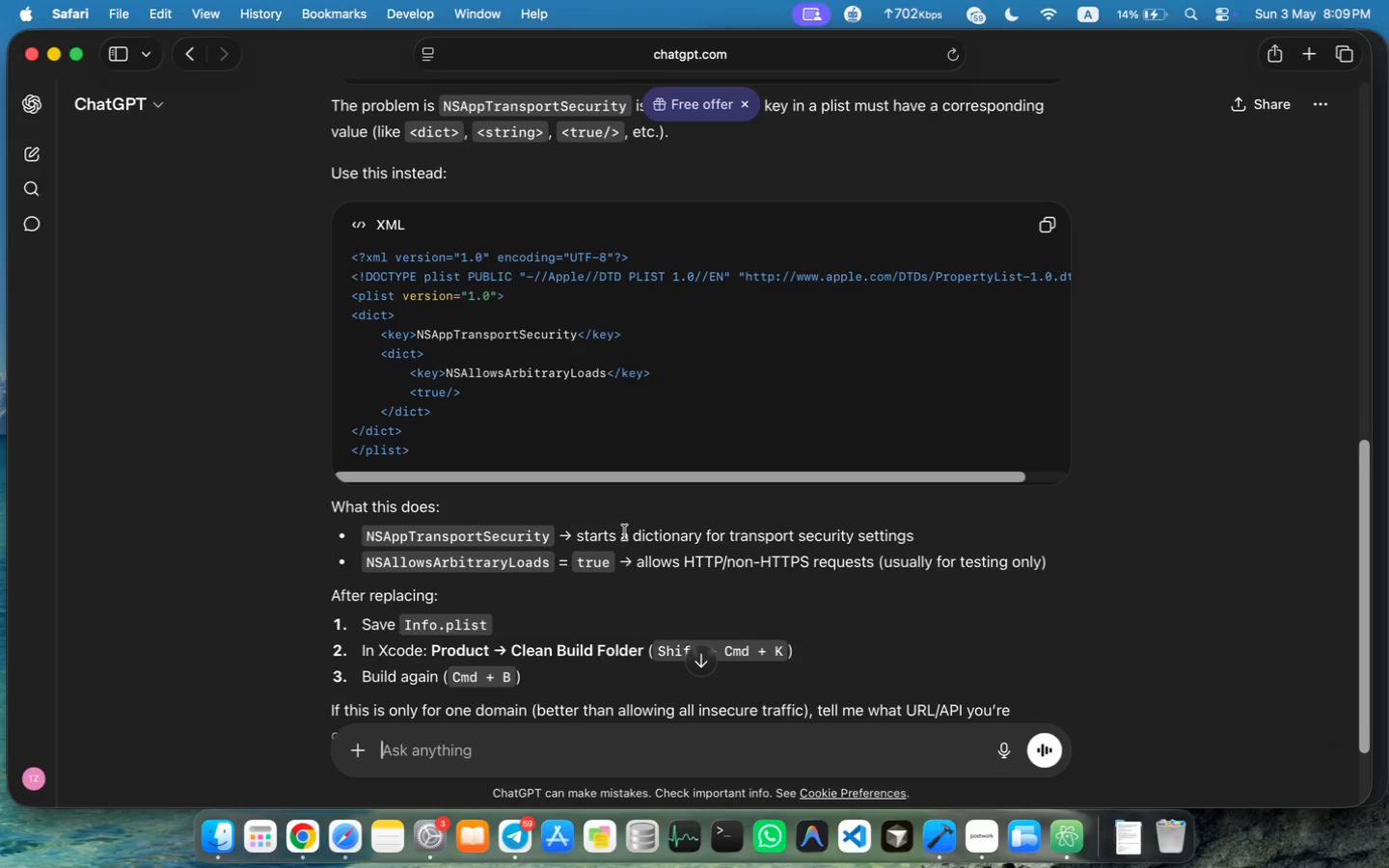 
left_click_drag(start_coordinate=[366, 463], to_coordinate=[720, 473])
 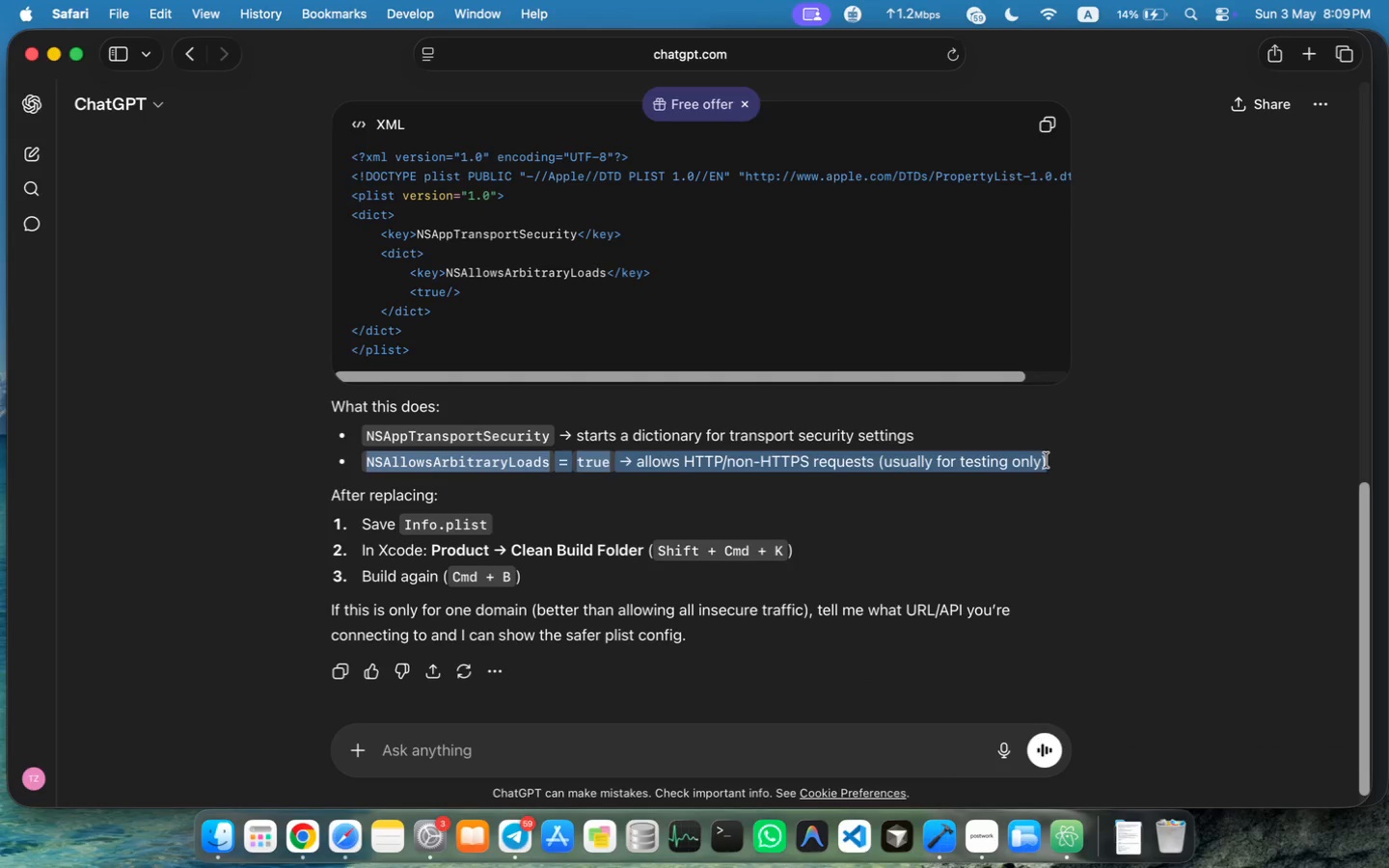 
scroll: coordinate [712, 481], scroll_direction: up, amount: 1.0
 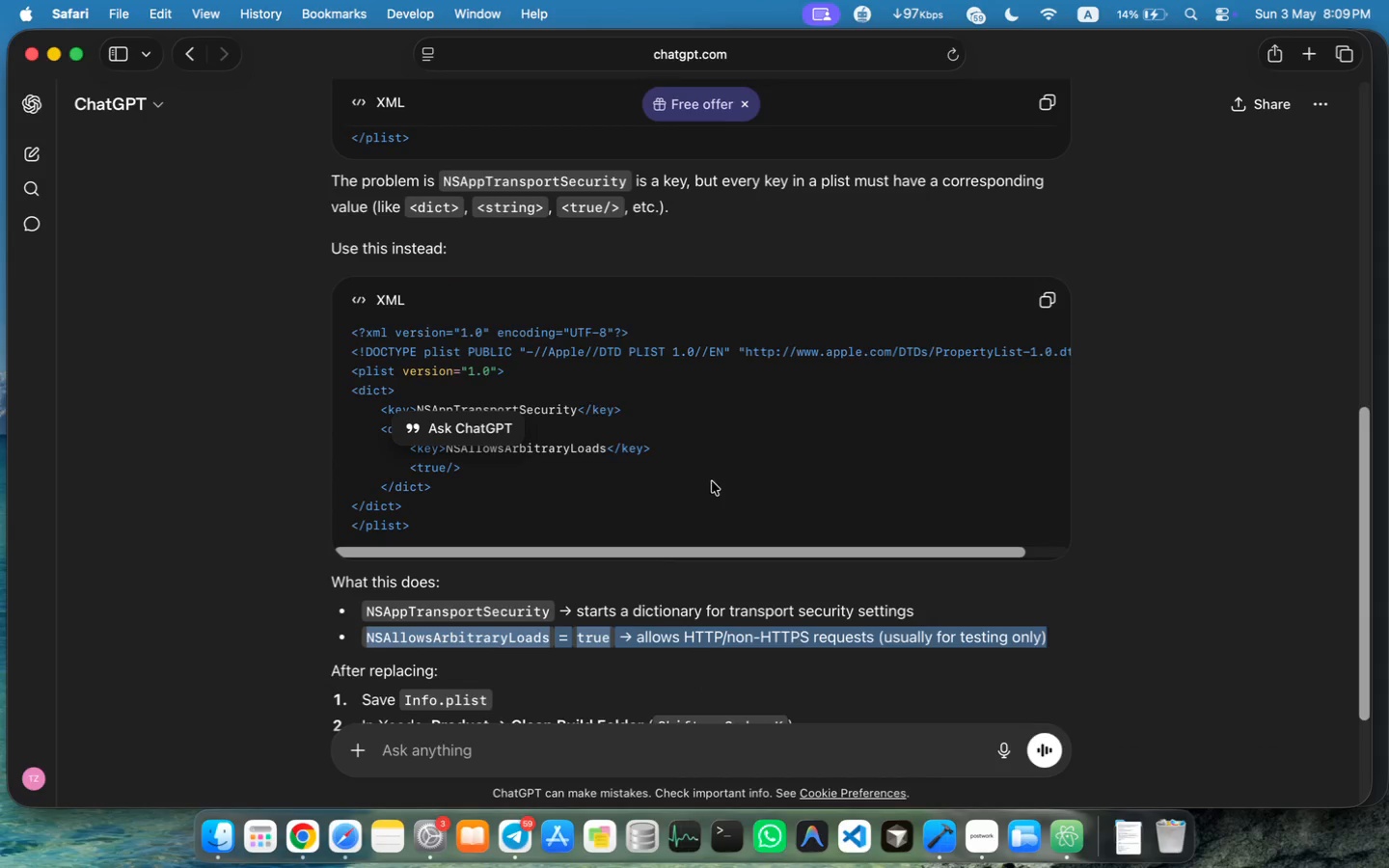 
left_click([605, 419])
 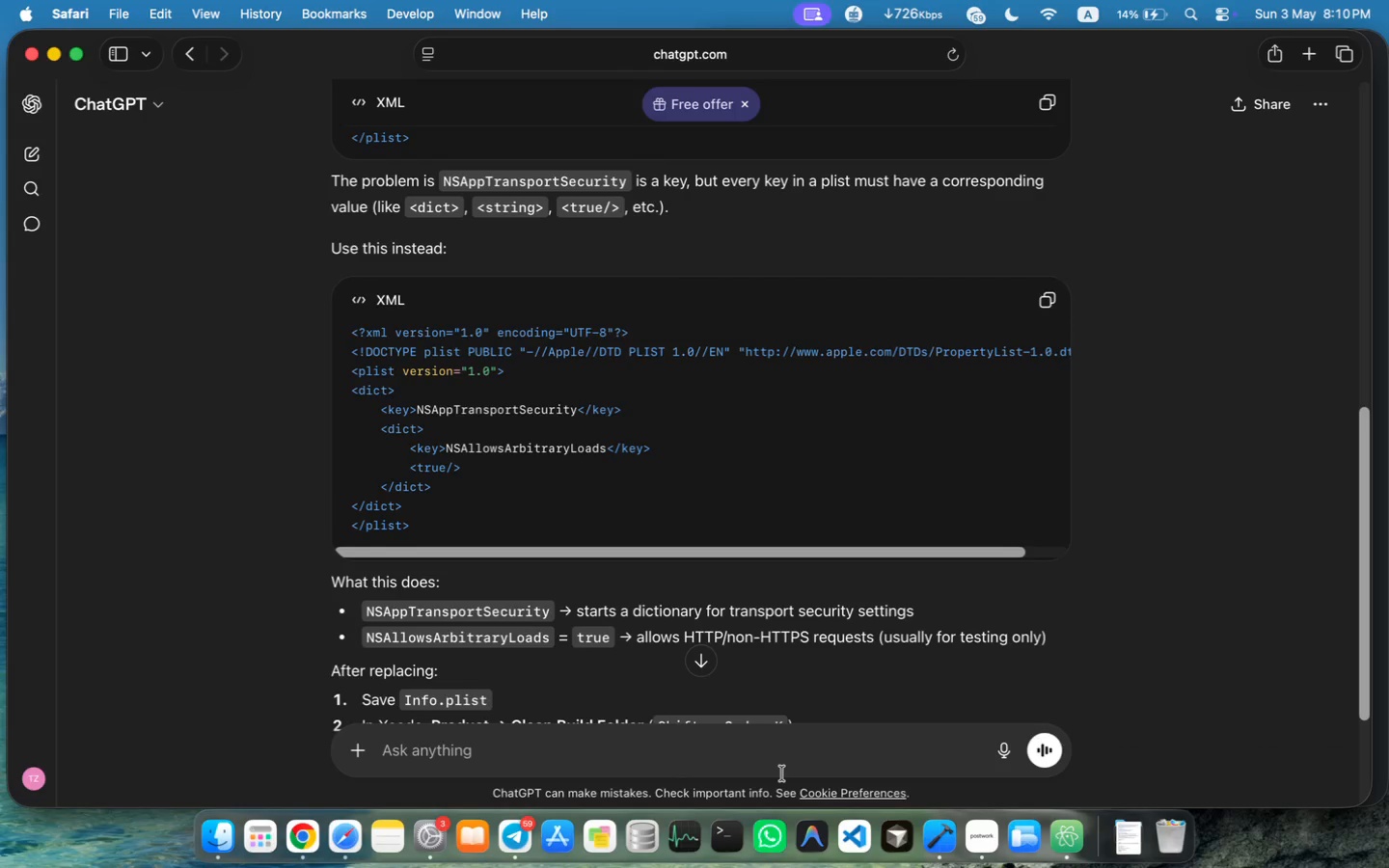 
wait(18.06)
 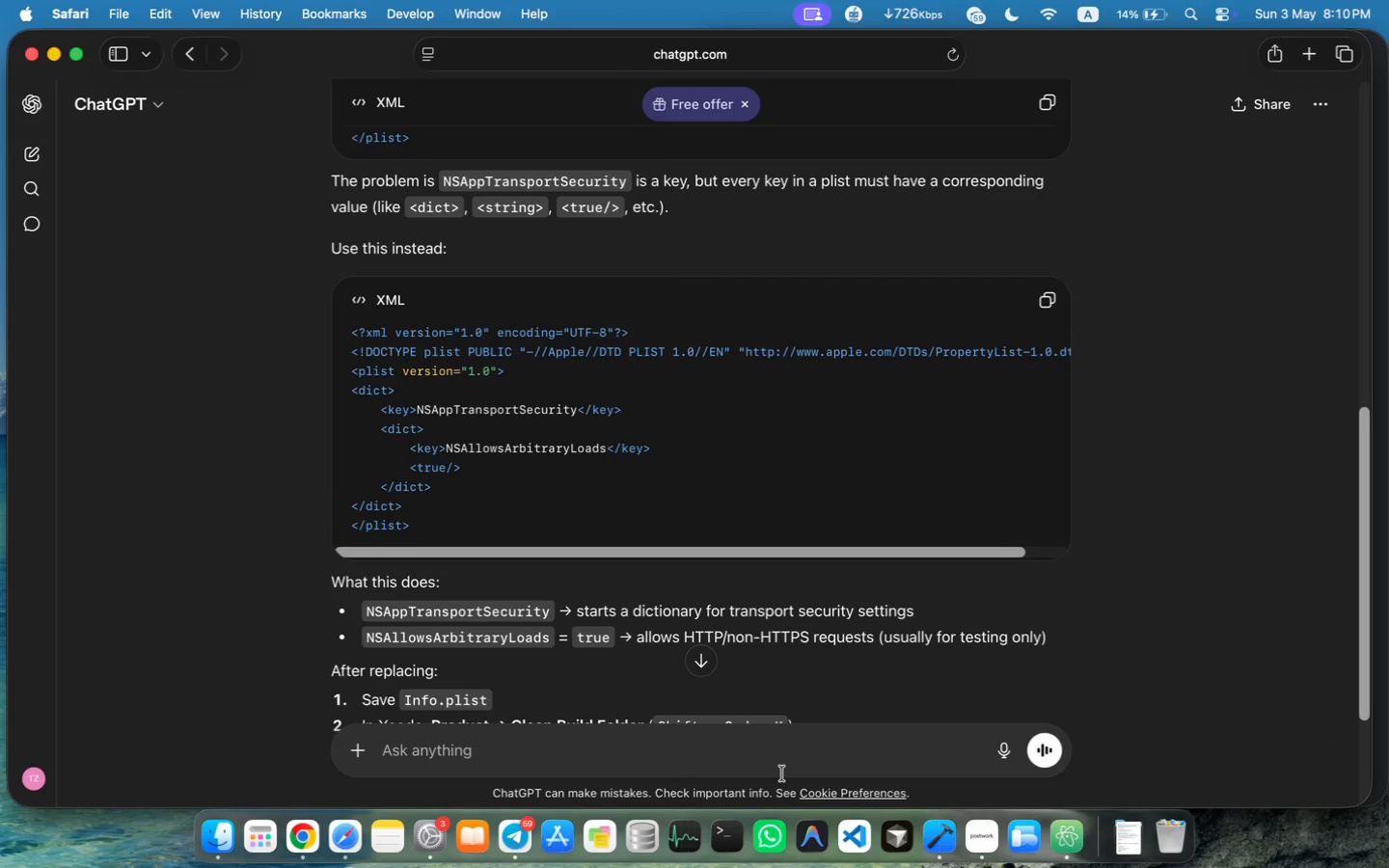 
left_click([1042, 302])
 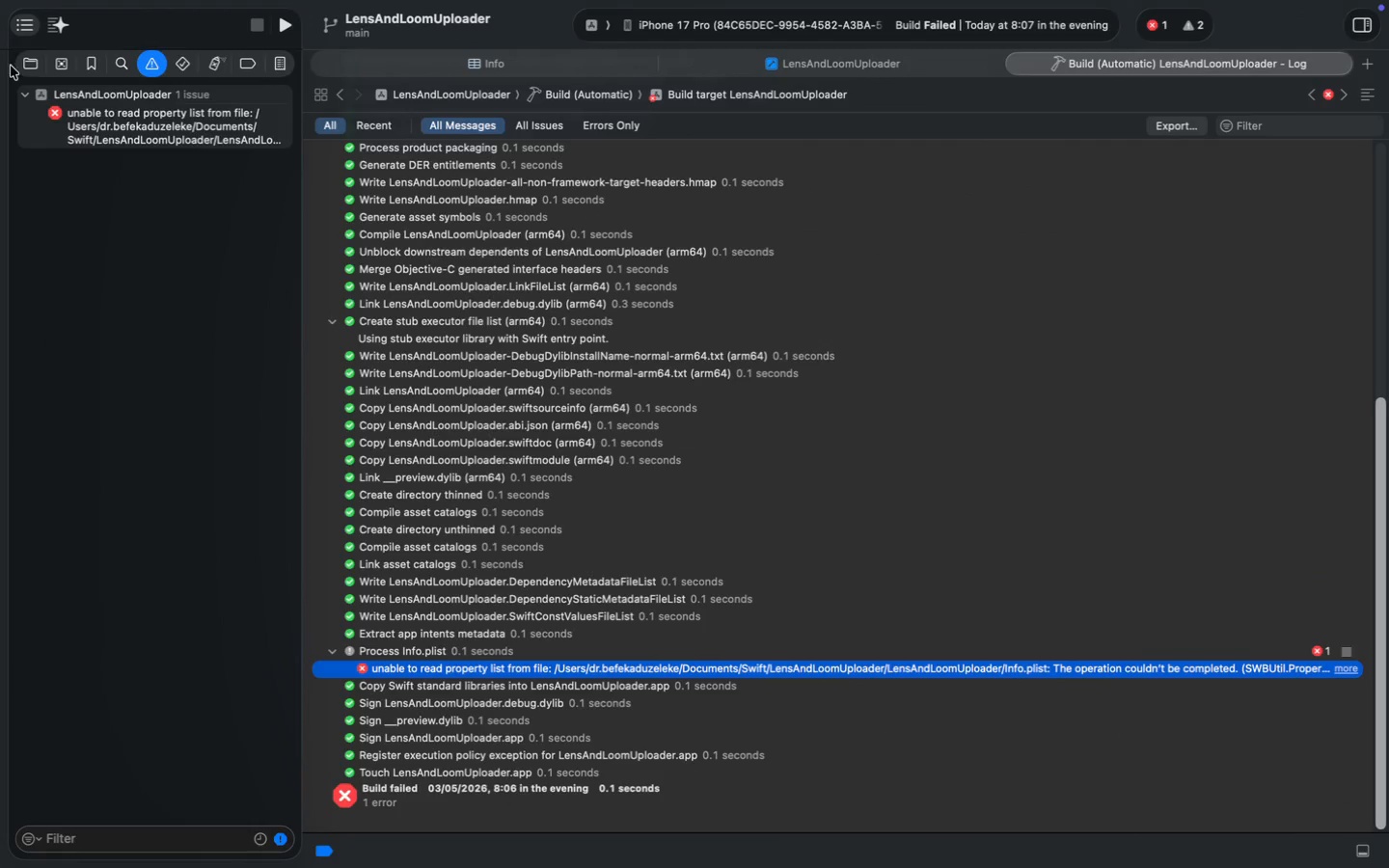 
left_click([29, 65])
 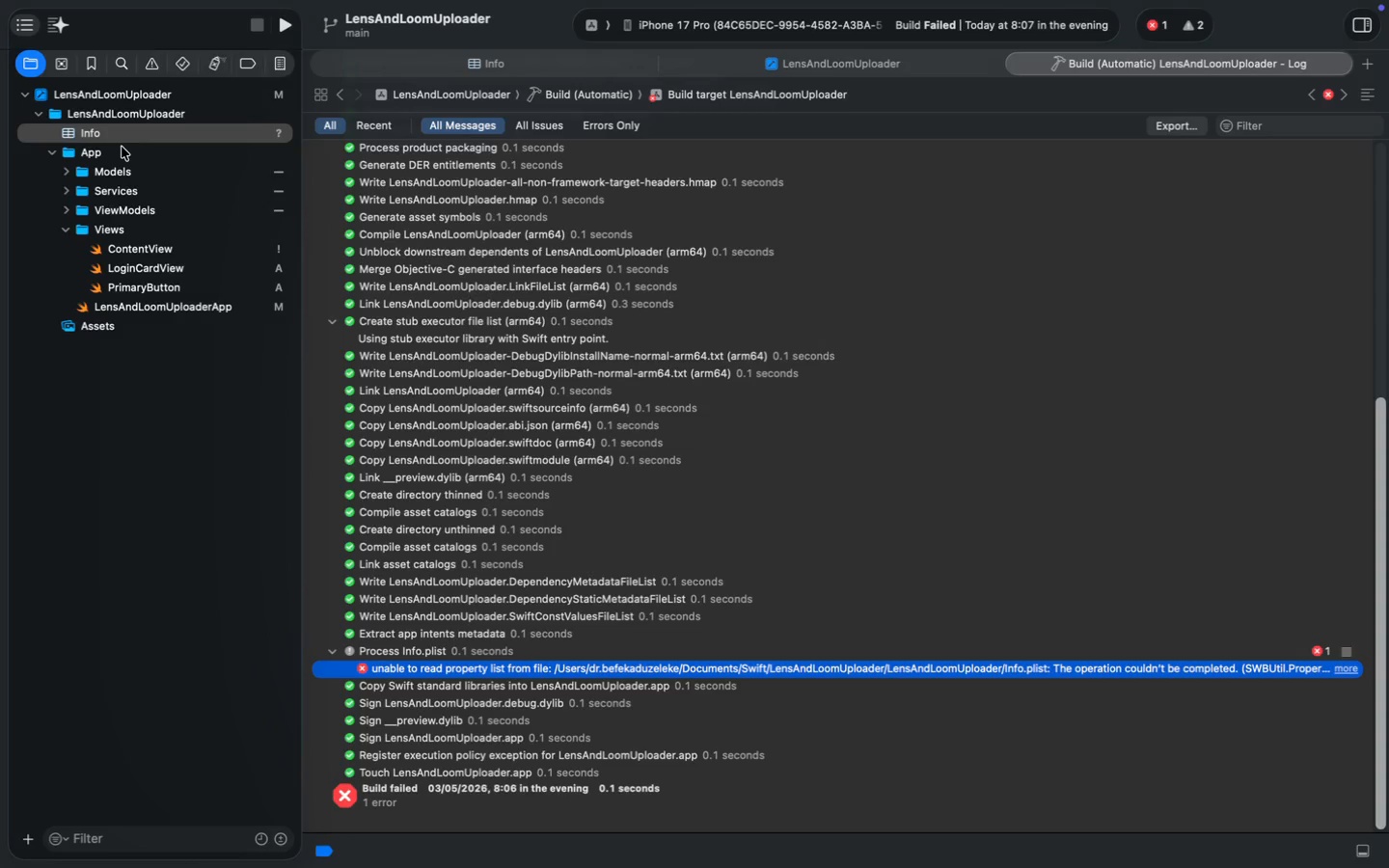 
right_click([112, 136])
 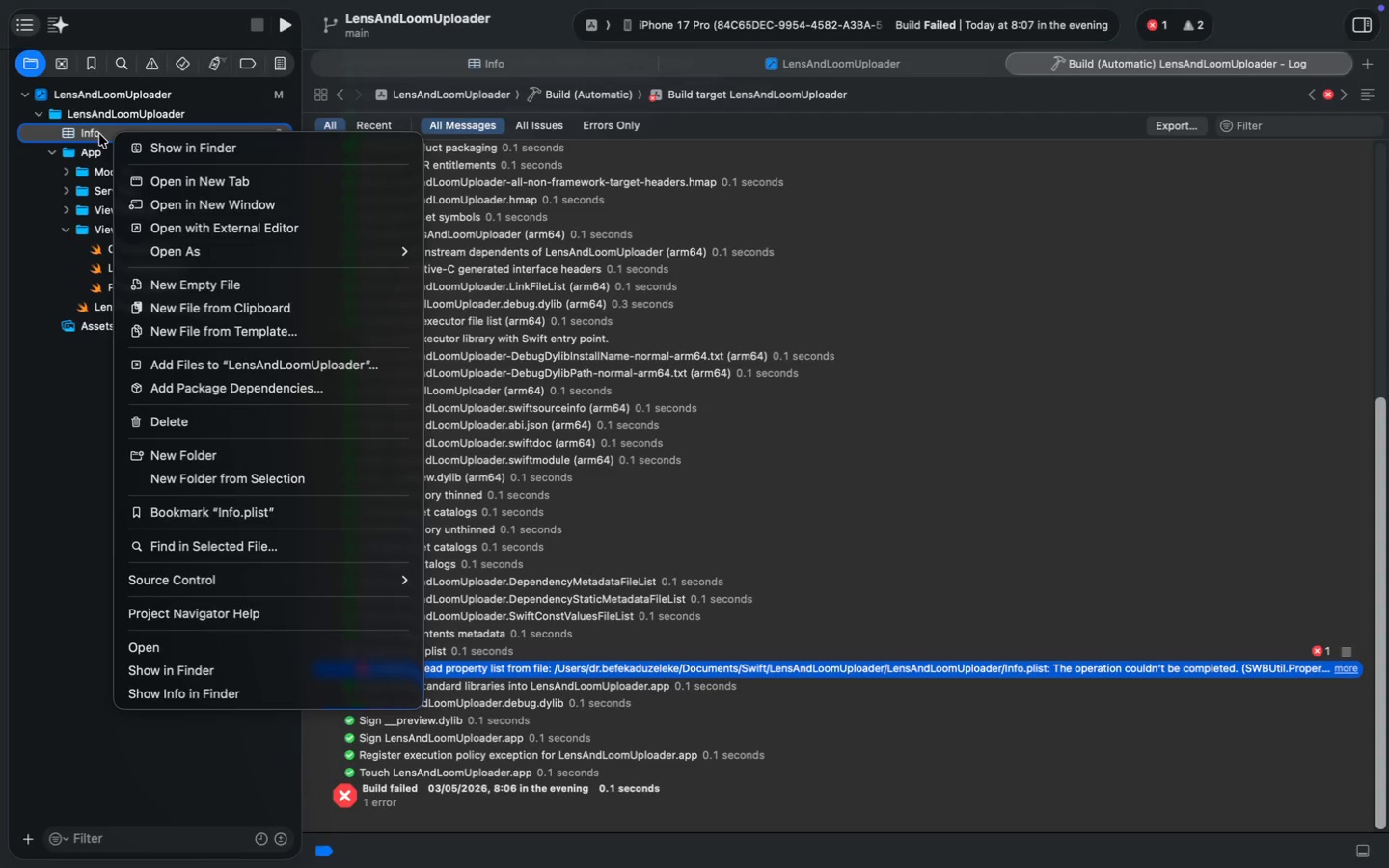 
left_click([97, 134])
 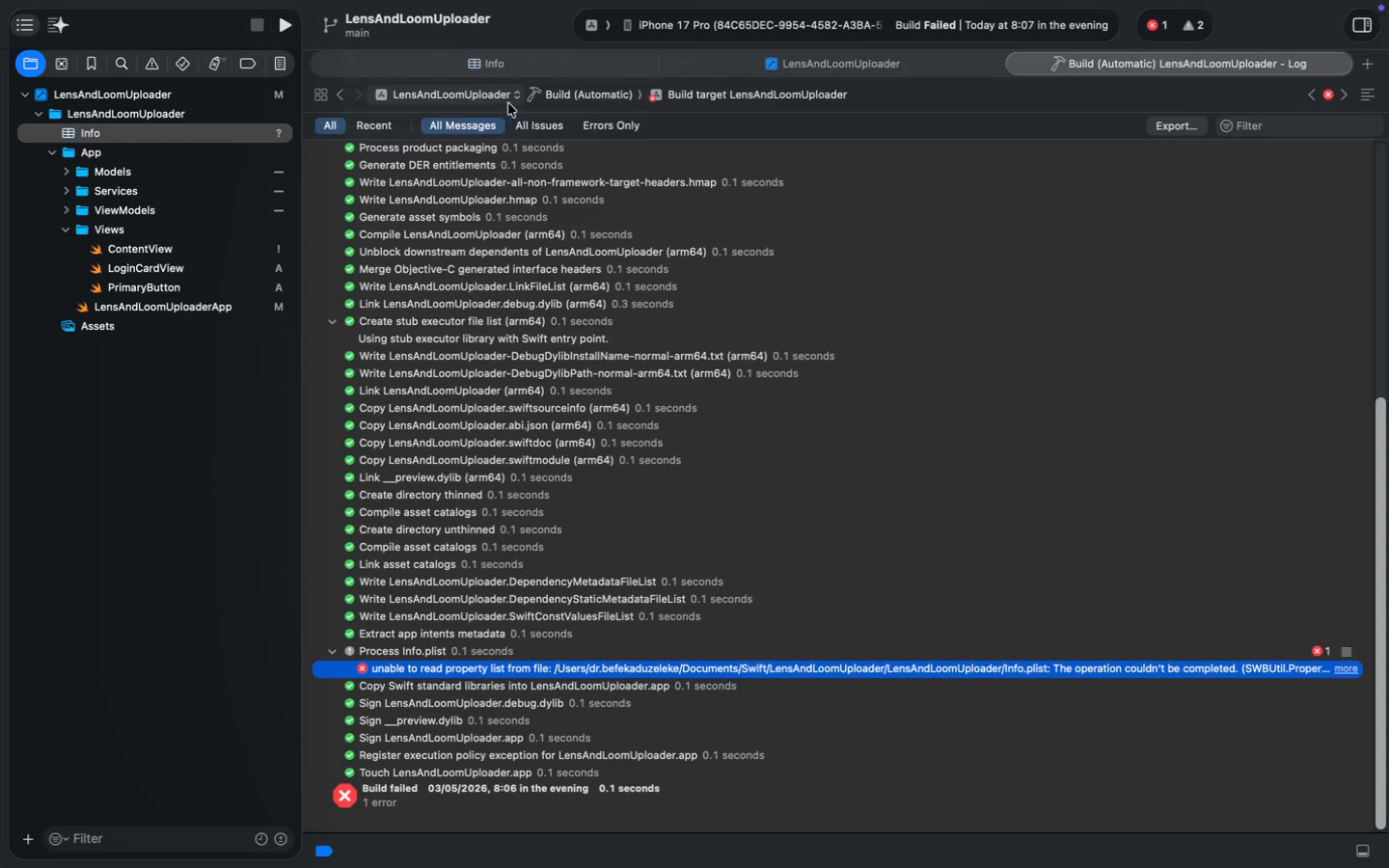 
left_click([497, 68])
 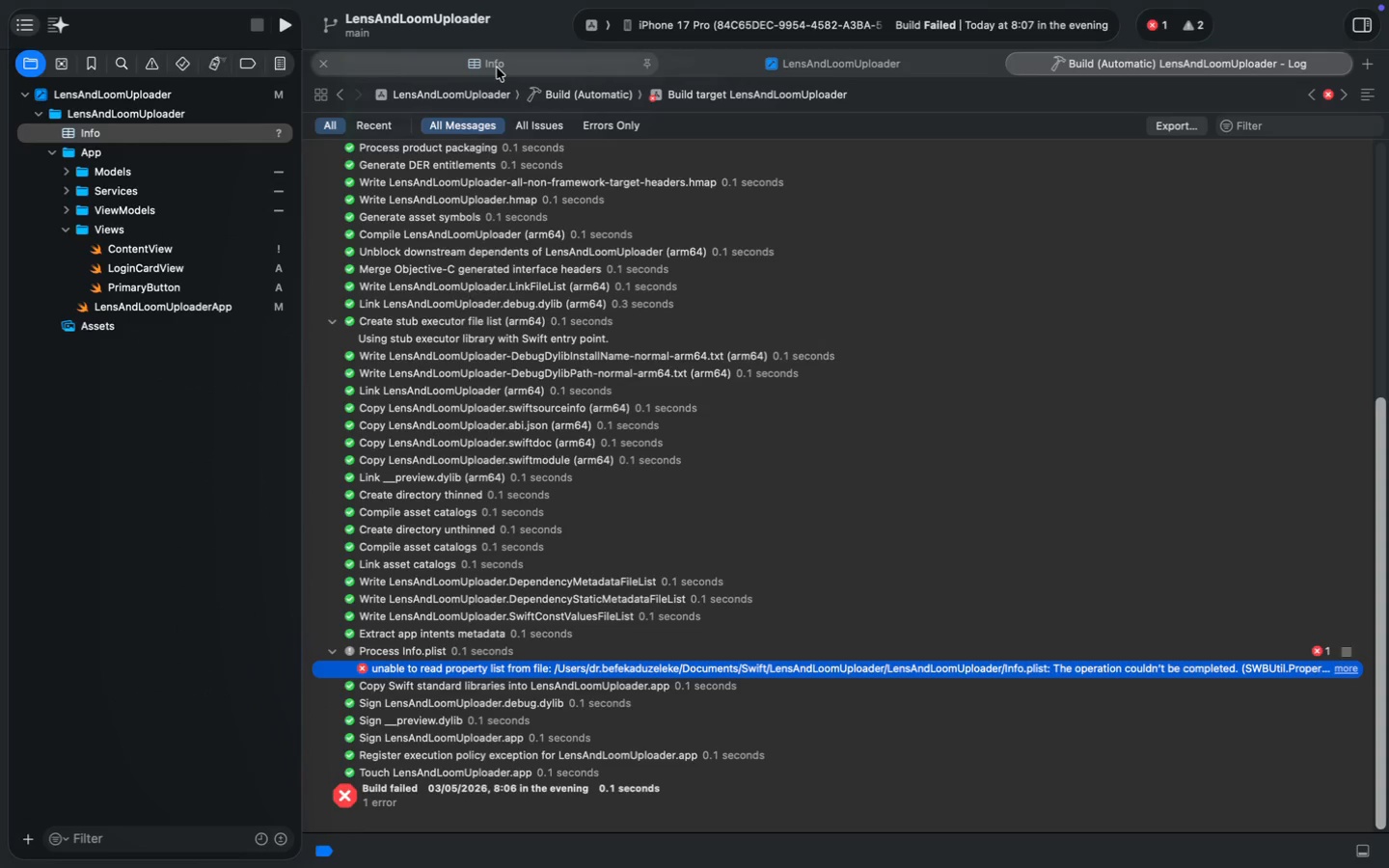 
left_click([585, 398])
 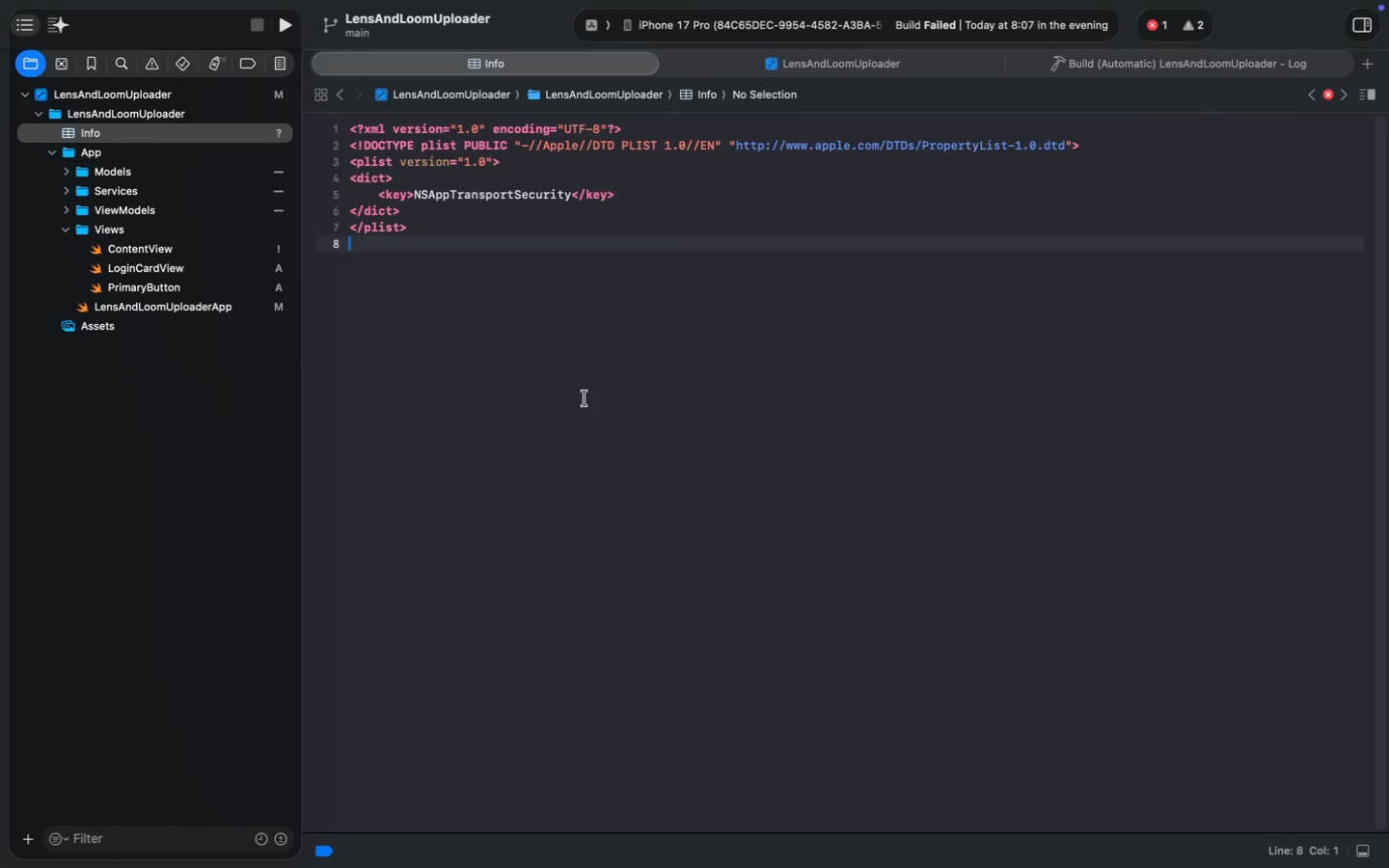 
key(Meta+A)
 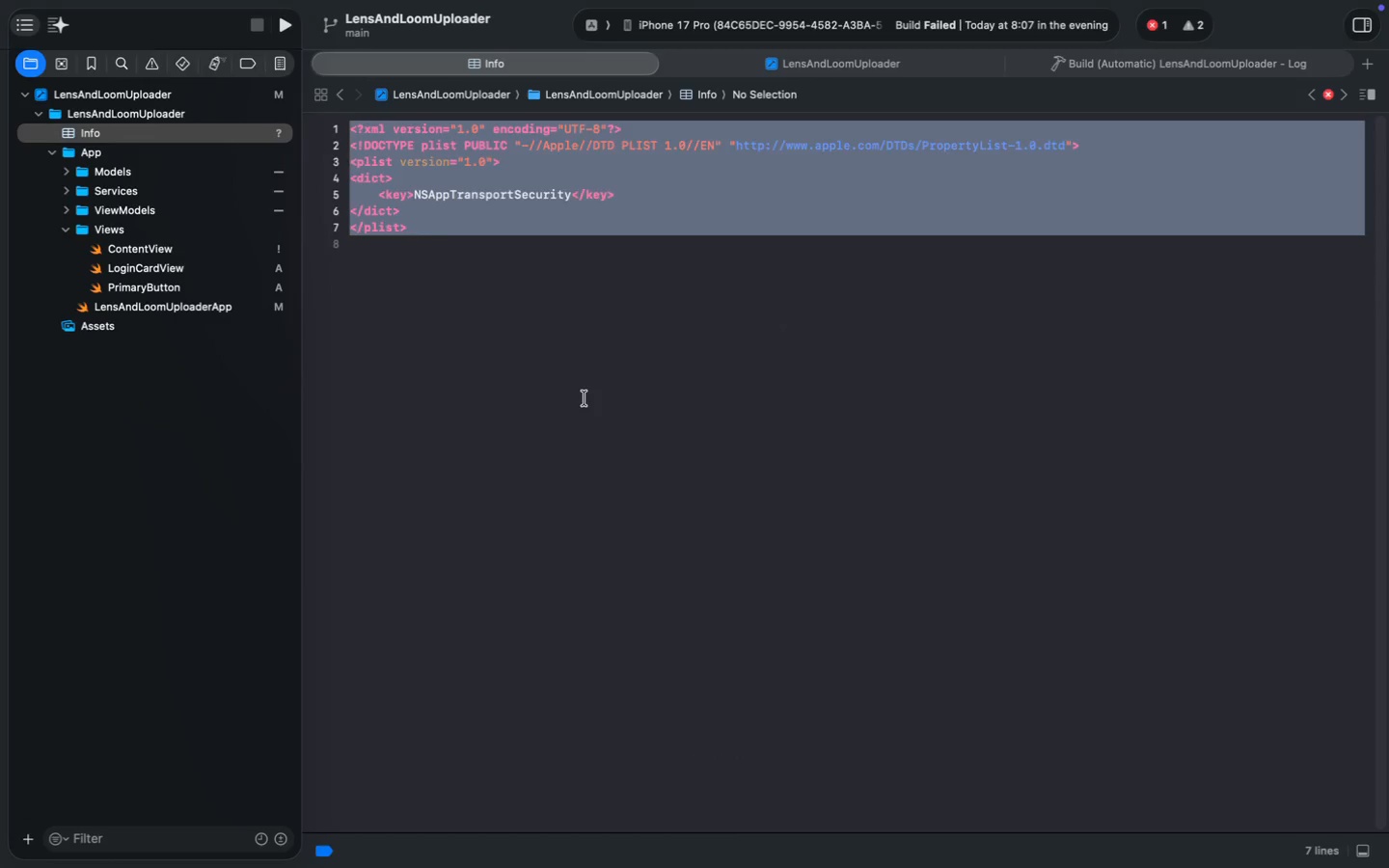 
key(Meta+V)
 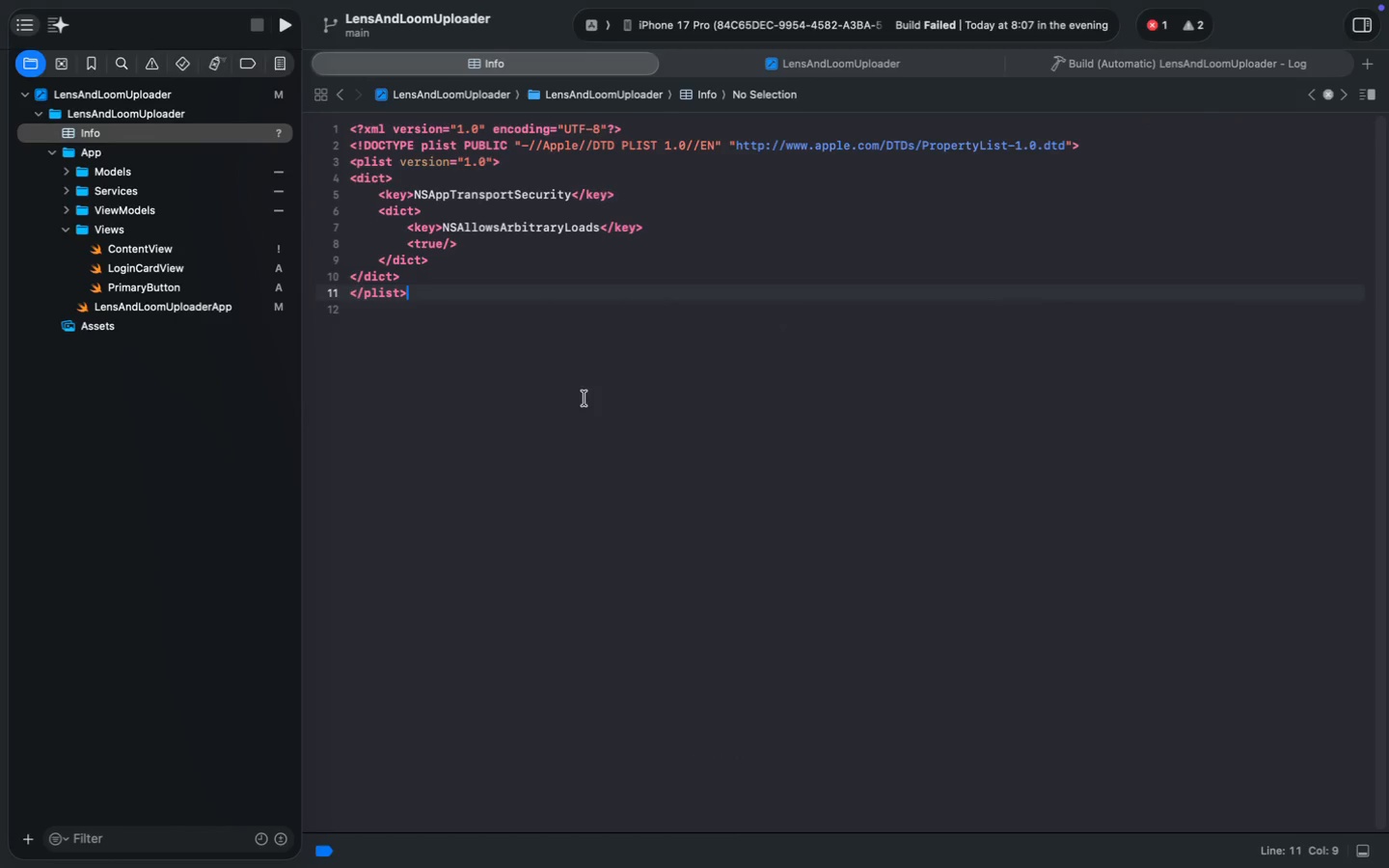 
double_click([424, 248])
 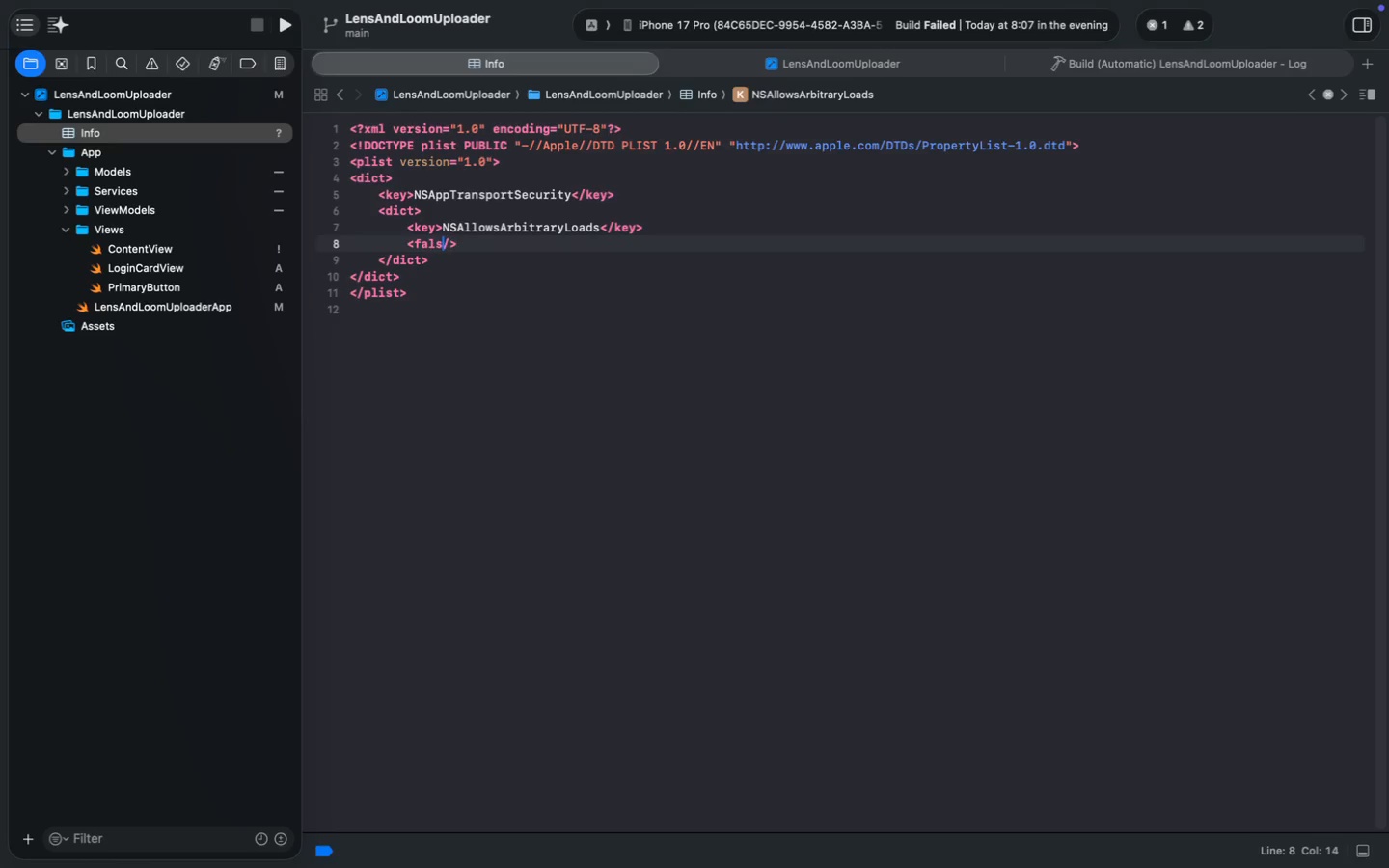 
type(false)
 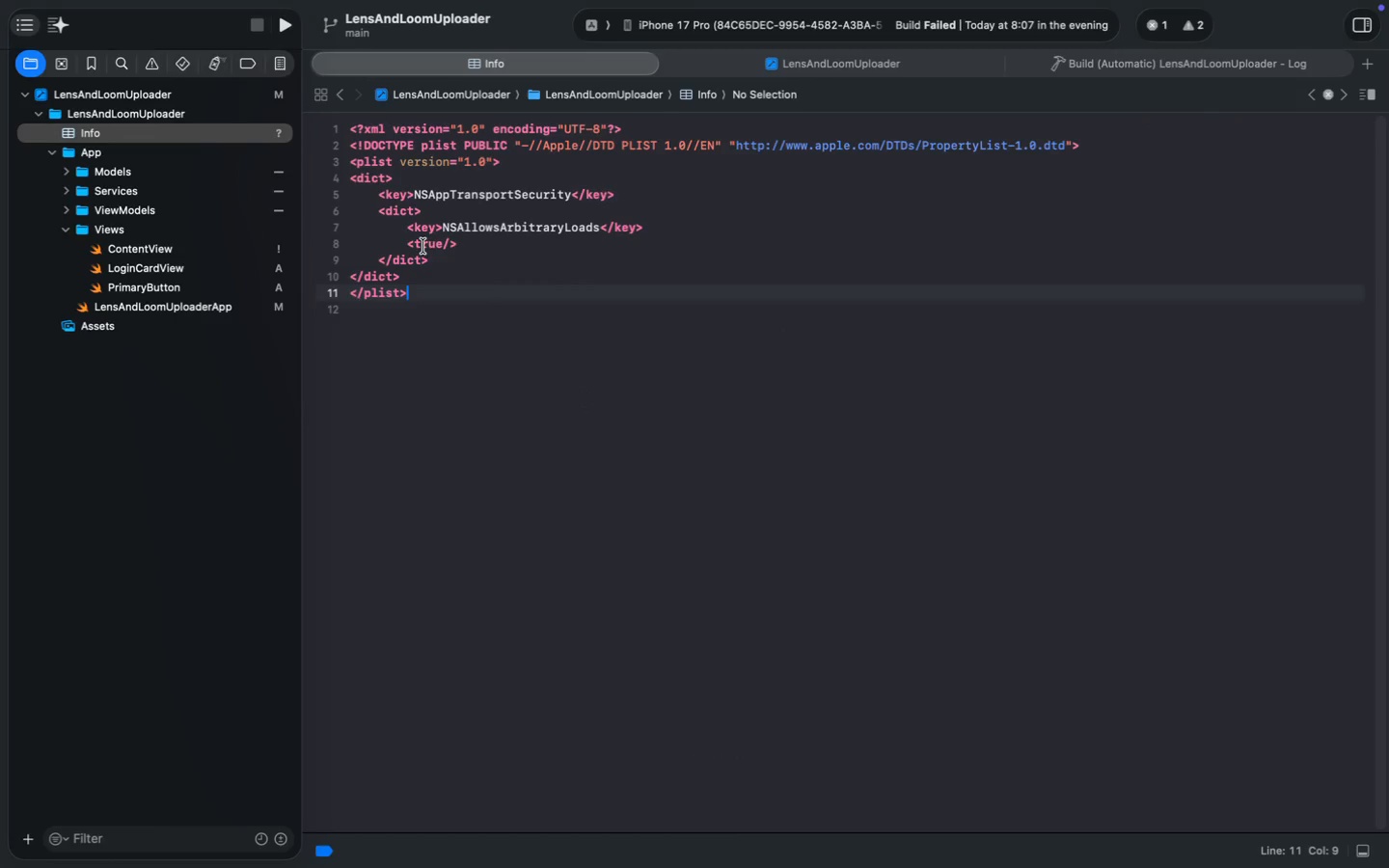 
key(Meta+S)
 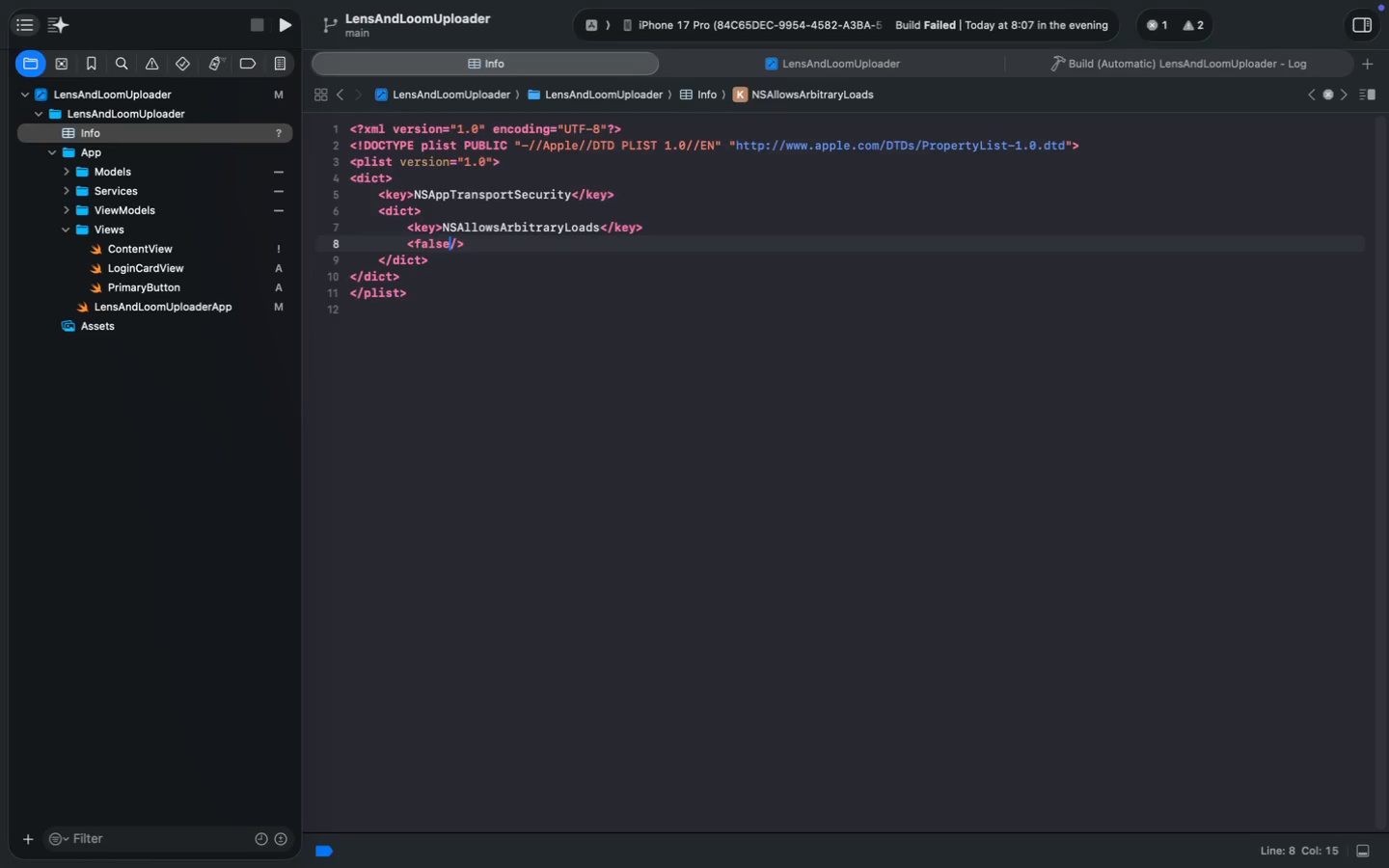 
key(Meta+S)
 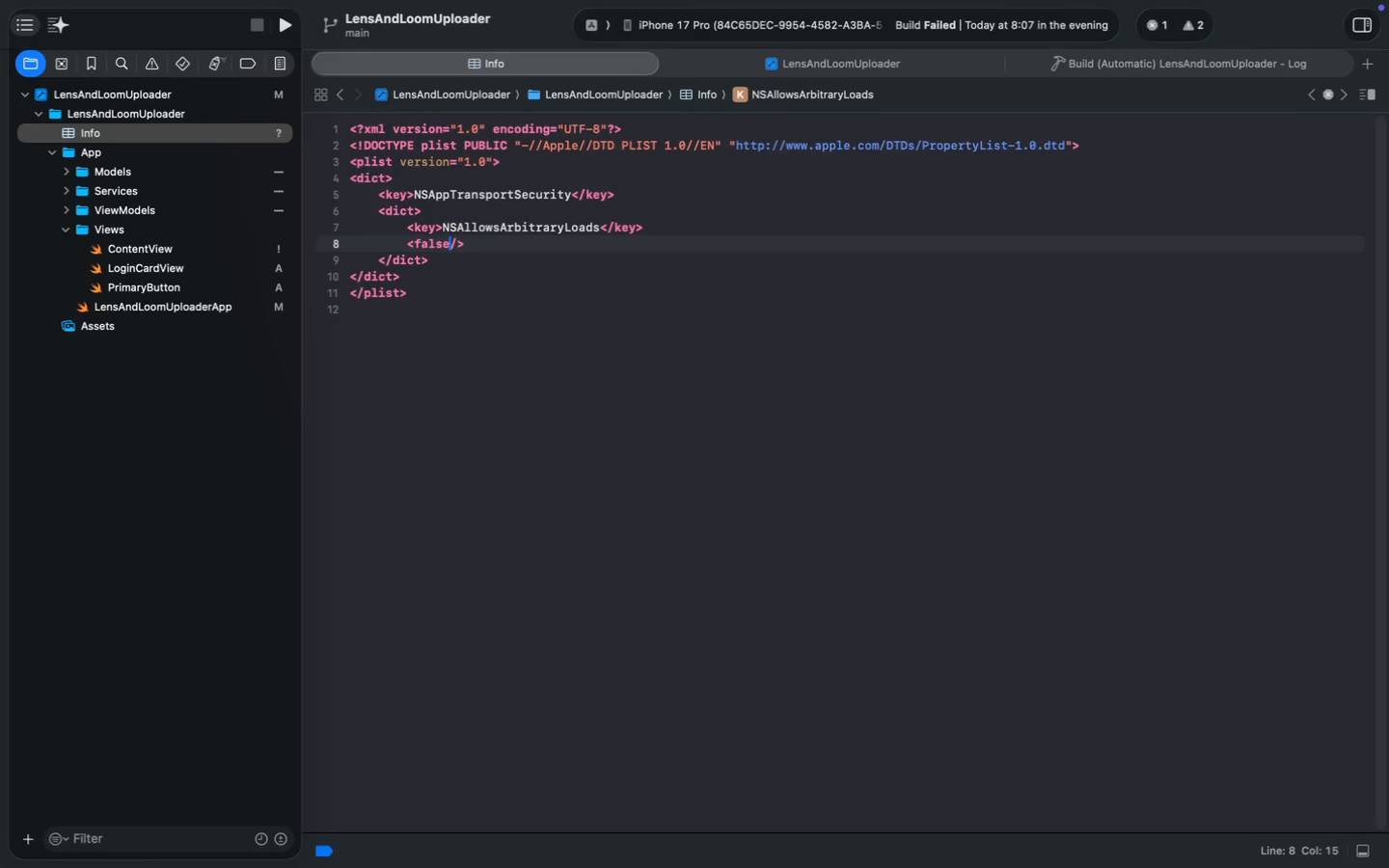 
key(Meta+S)
 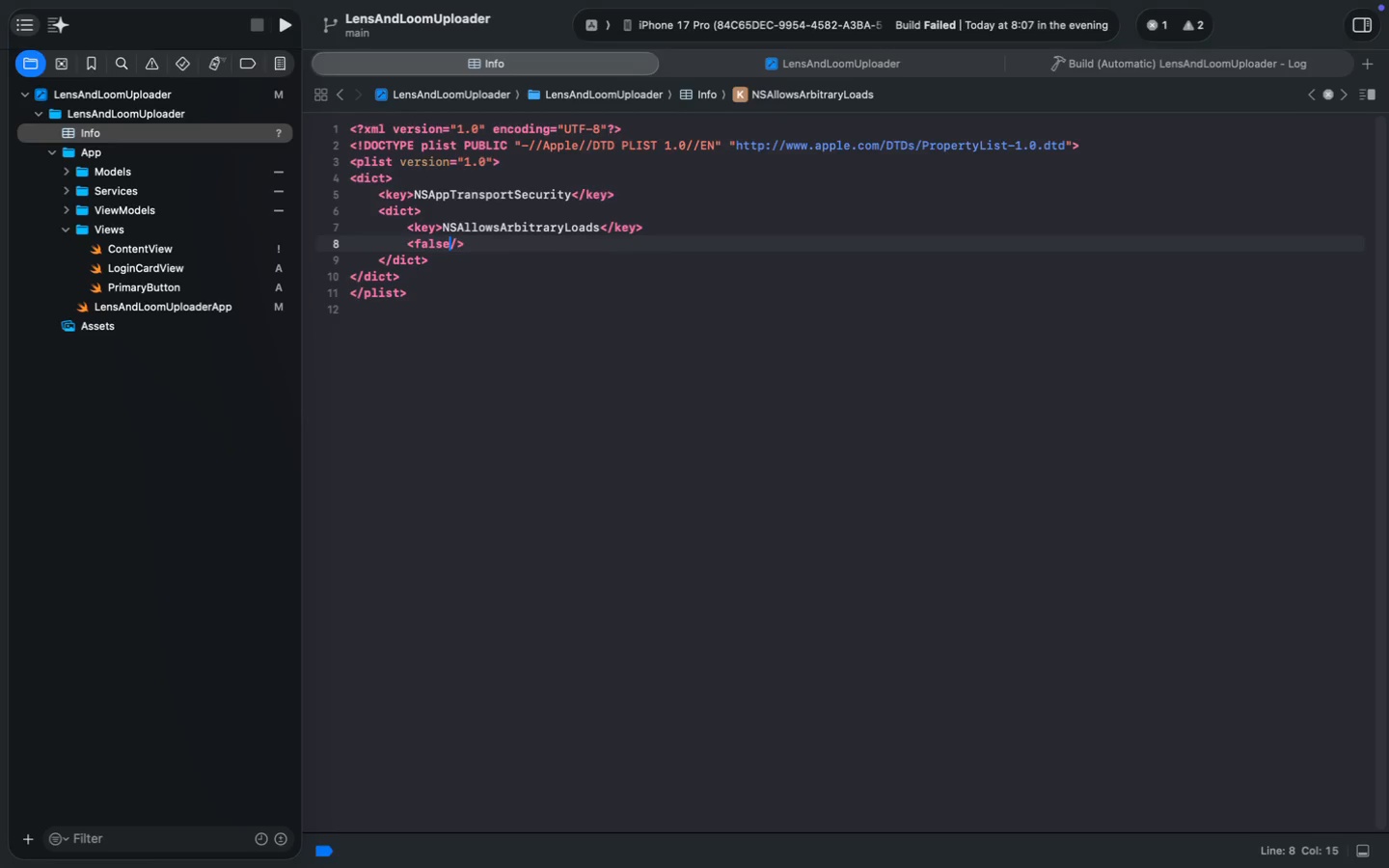 
key(Meta+R)
 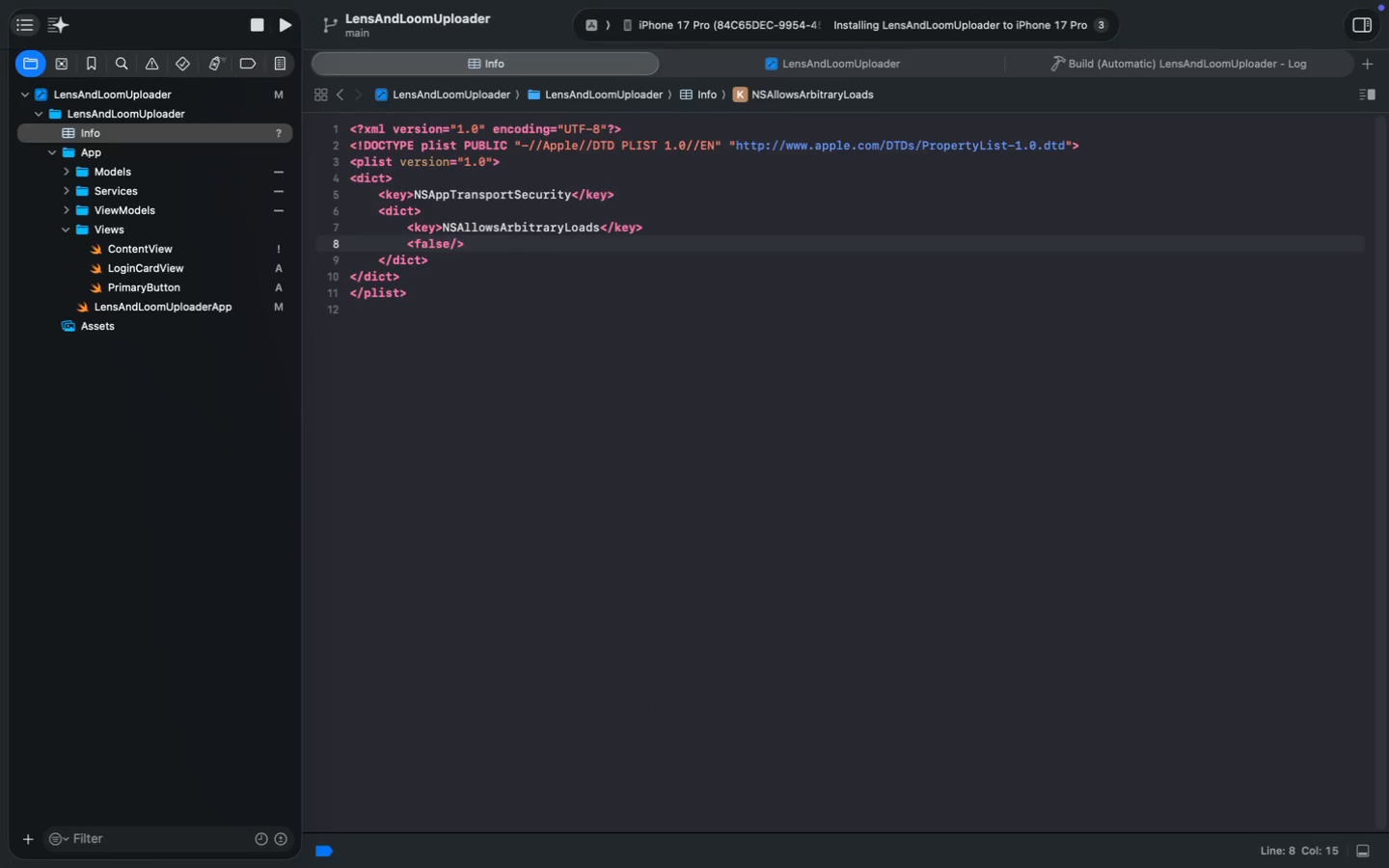 
key(Space)
 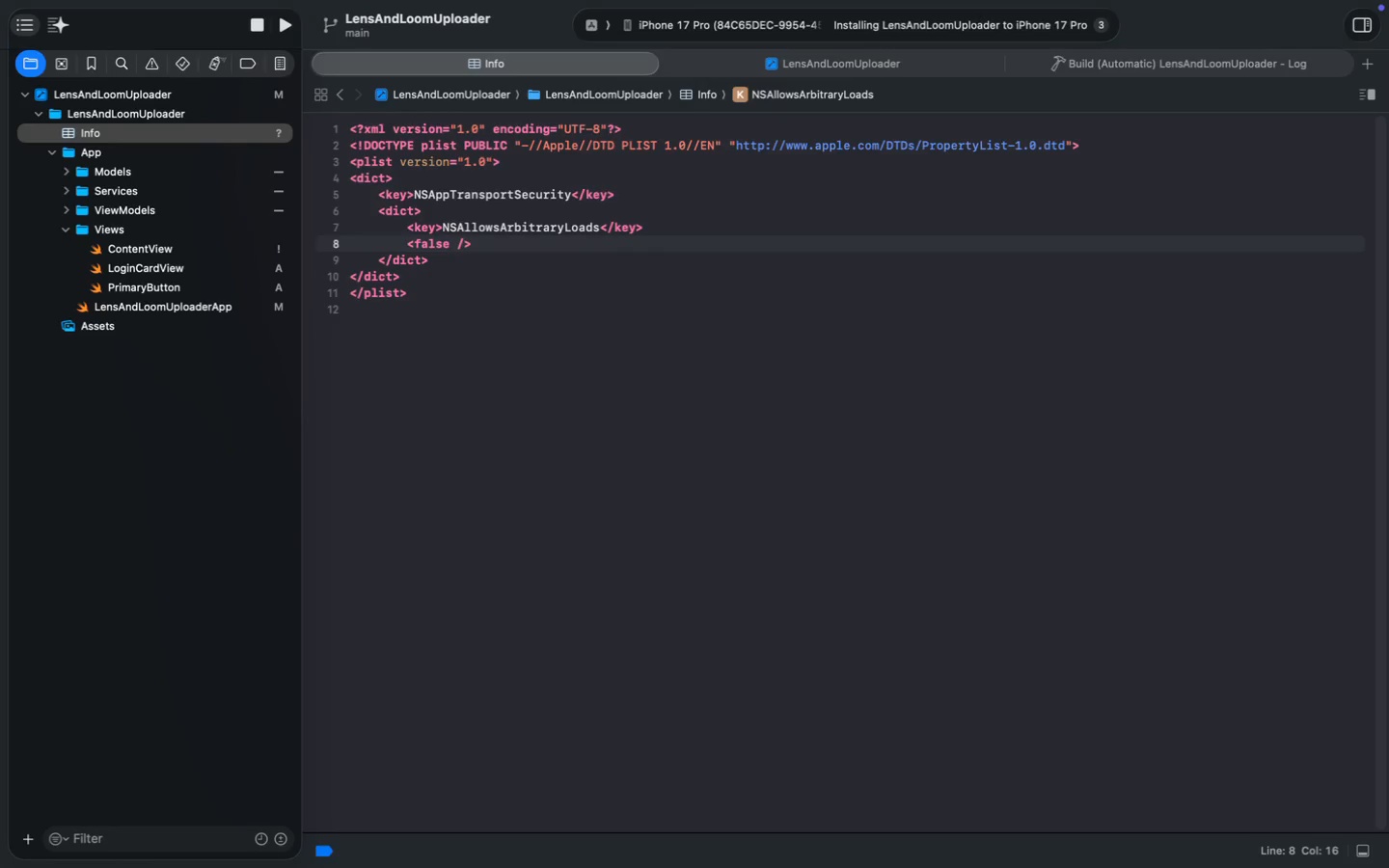 
wait(26.46)
 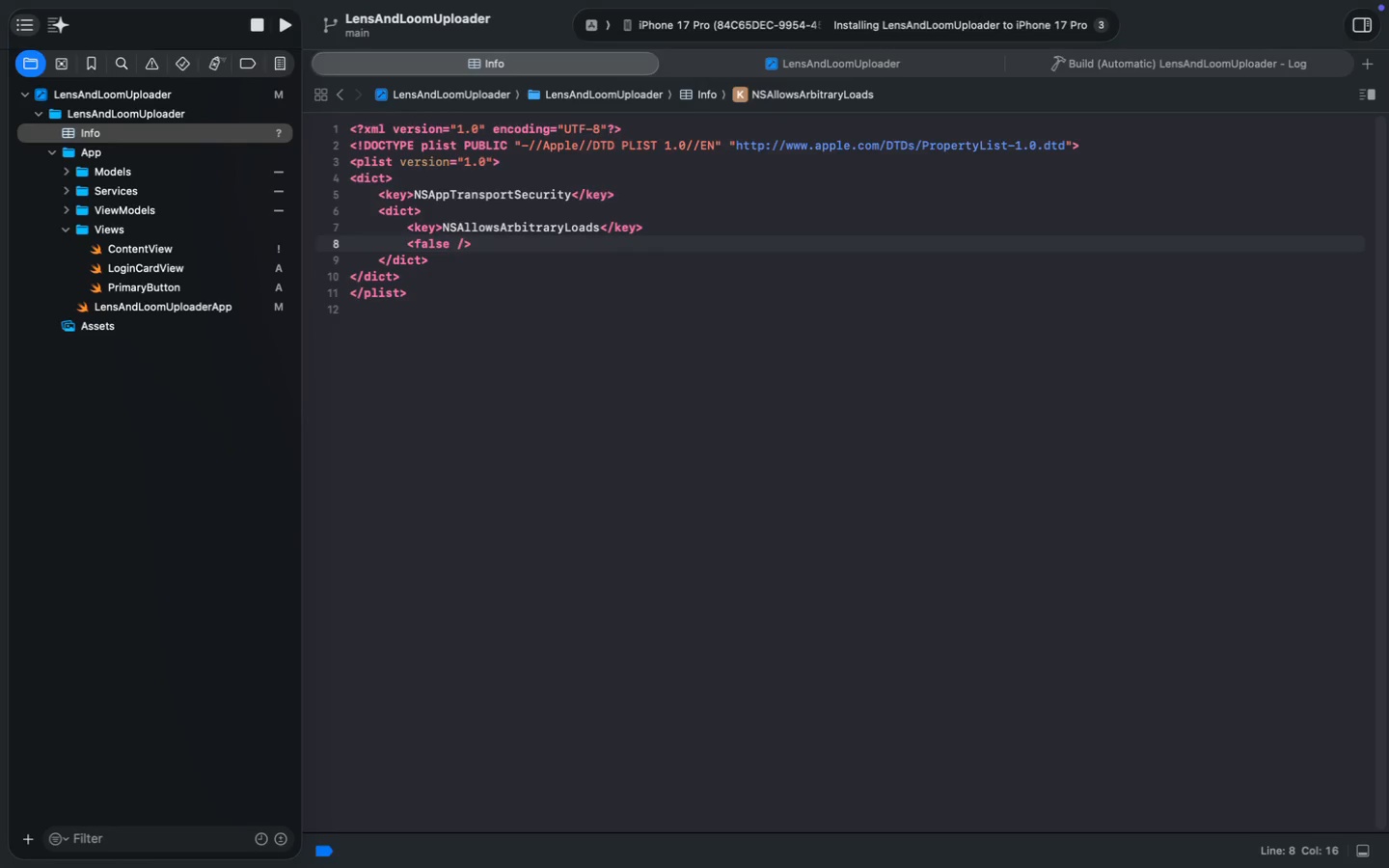 
right_click([1074, 823])
 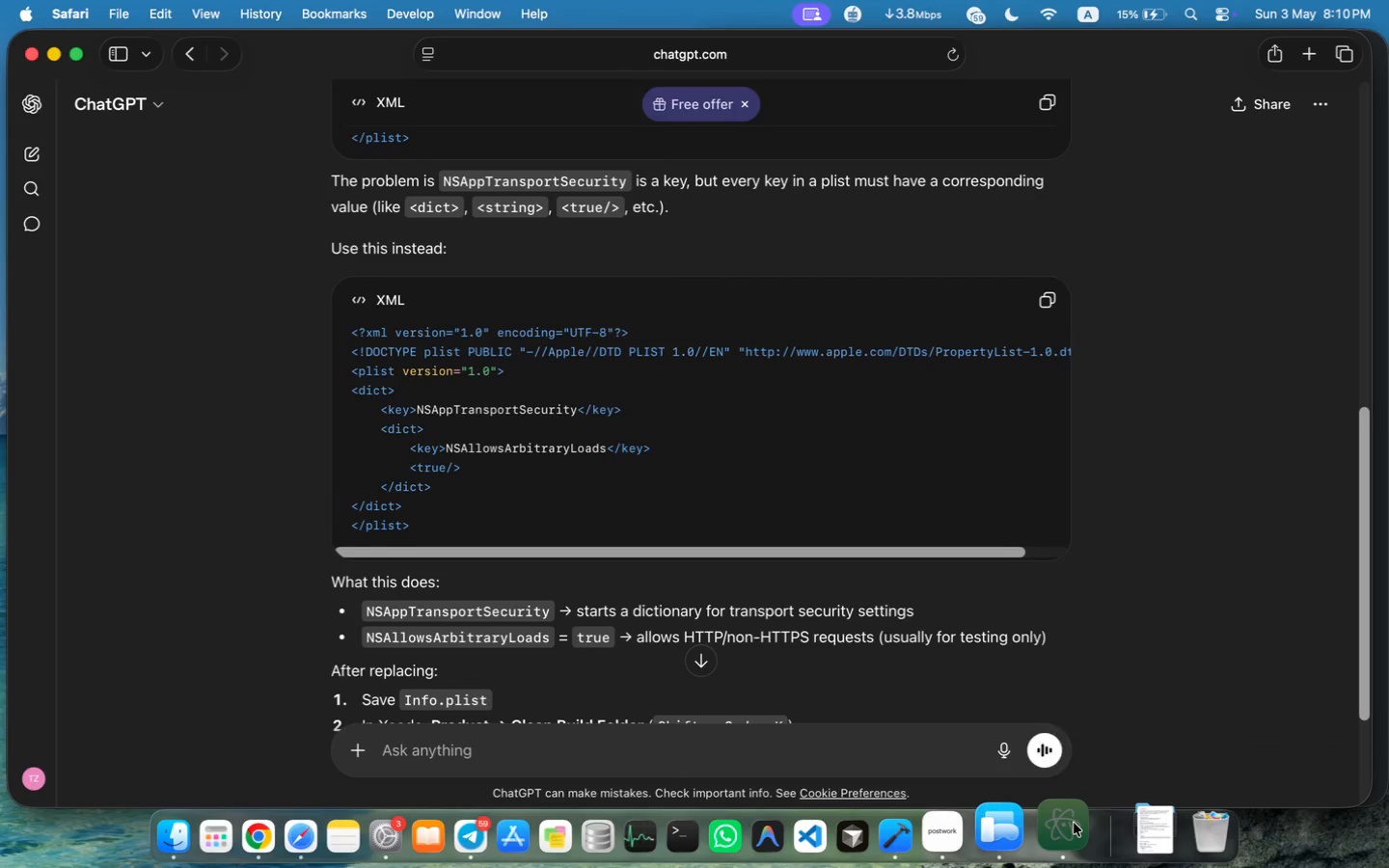 
left_click([1080, 747])
 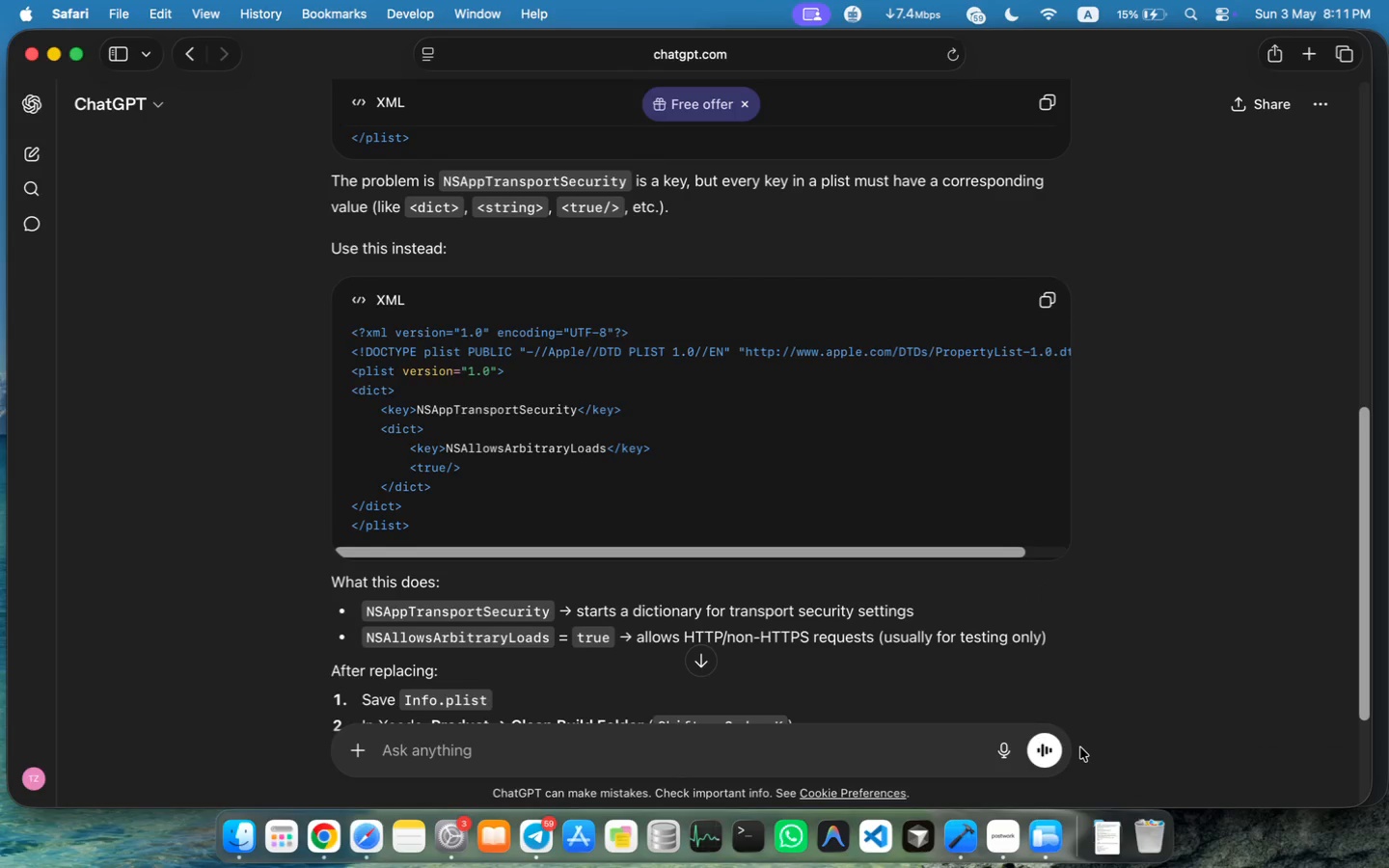 
mouse_move([993, 814])
 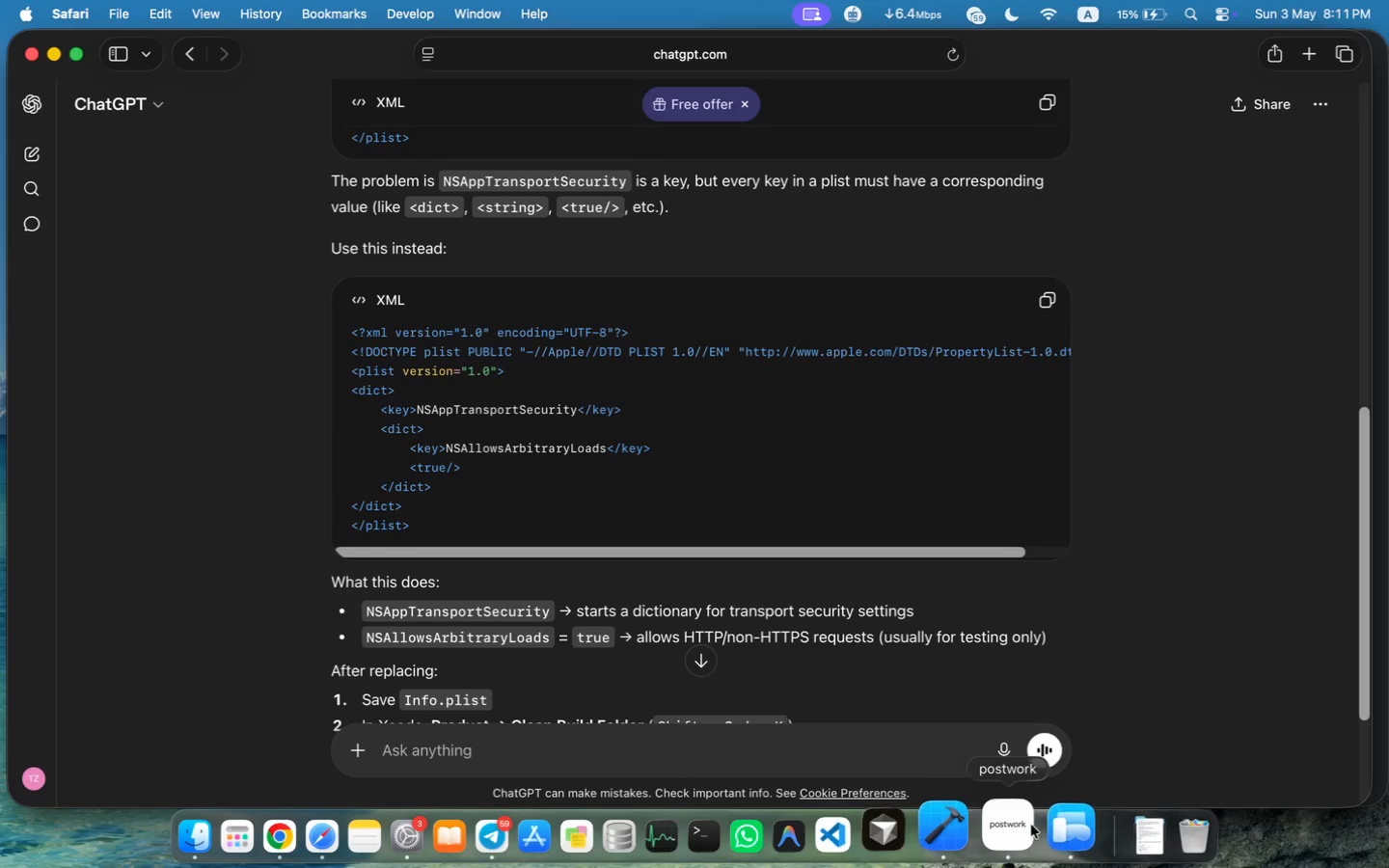 
left_click([1052, 825])
 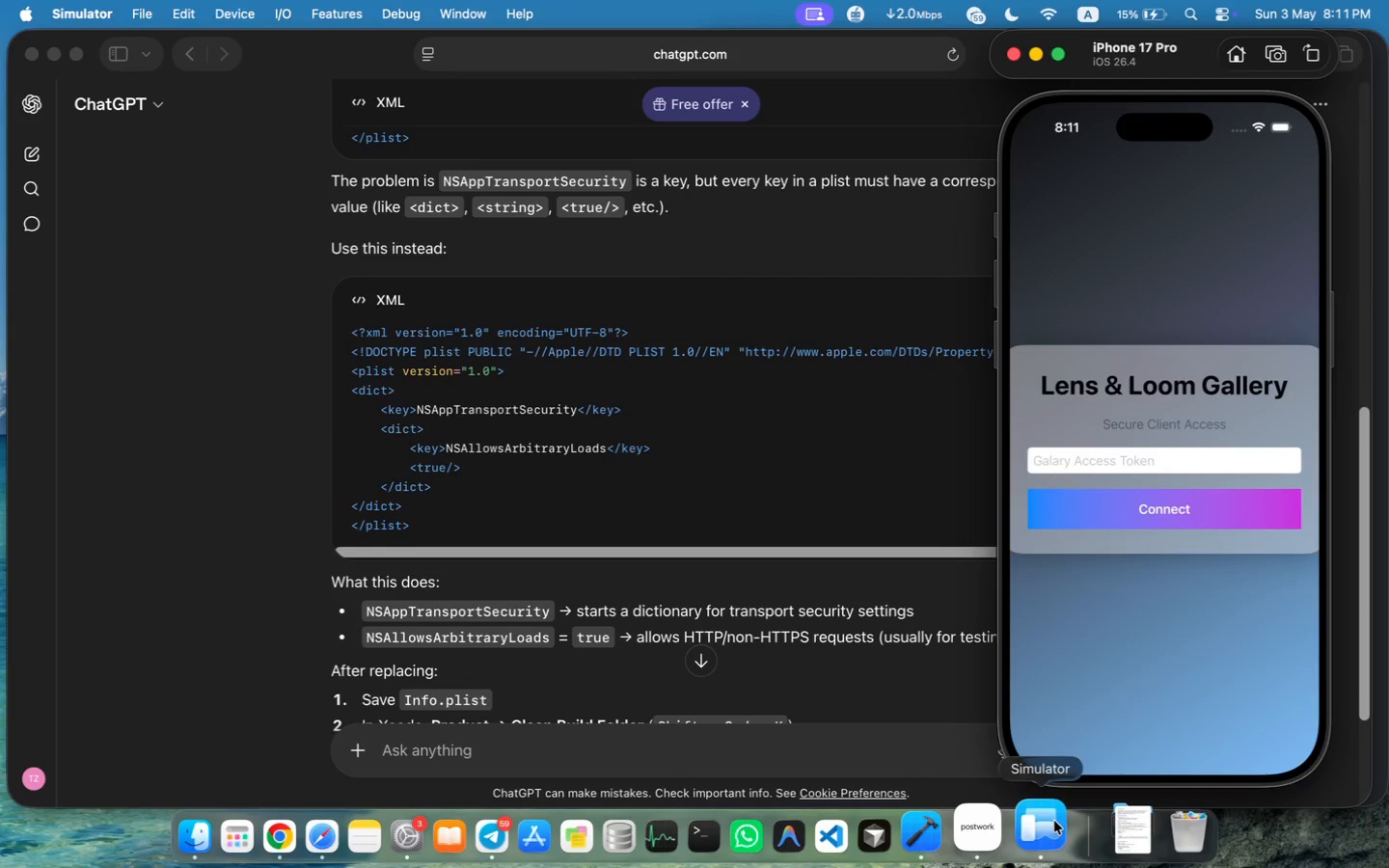 
wait(57.58)
 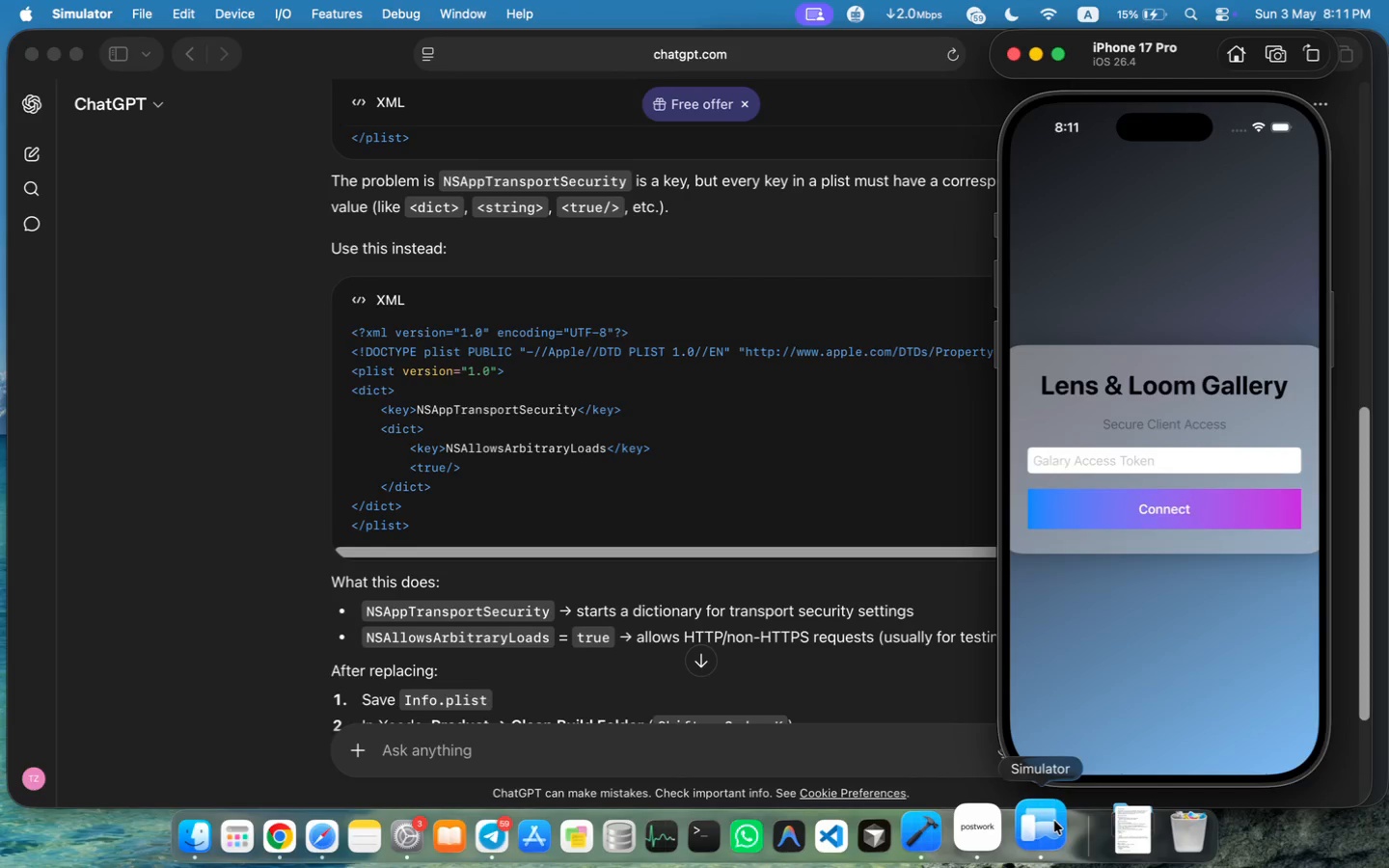 
left_click([1116, 456])
 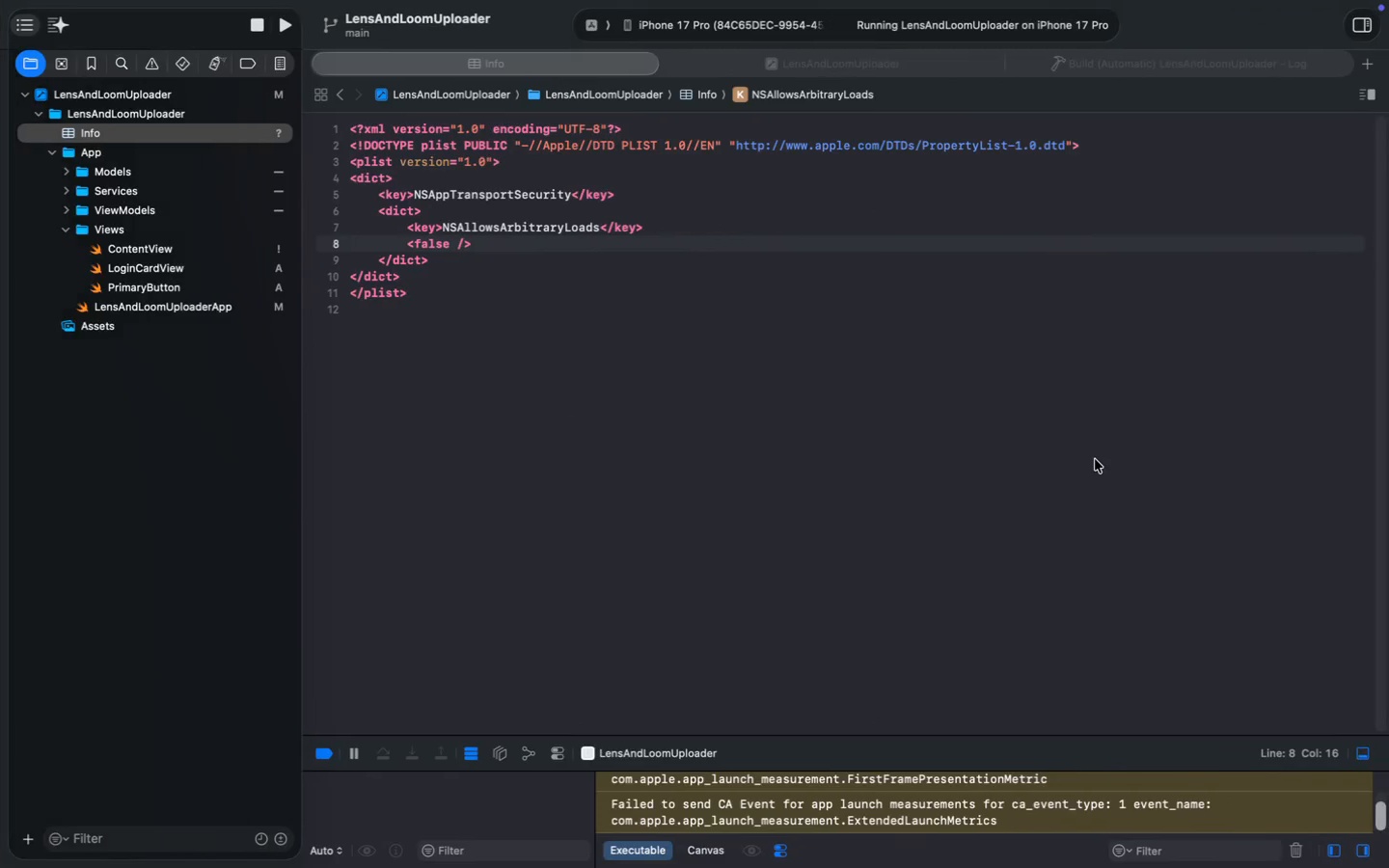 
wait(5.46)
 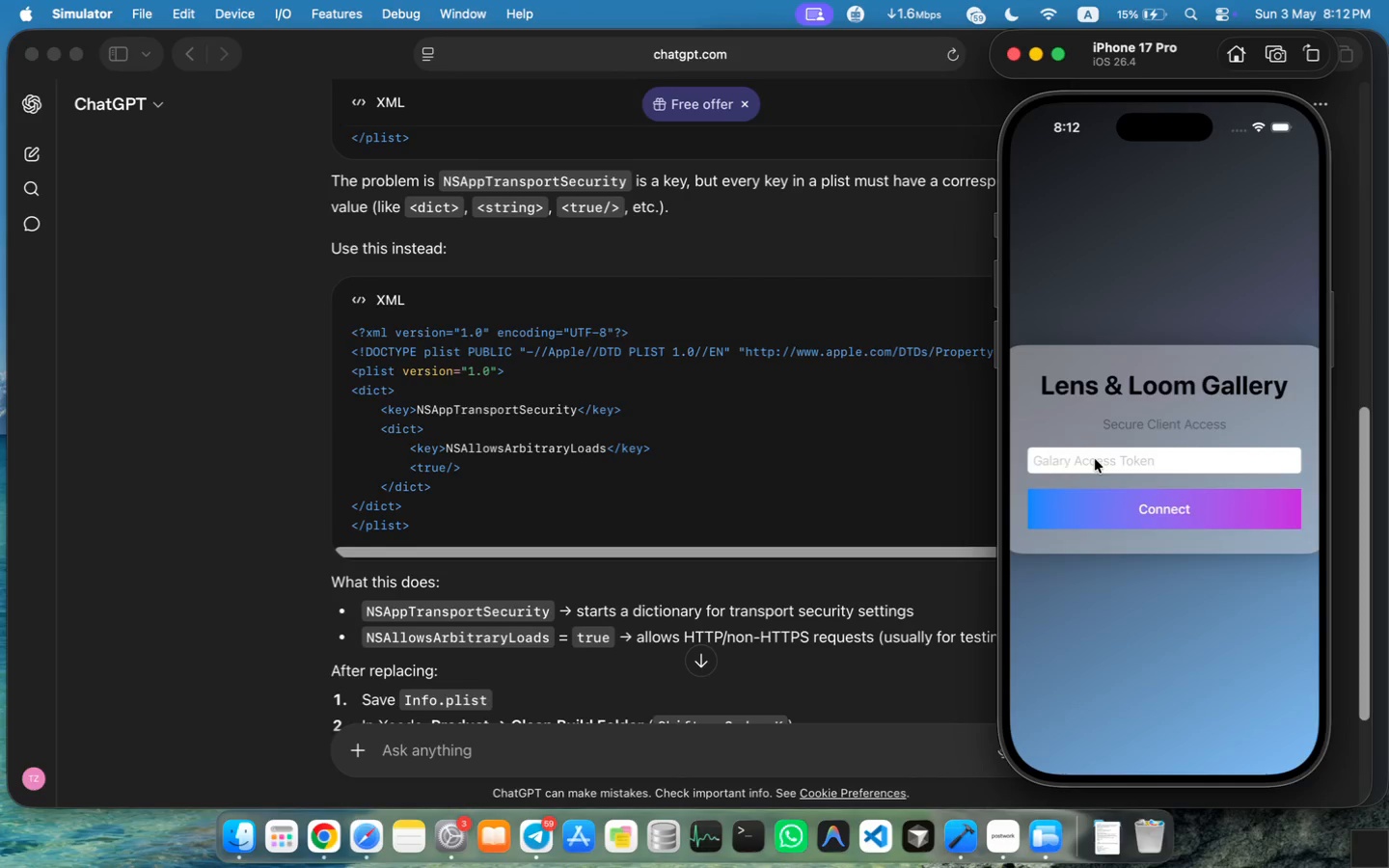 
left_click([70, 212])
 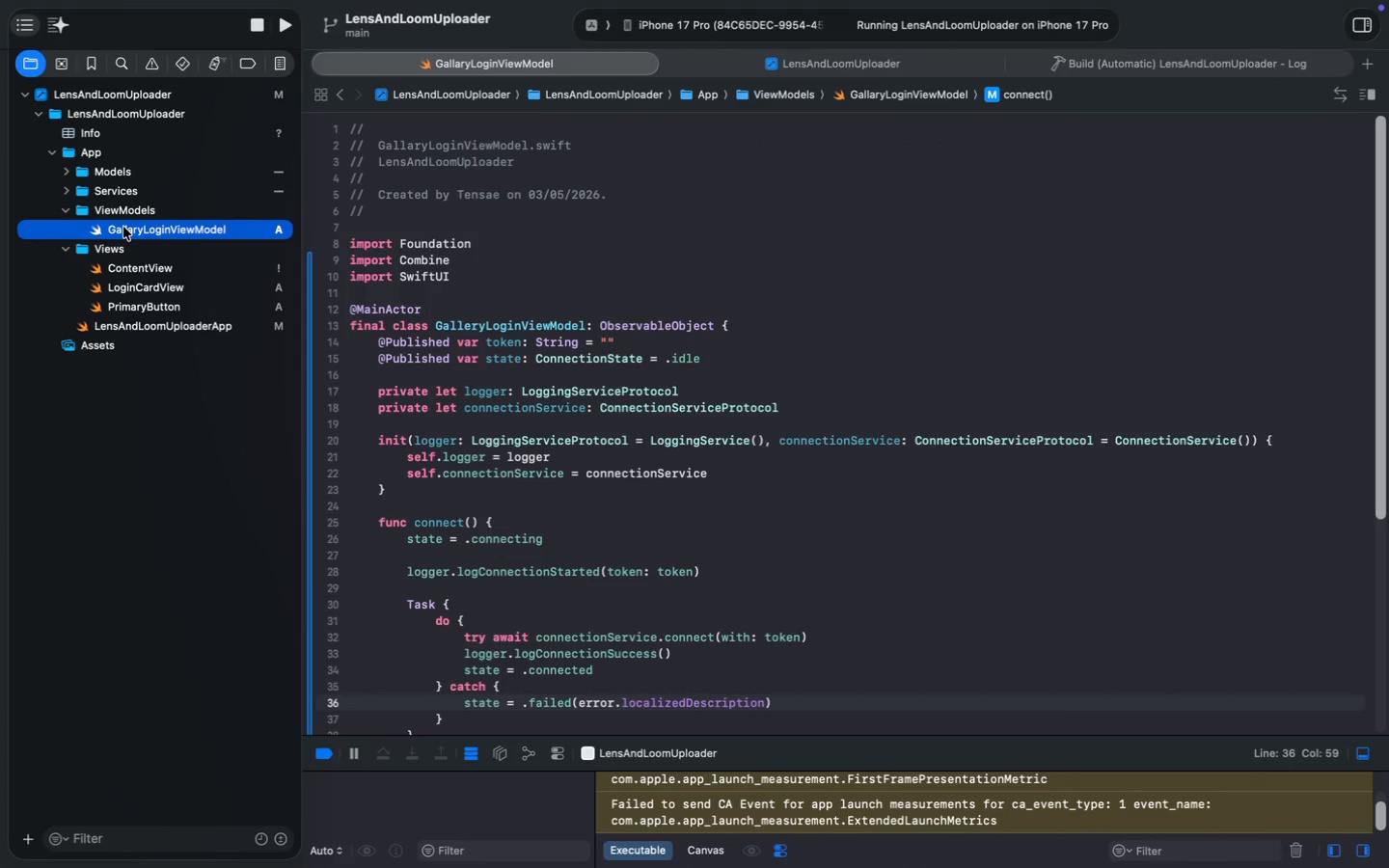 
wait(6.62)
 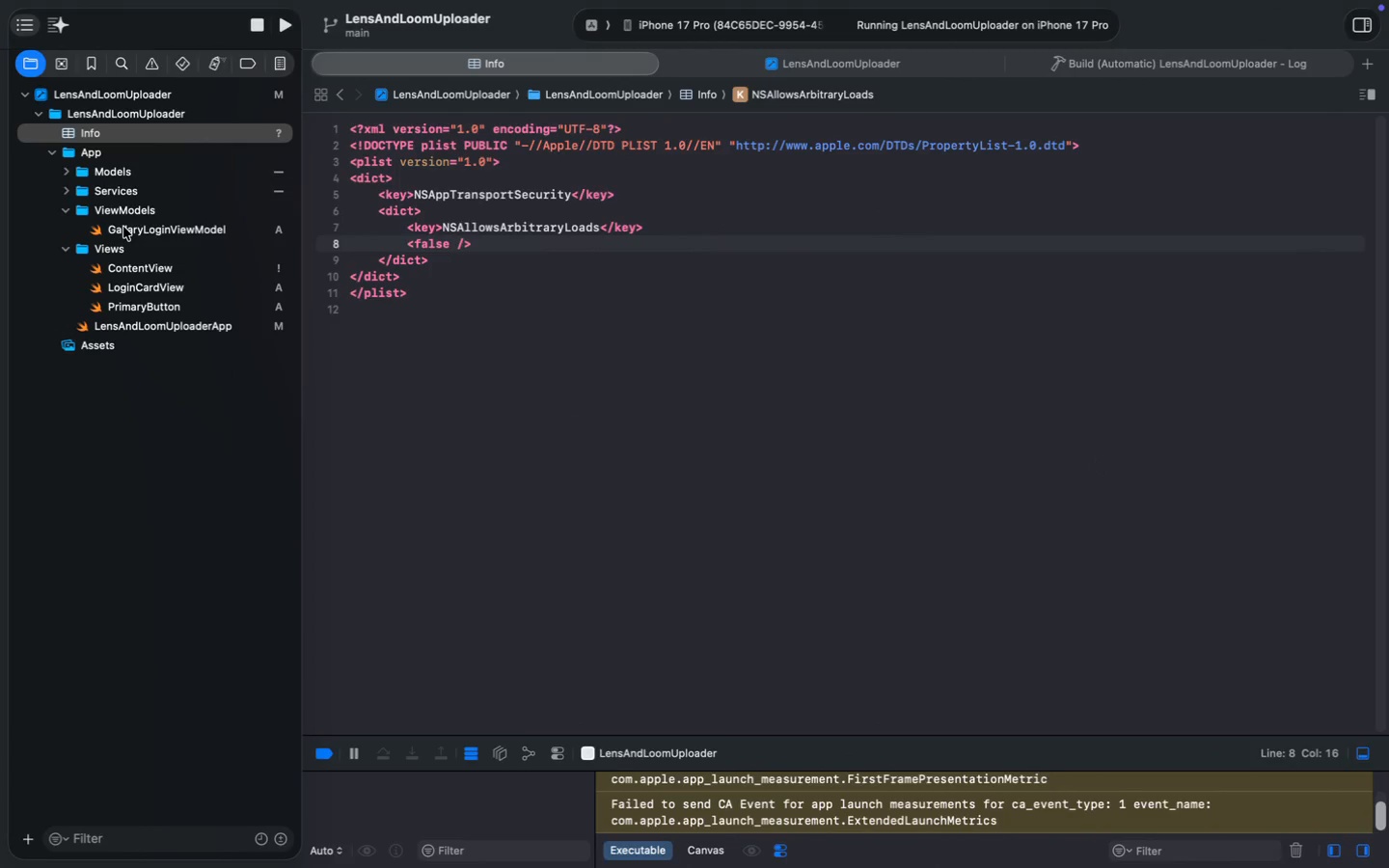 
scroll: coordinate [829, 460], scroll_direction: down, amount: 7.0
 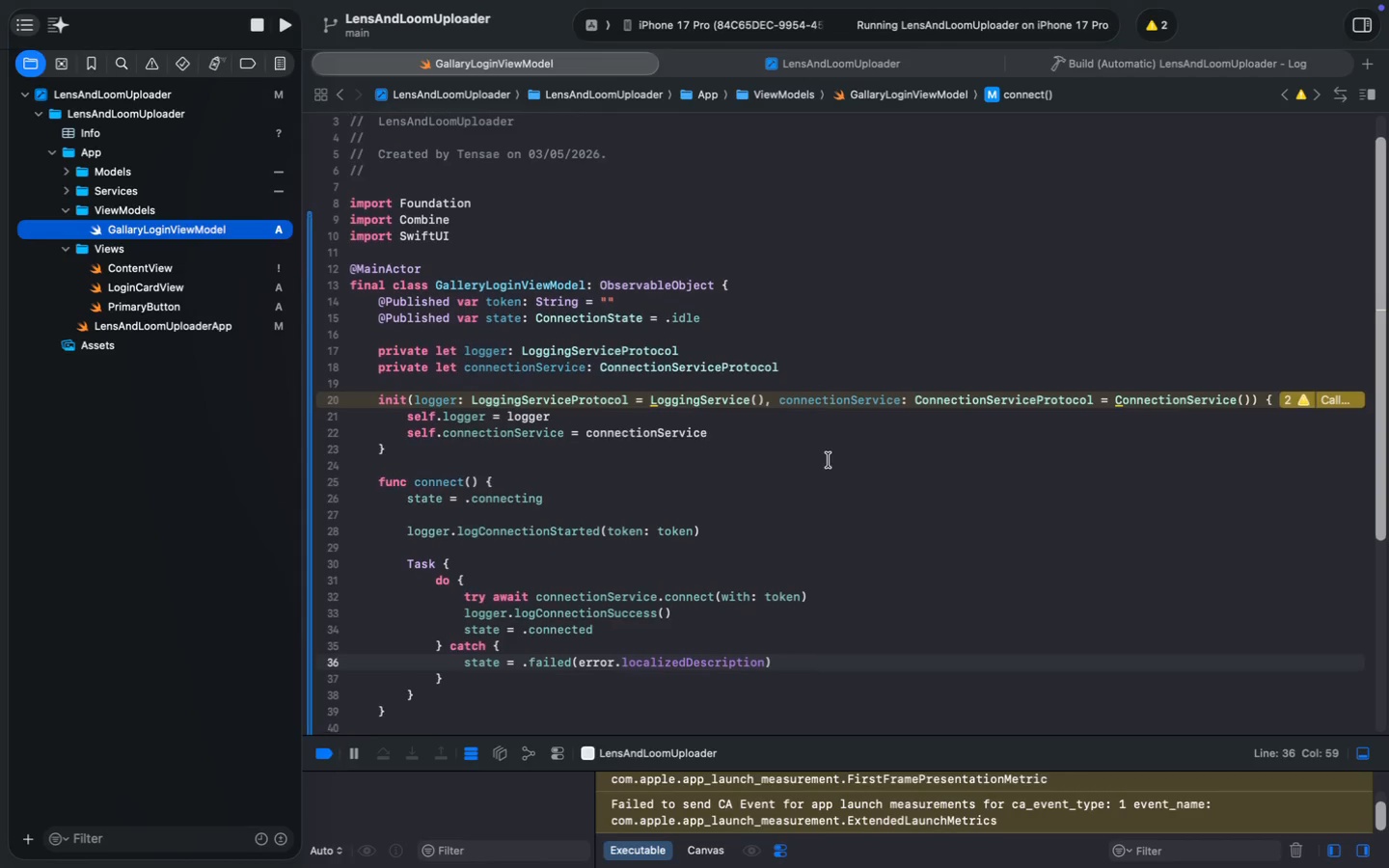 
scroll: coordinate [829, 460], scroll_direction: up, amount: 5.0
 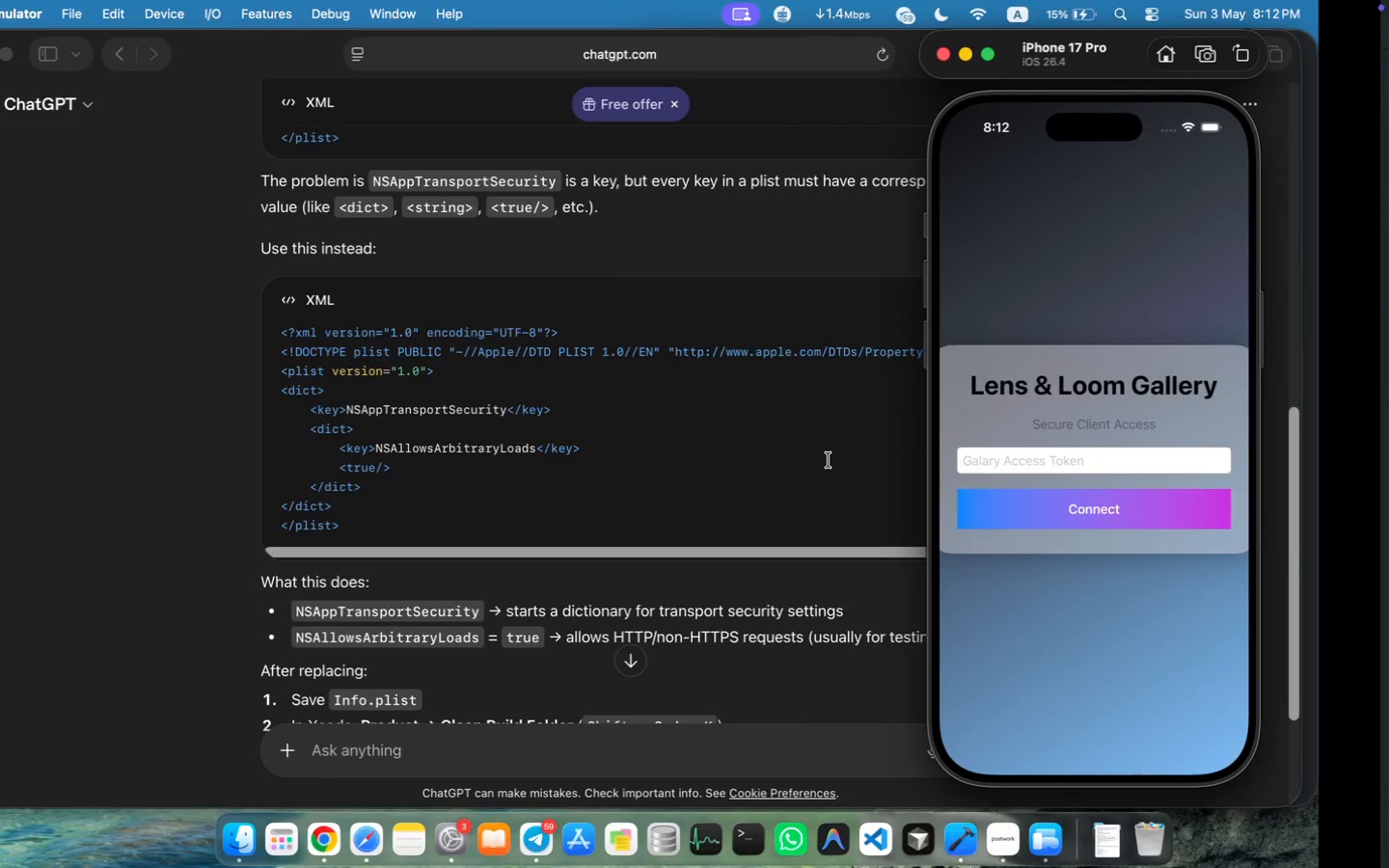 
left_click_drag(start_coordinate=[755, 744], to_coordinate=[786, 295])
 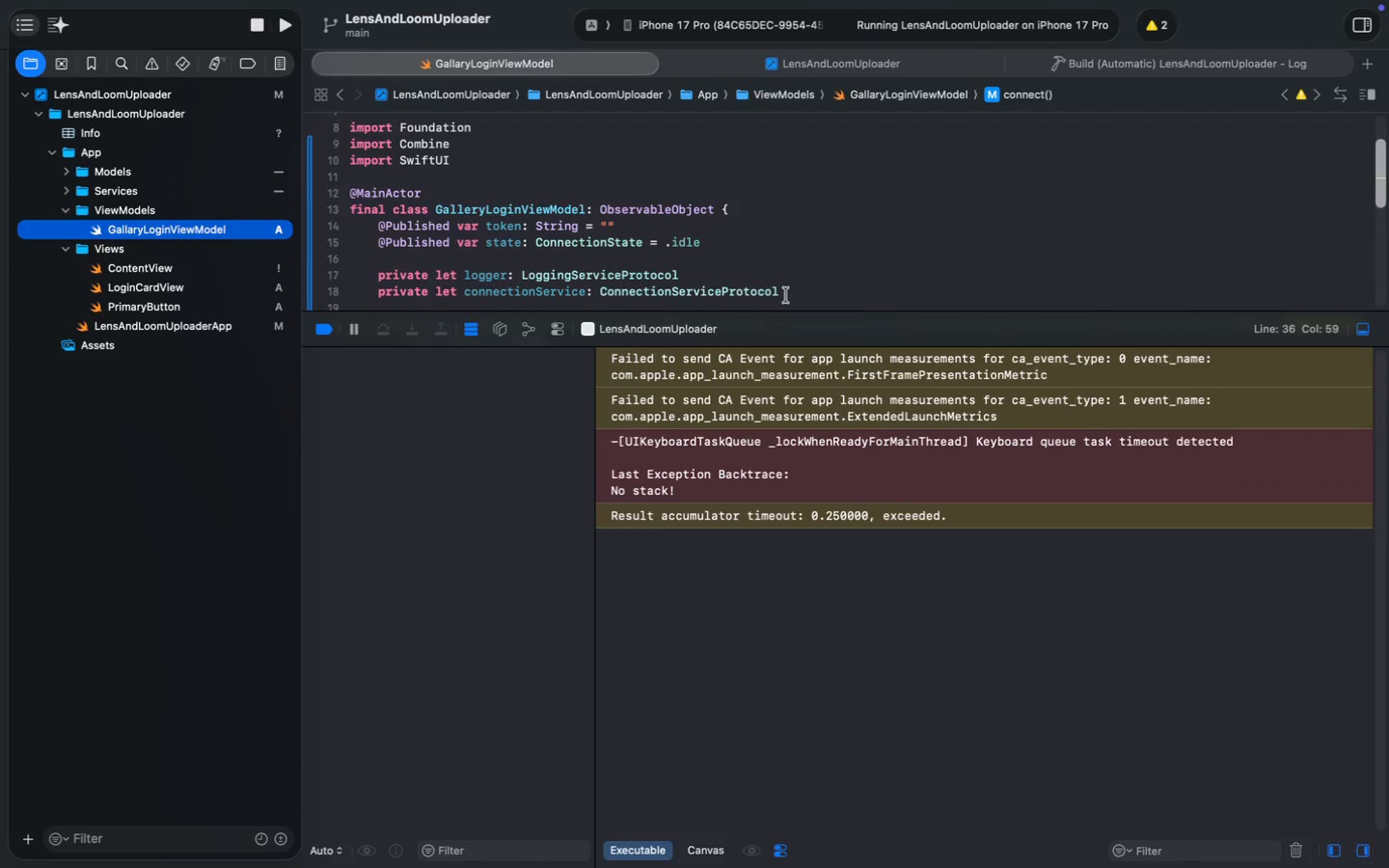 
left_click_drag(start_coordinate=[861, 330], to_coordinate=[840, 654])
 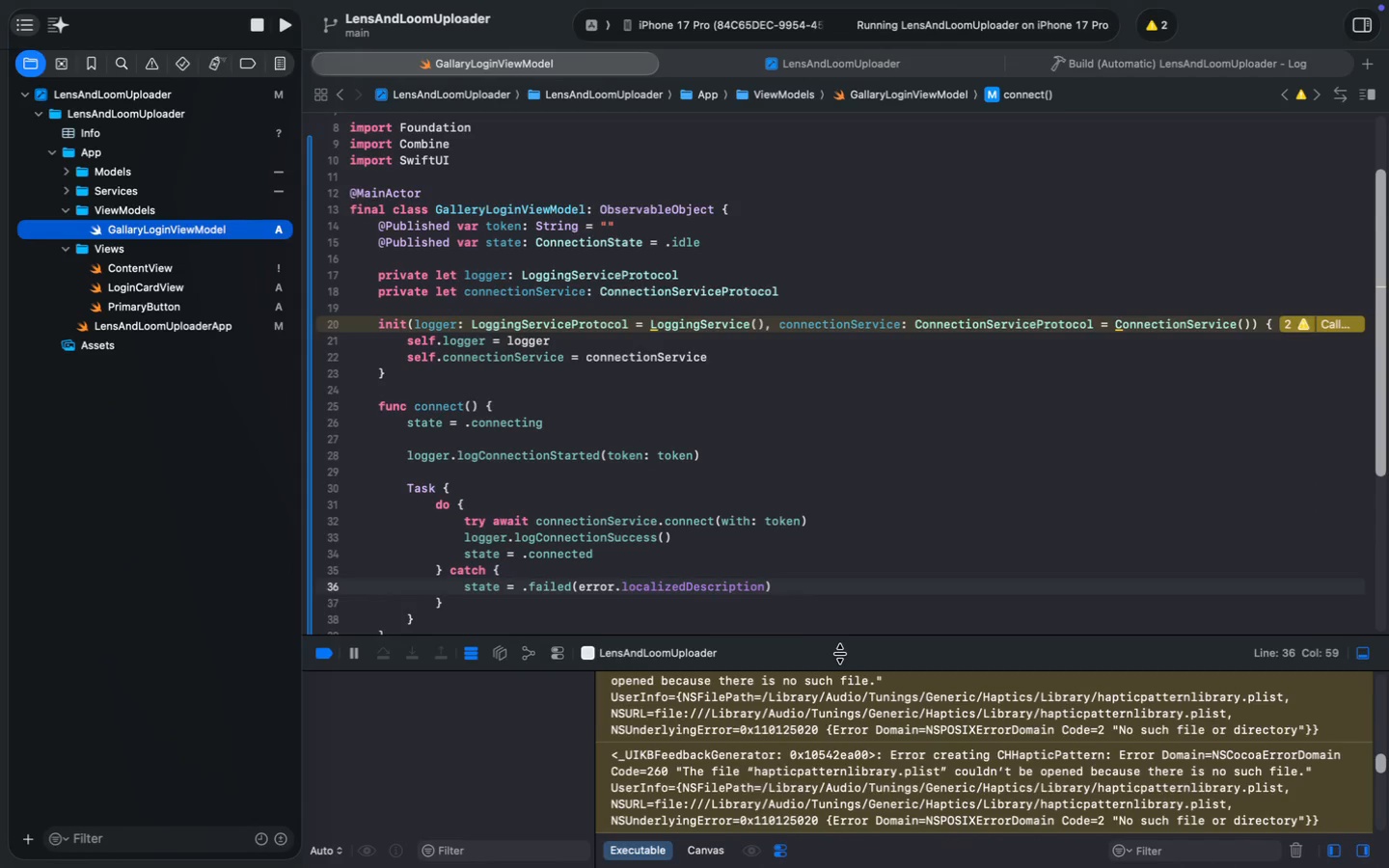 
type(token)
 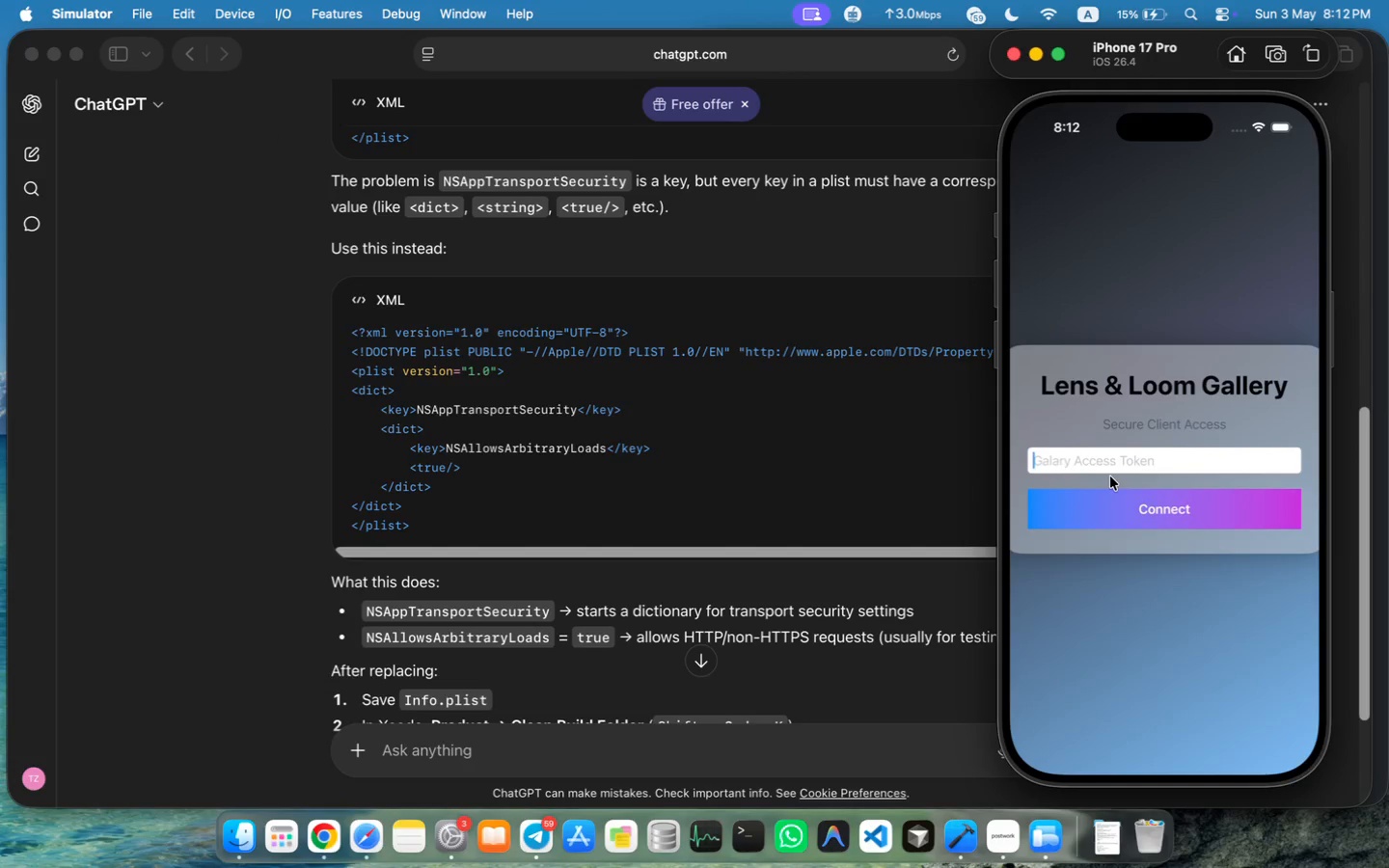 
type(123)
 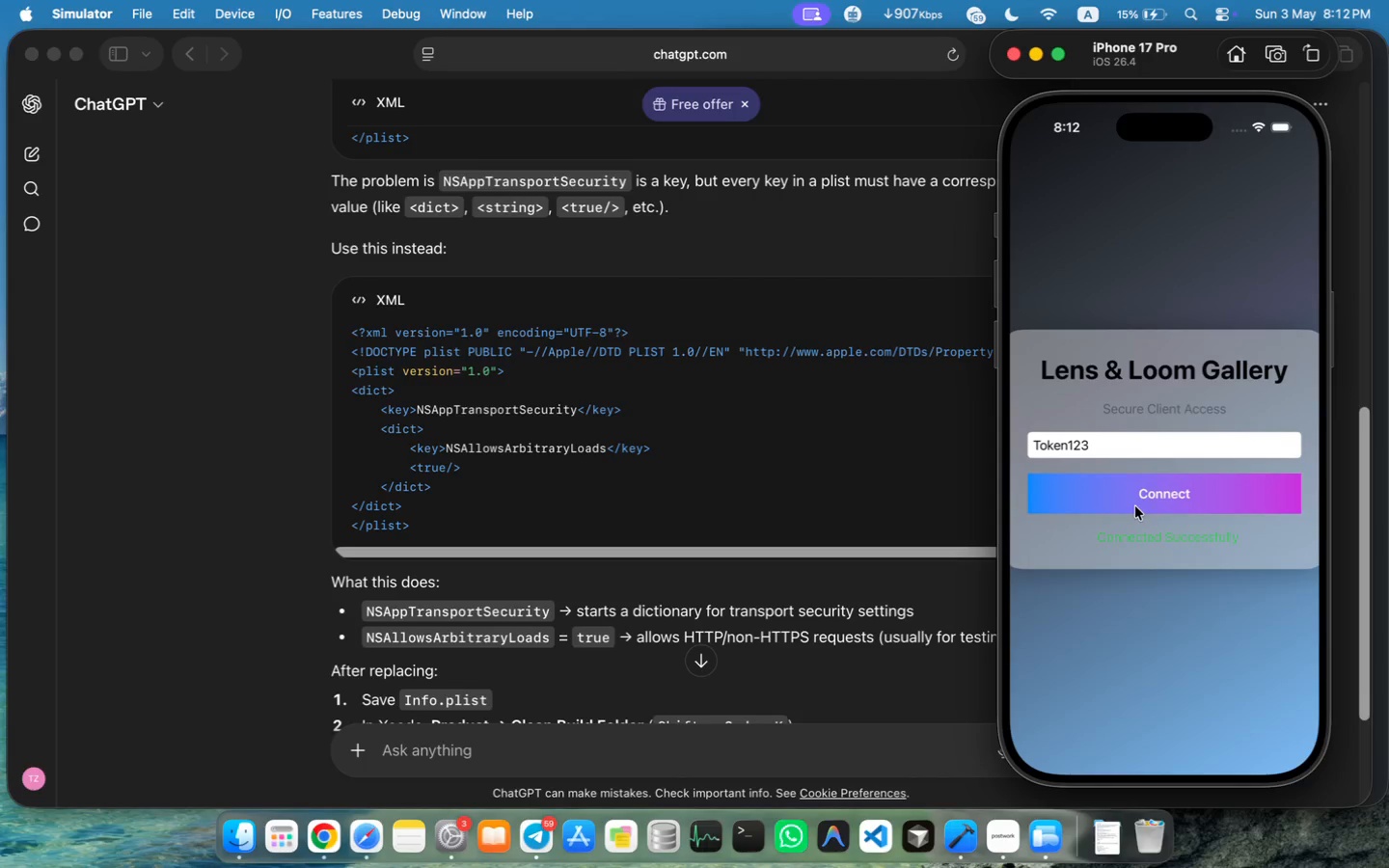 
wait(10.6)
 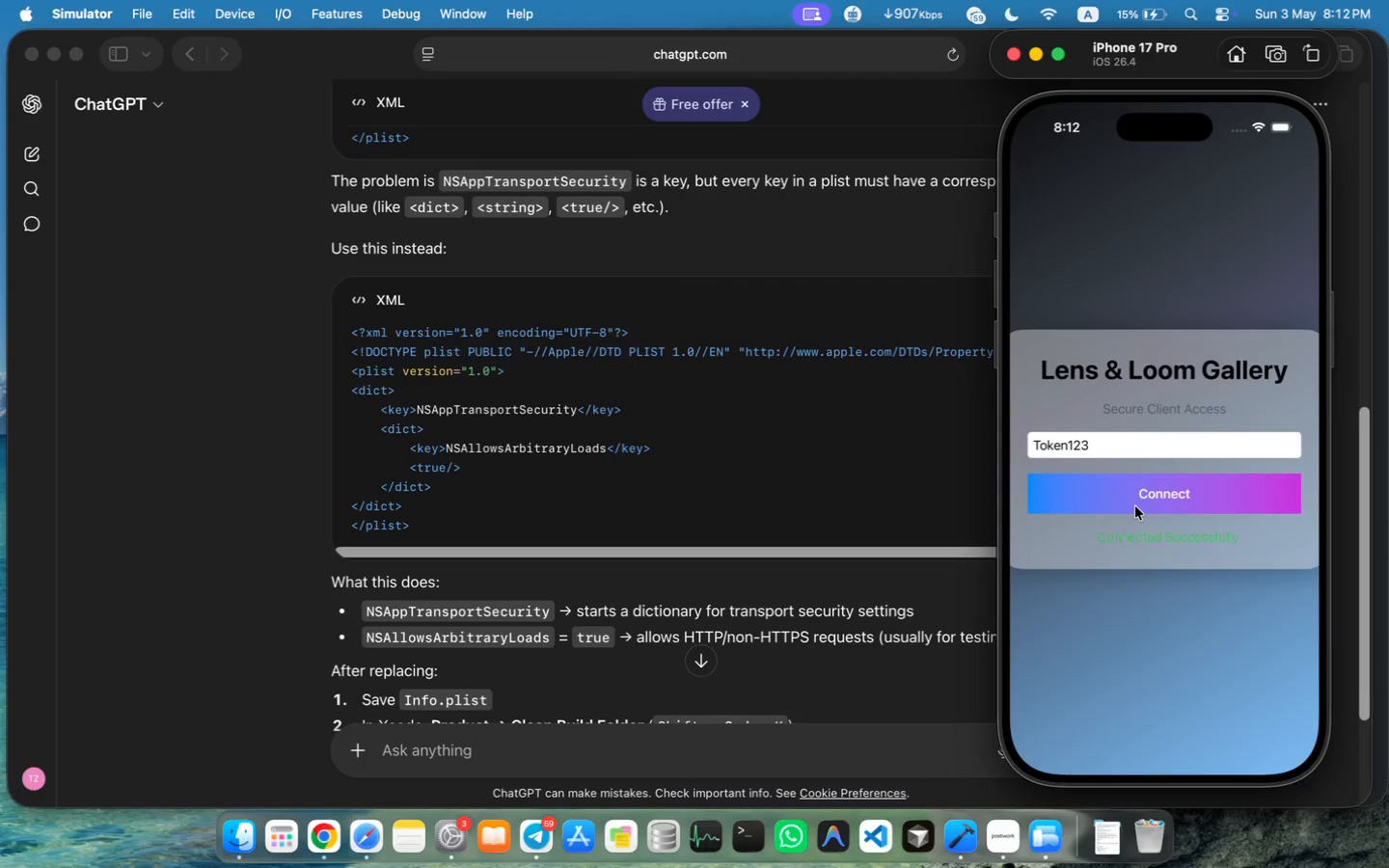 
scroll: coordinate [779, 760], scroll_direction: none, amount: 0.0
 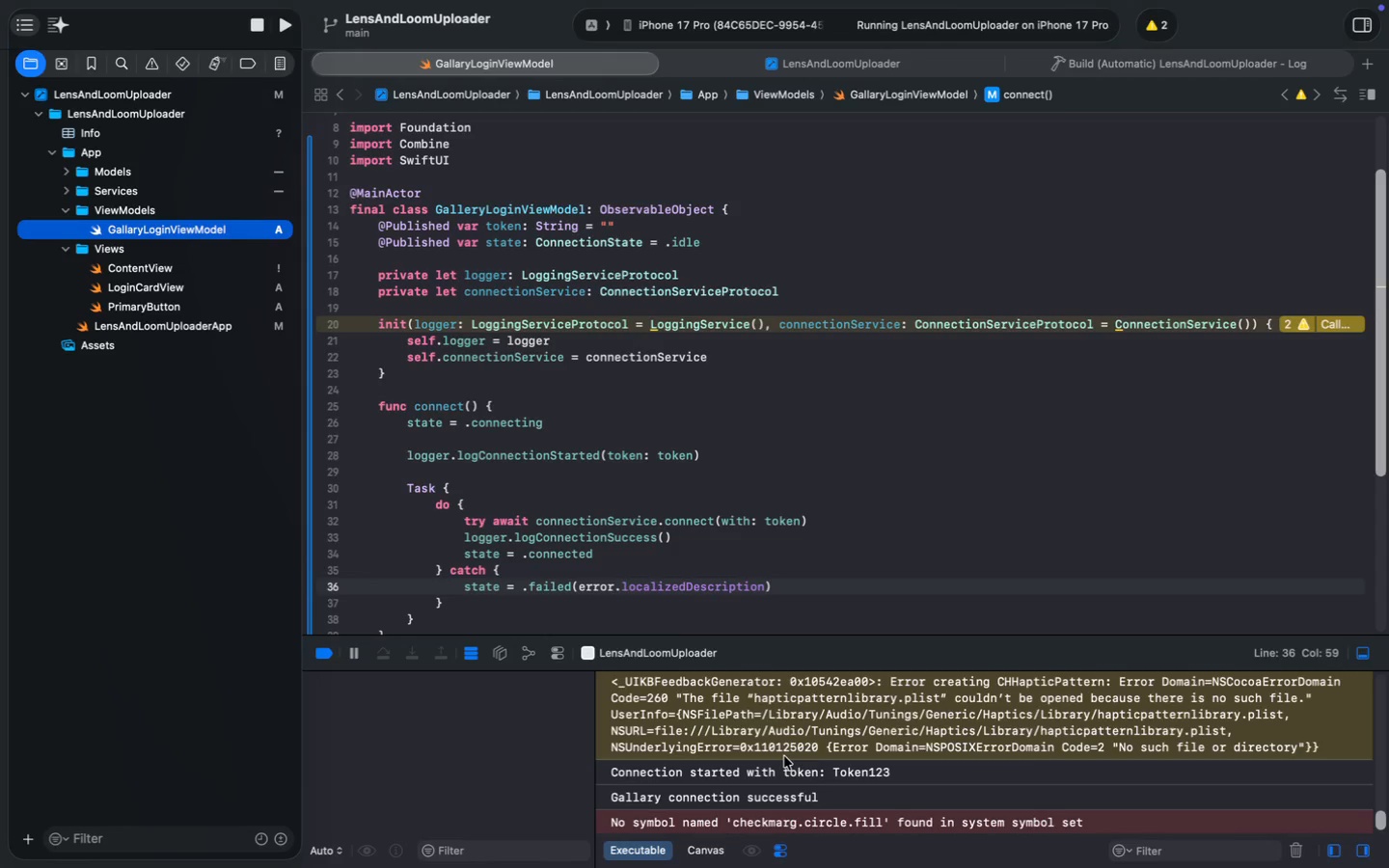 
wait(32.42)
 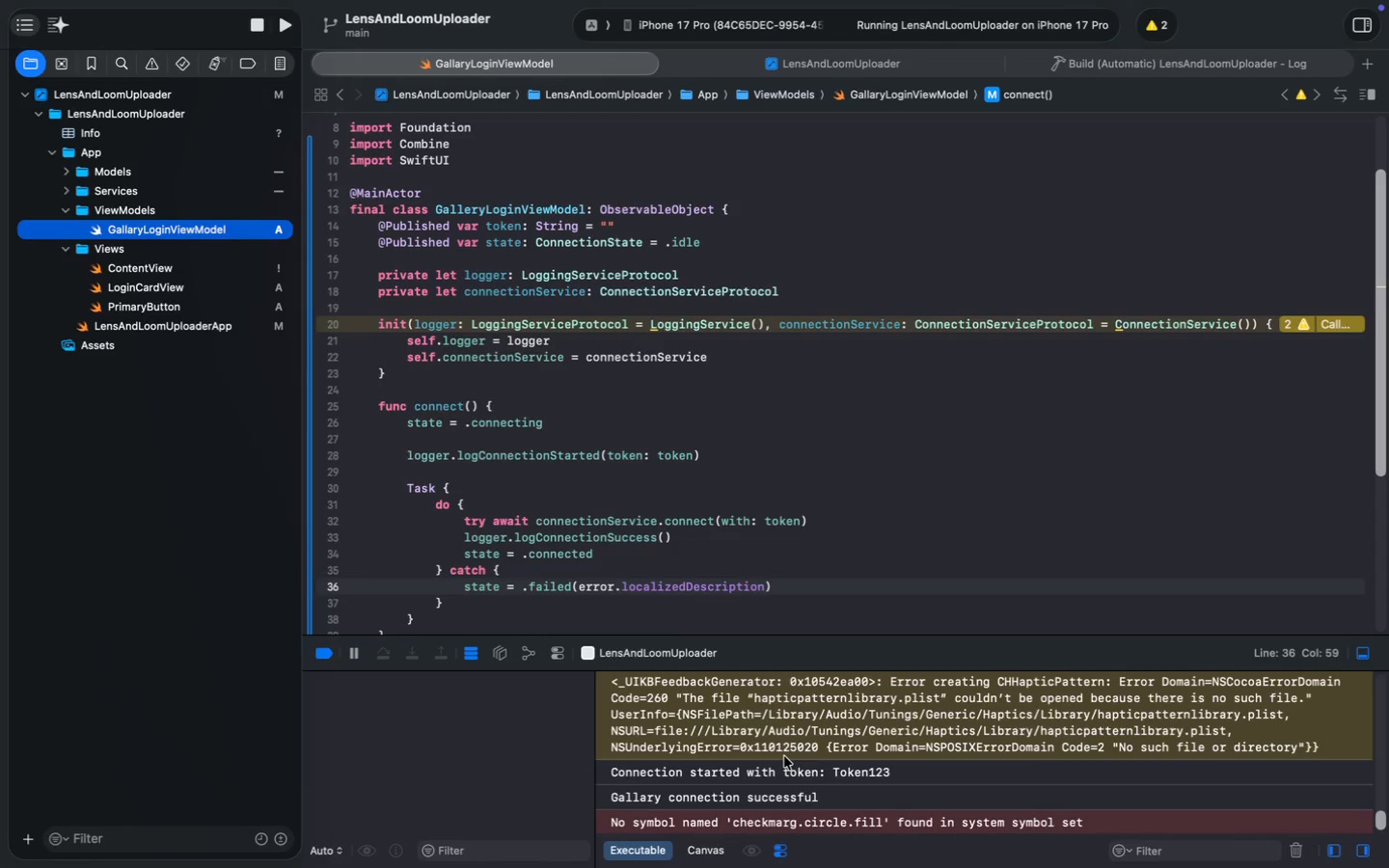 
scroll: coordinate [784, 756], scroll_direction: up, amount: 30.0
 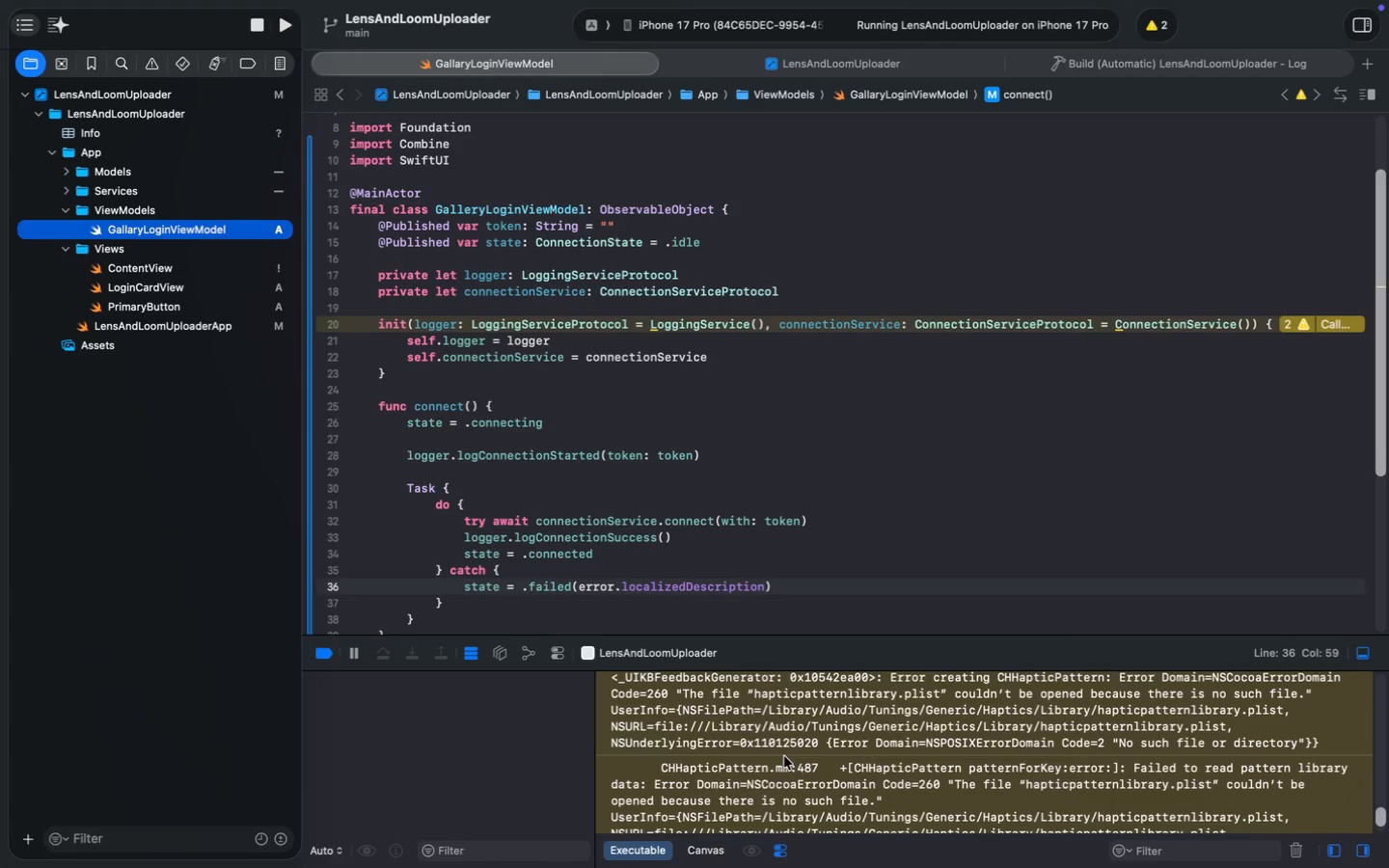 
wait(7.99)
 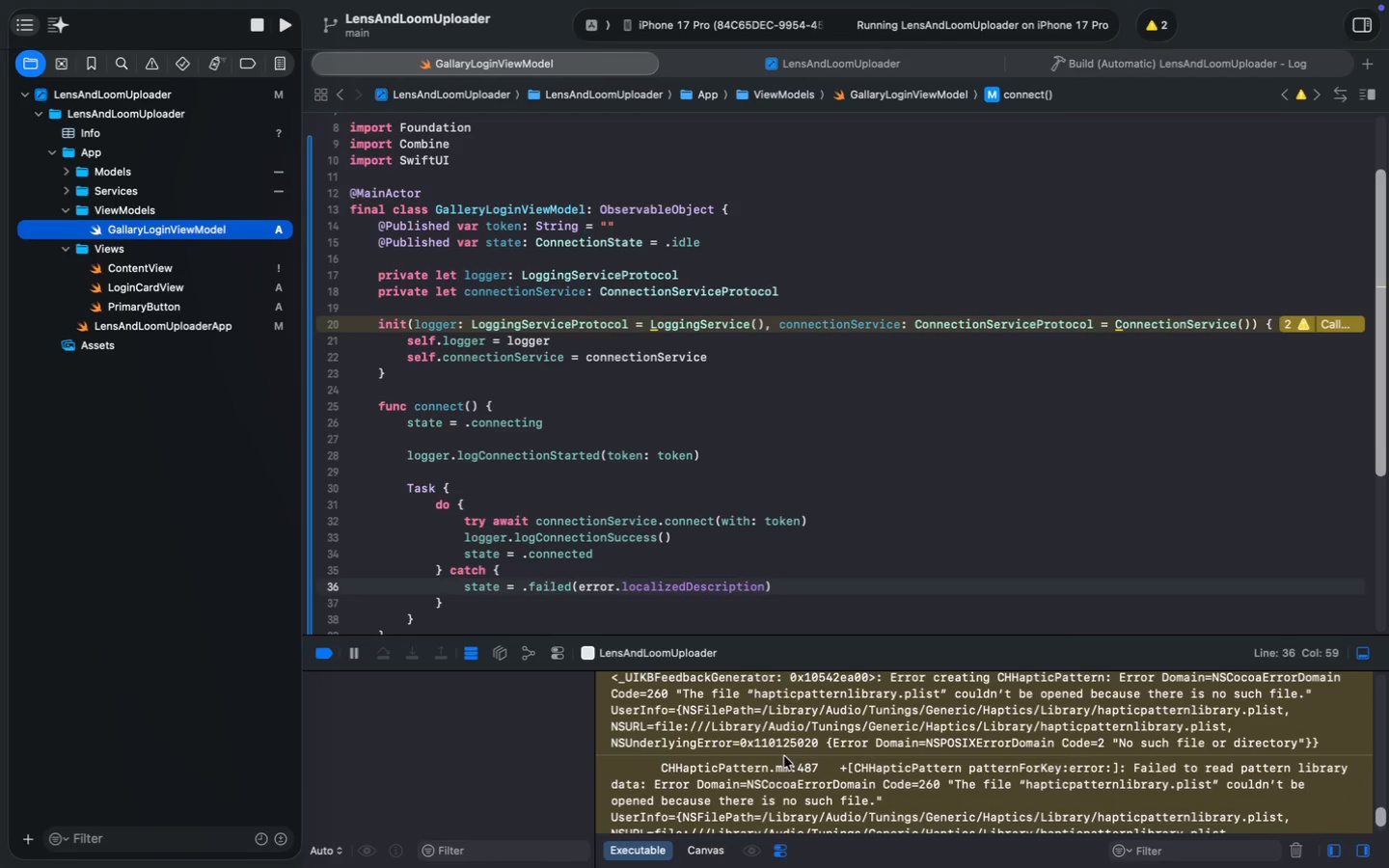 
scroll: coordinate [568, 475], scroll_direction: down, amount: 6.0
 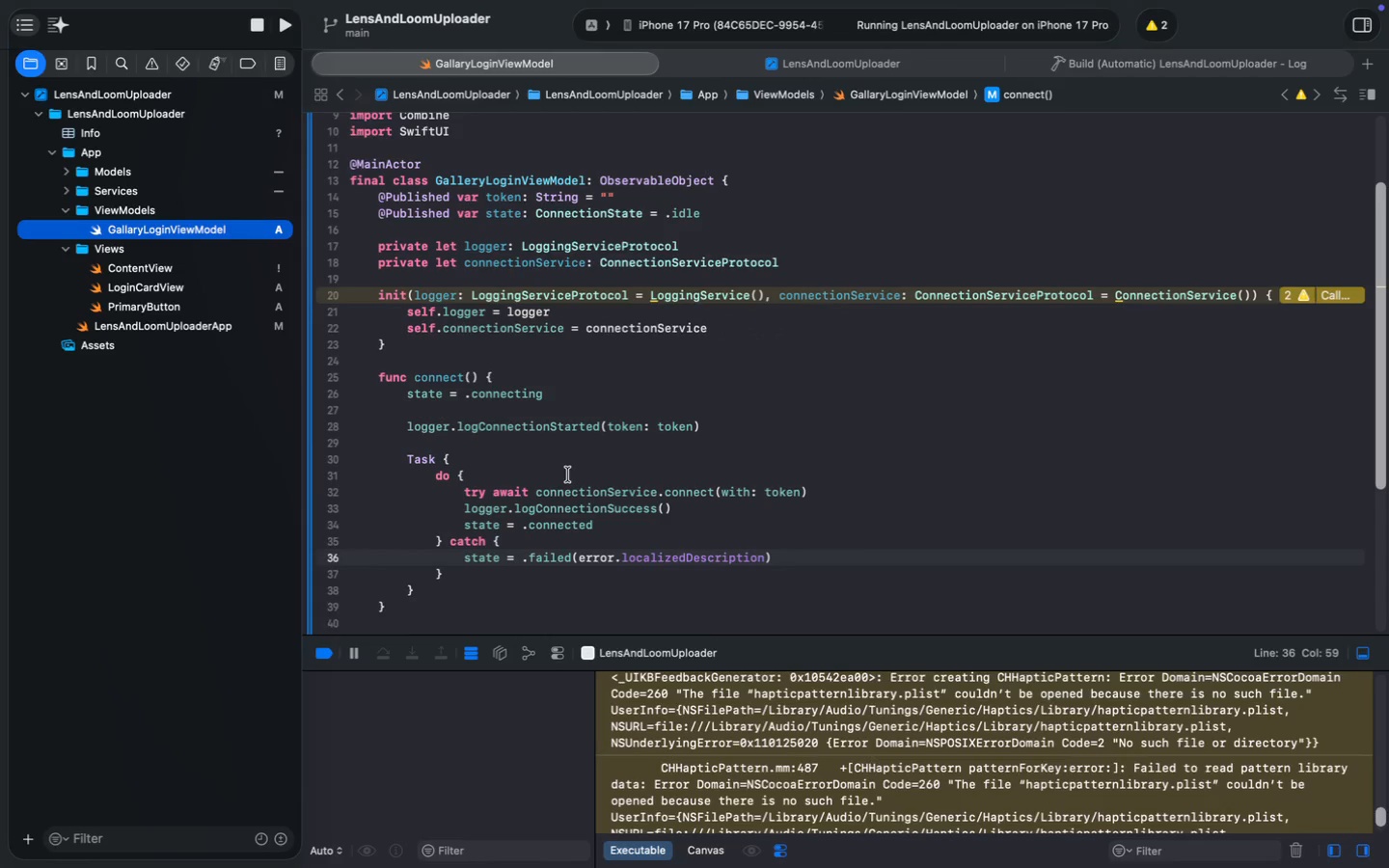 
scroll: coordinate [568, 475], scroll_direction: up, amount: 4.0
 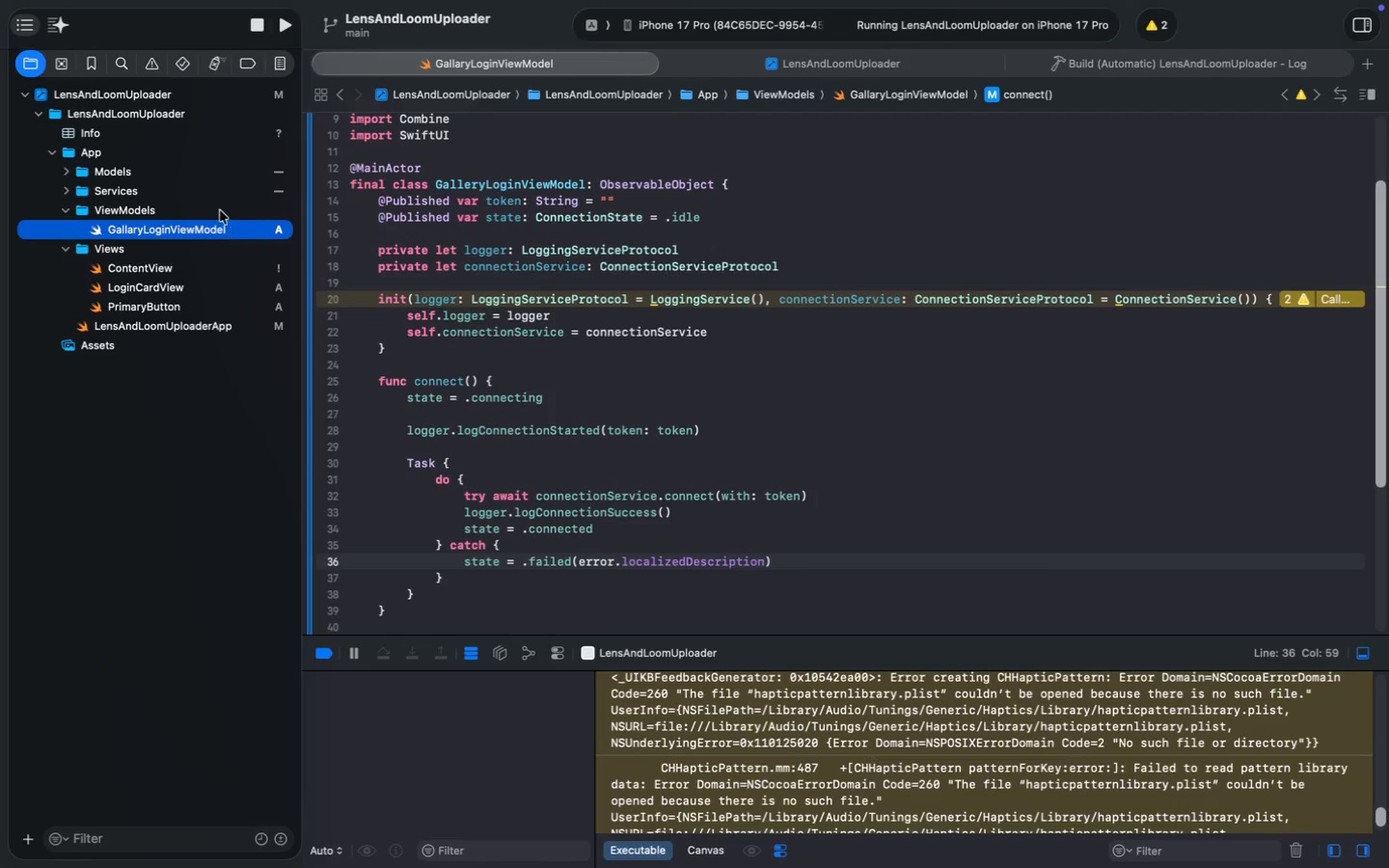 
left_click([71, 184])
 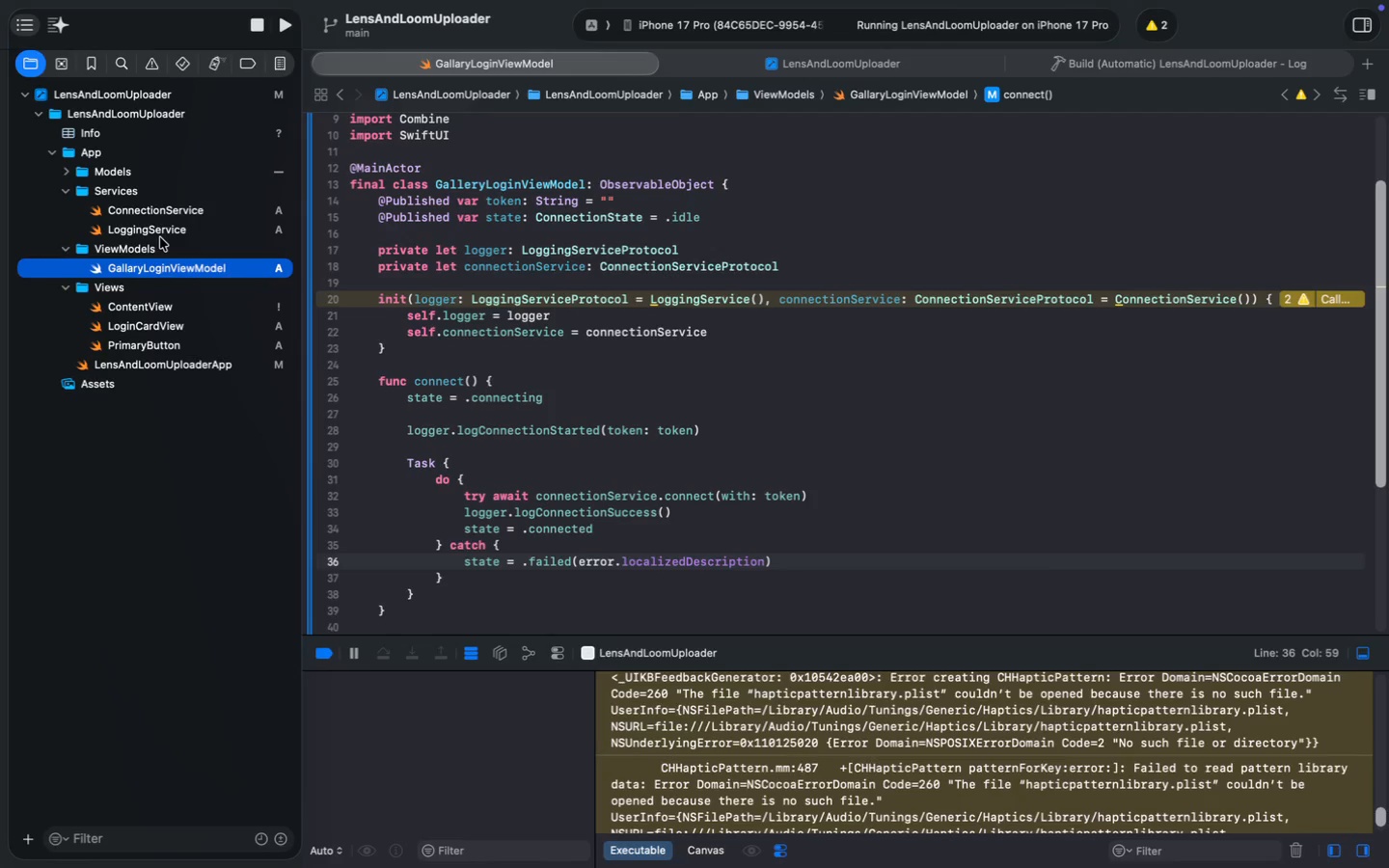 
left_click([164, 233])
 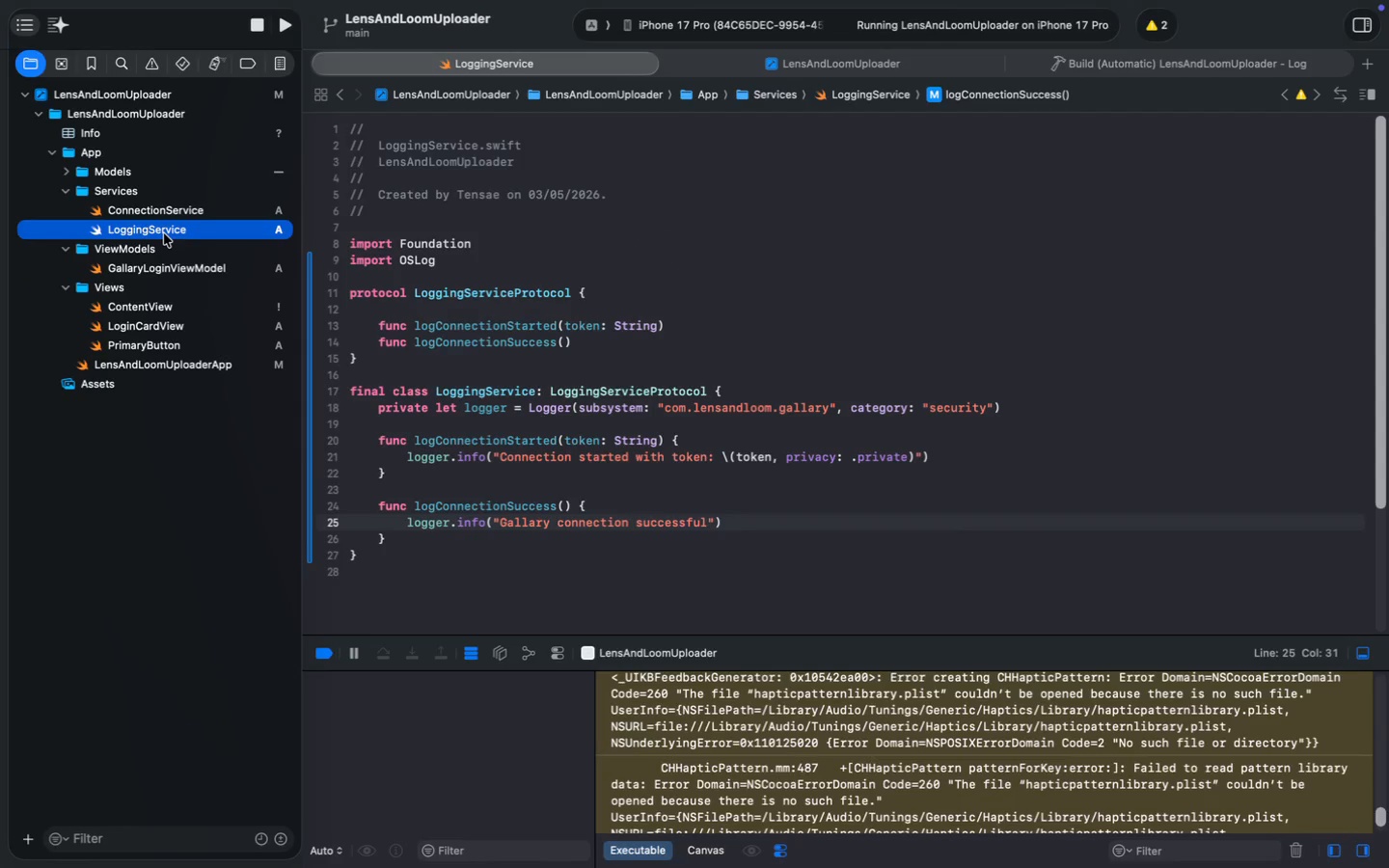 
wait(8.59)
 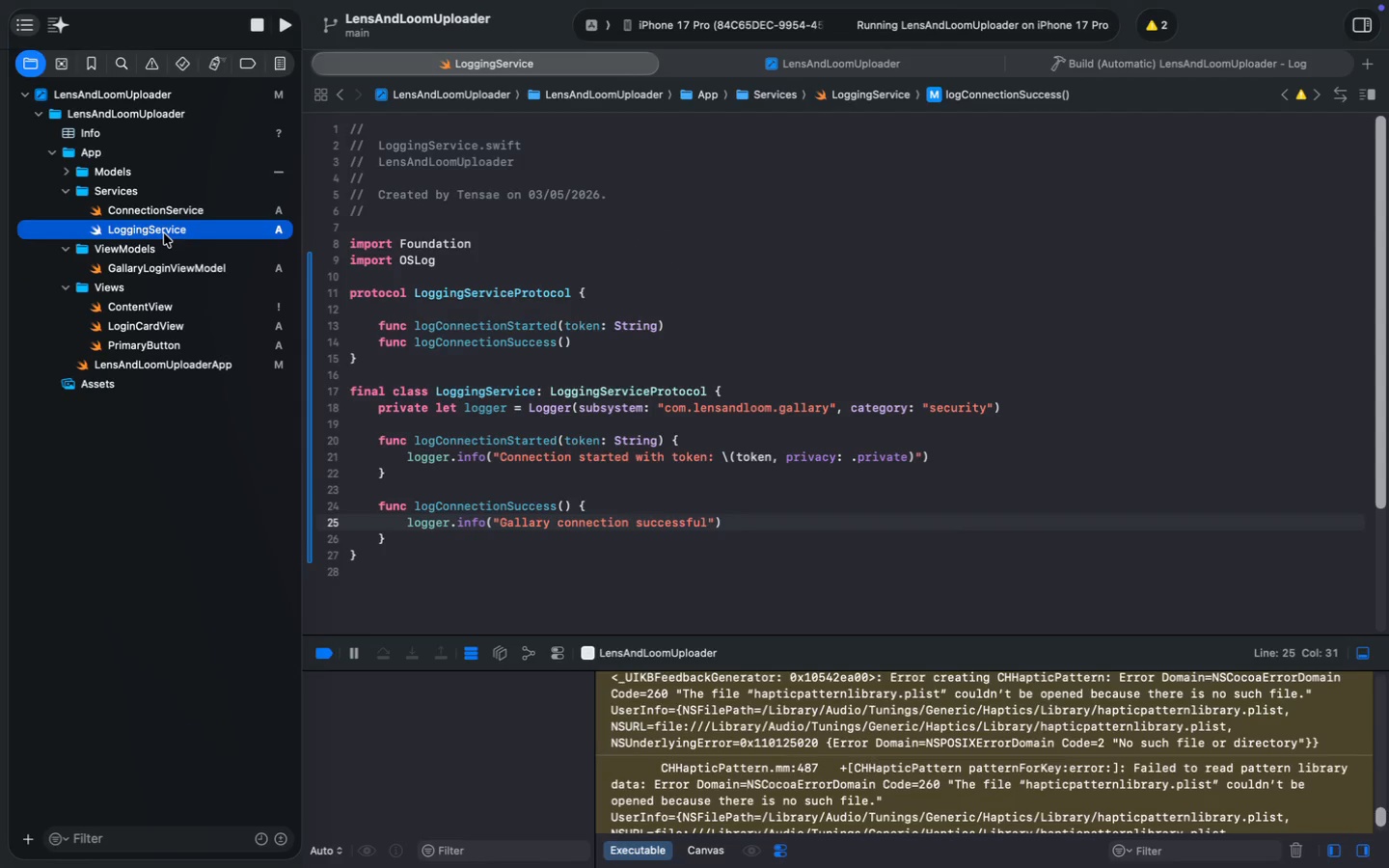 
scroll: coordinate [997, 672], scroll_direction: down, amount: 19.0
 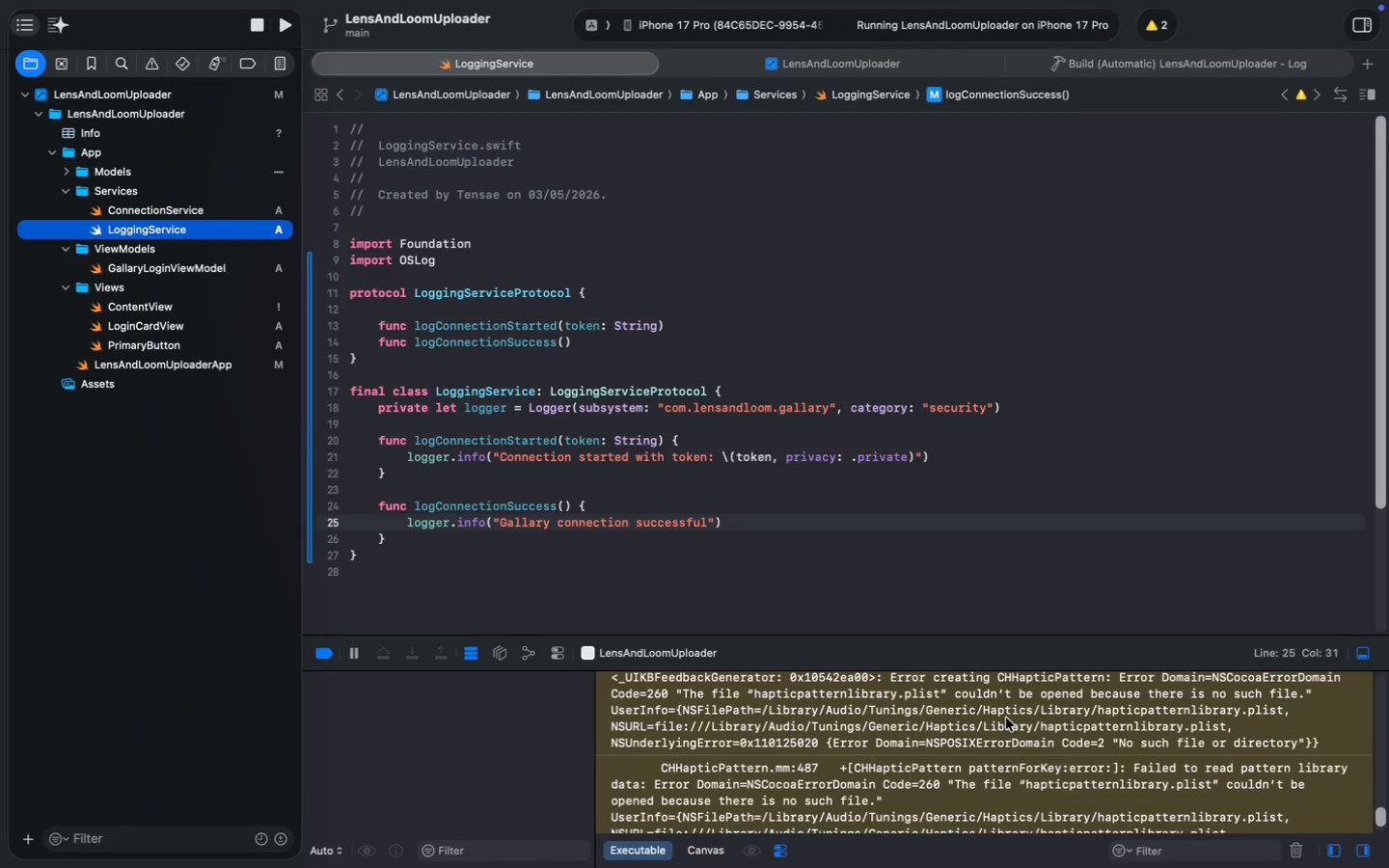 
wait(6.43)
 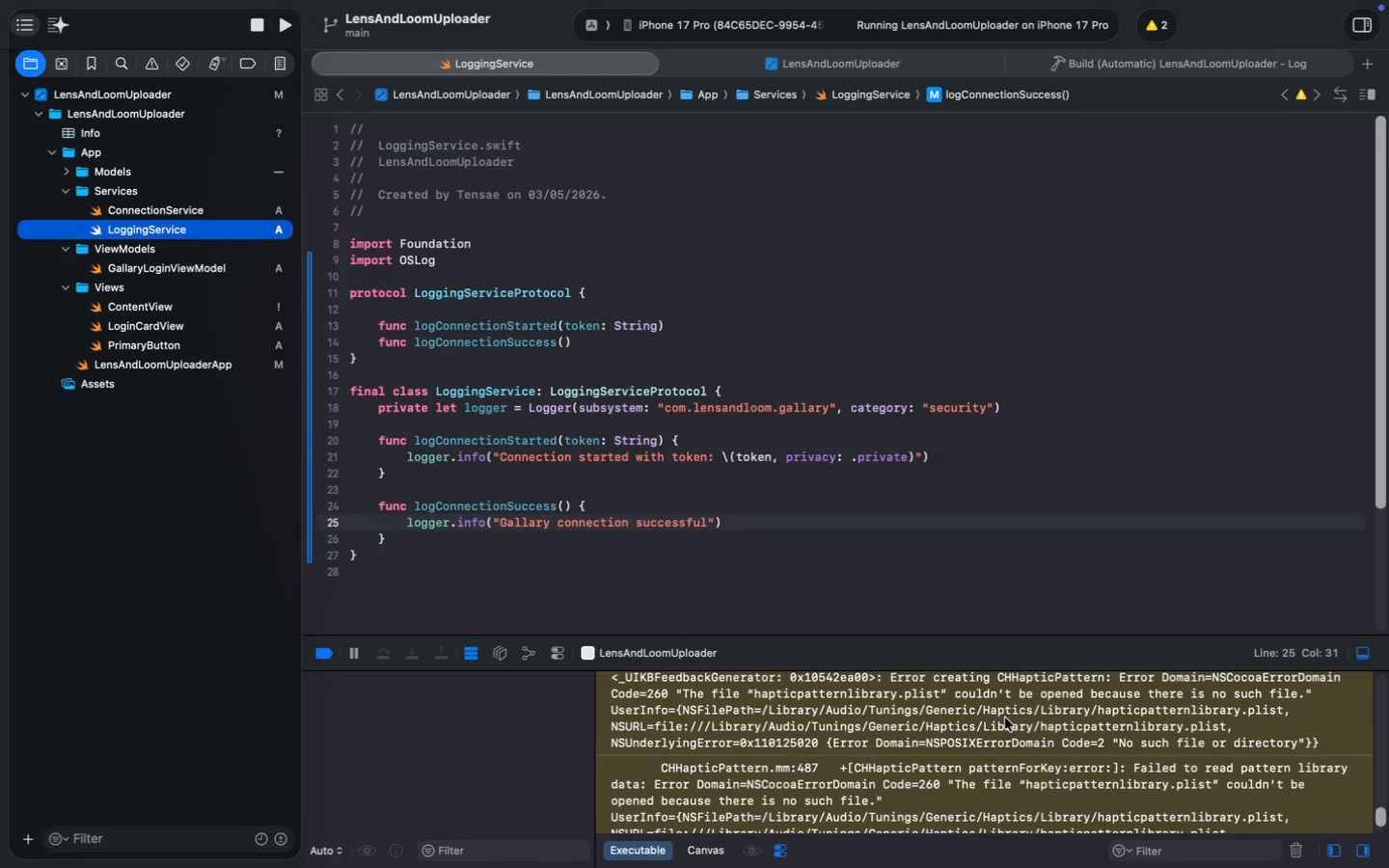 
left_click_drag(start_coordinate=[968, 653], to_coordinate=[950, 143])
 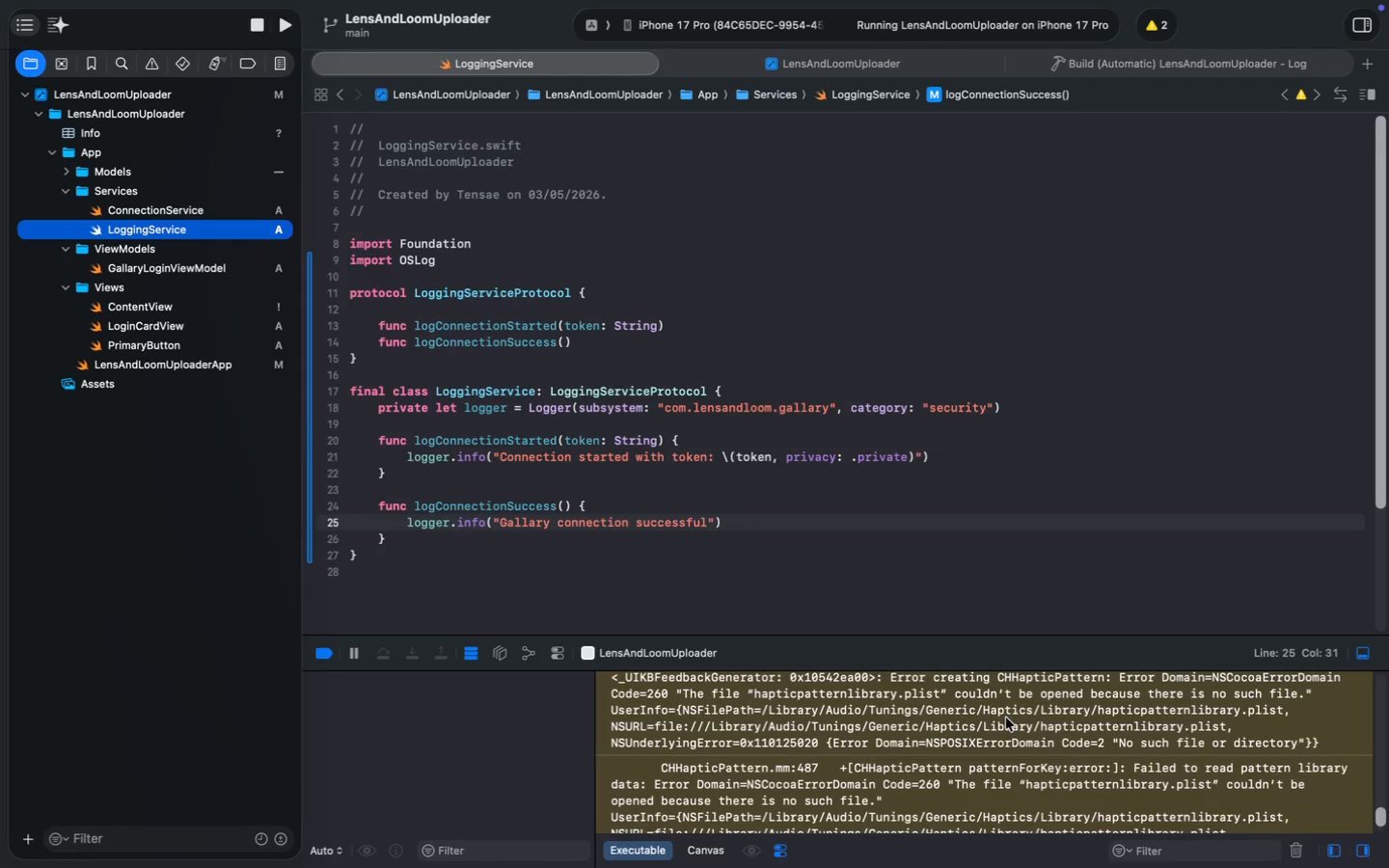 
scroll: coordinate [914, 547], scroll_direction: up, amount: 211.0
 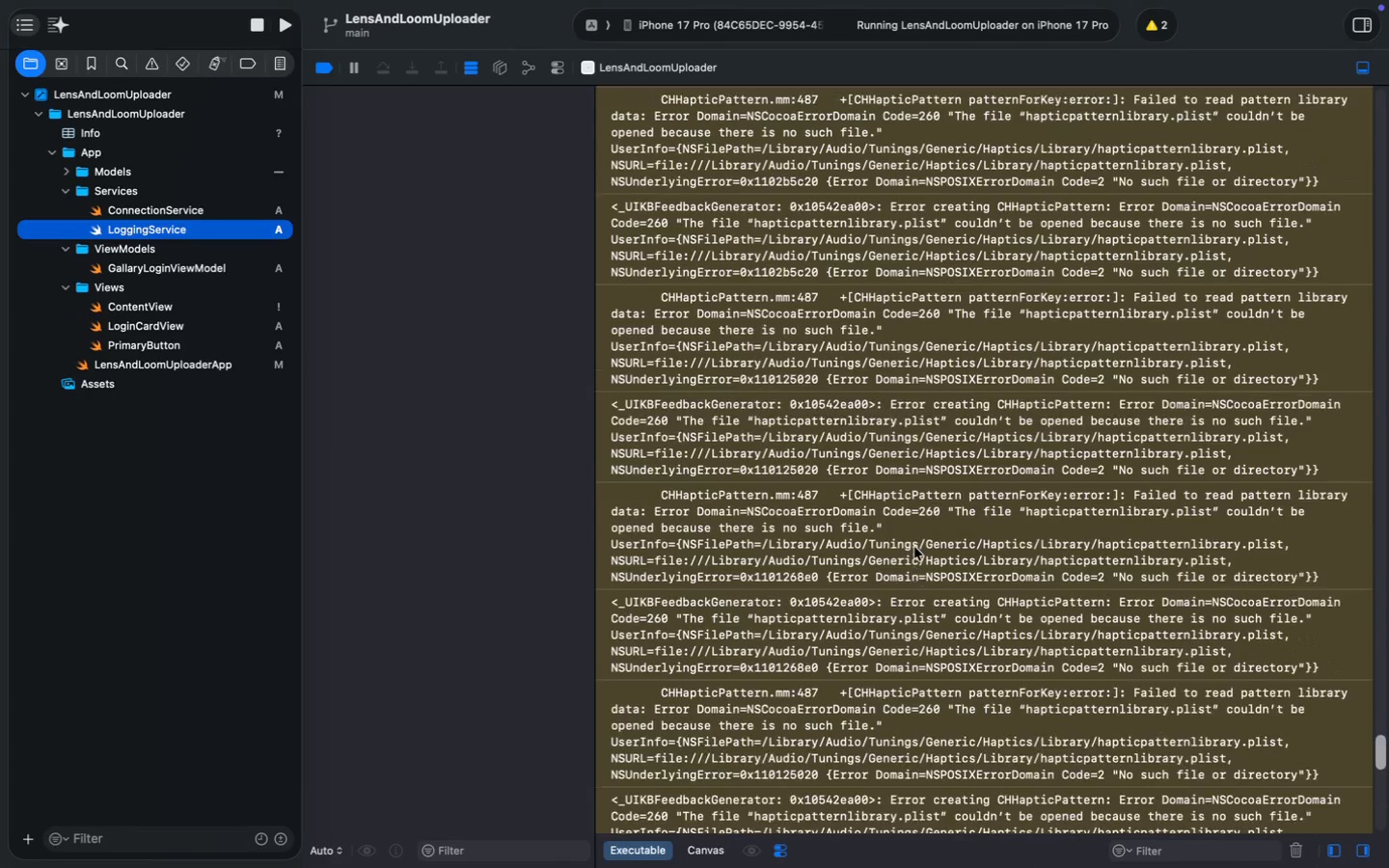 
left_click_drag(start_coordinate=[1382, 707], to_coordinate=[1387, 37])
 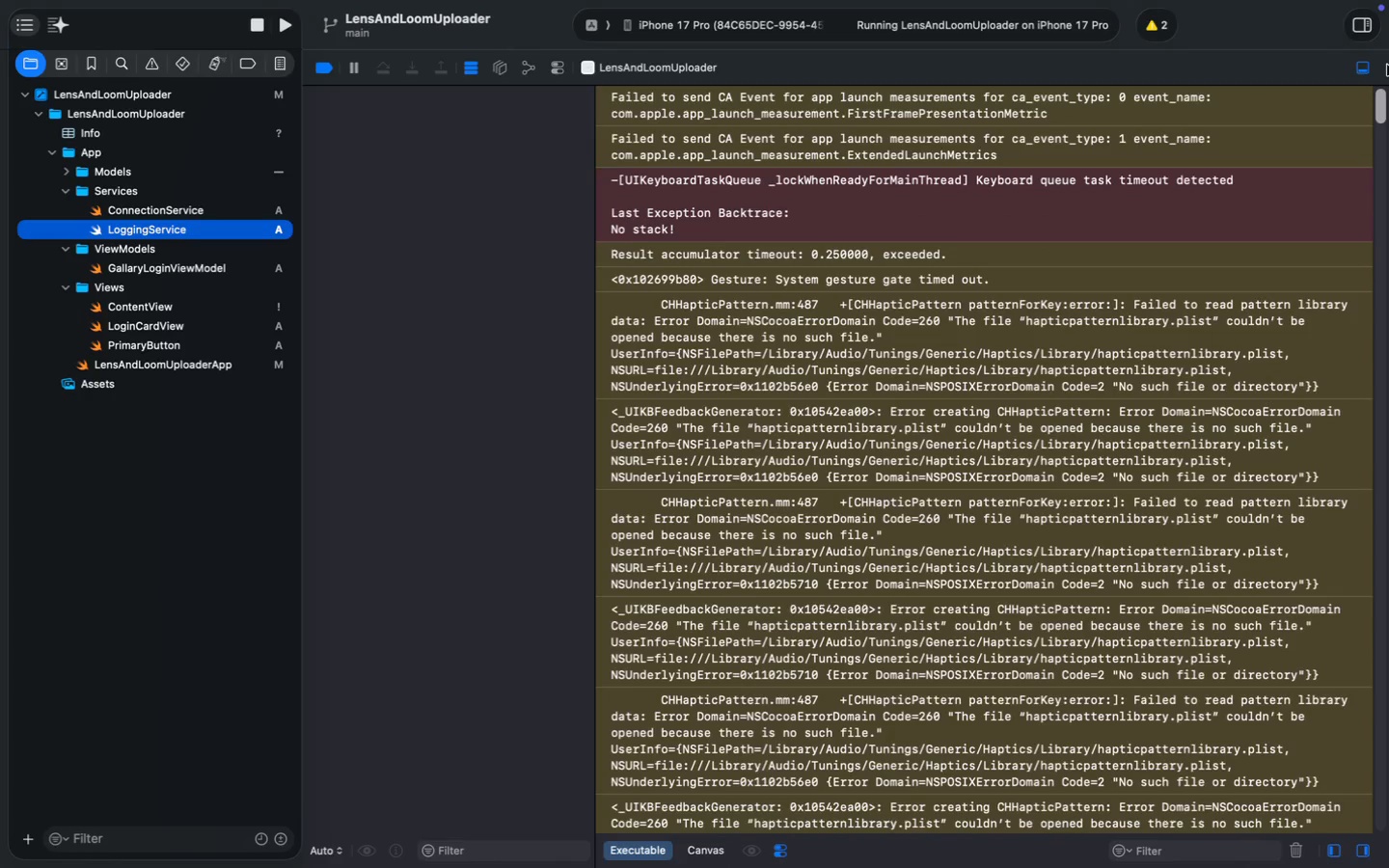 
scroll: coordinate [833, 484], scroll_direction: up, amount: 7.0
 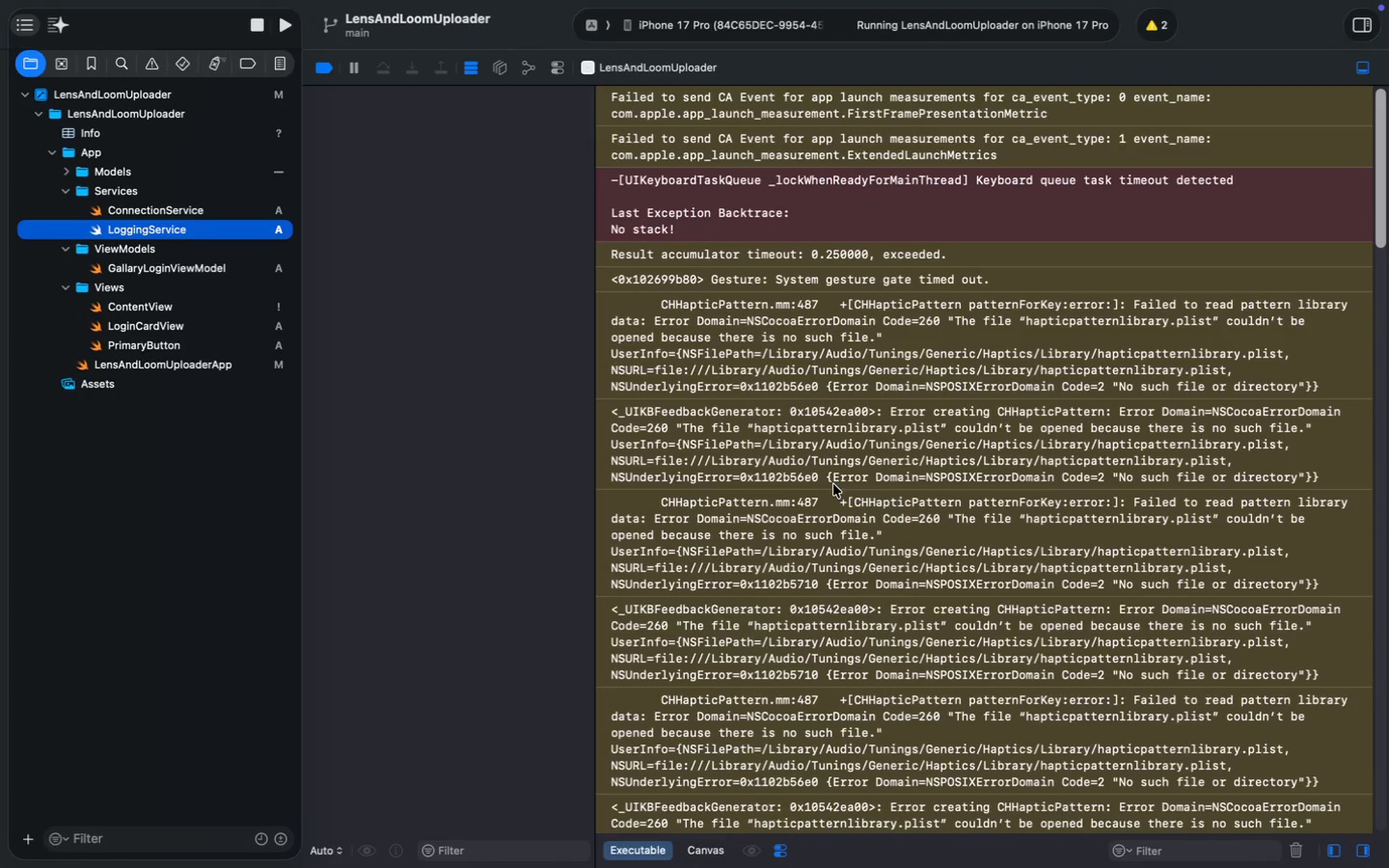 
scroll: coordinate [833, 484], scroll_direction: down, amount: 329.0
 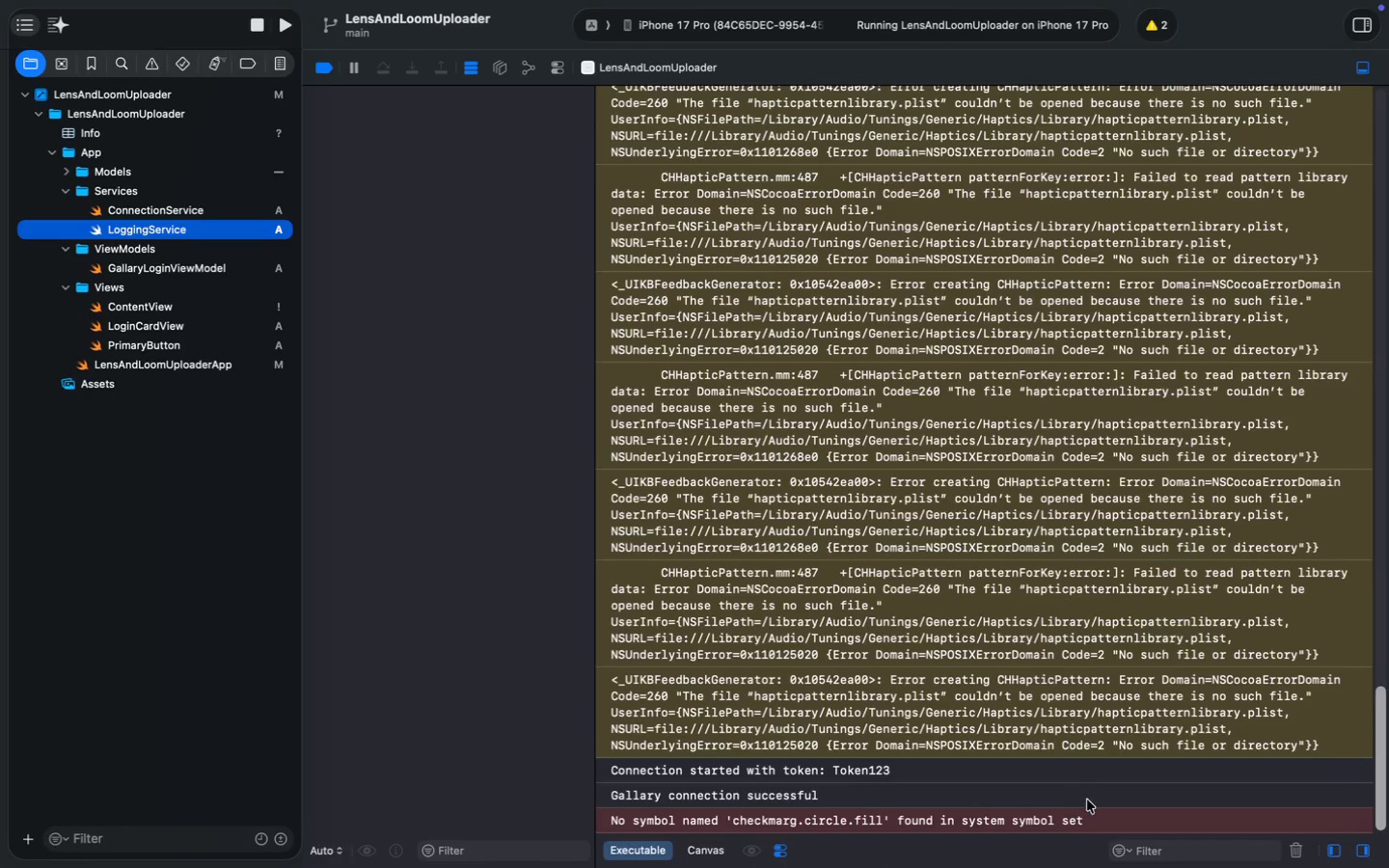 
wait(31.62)
 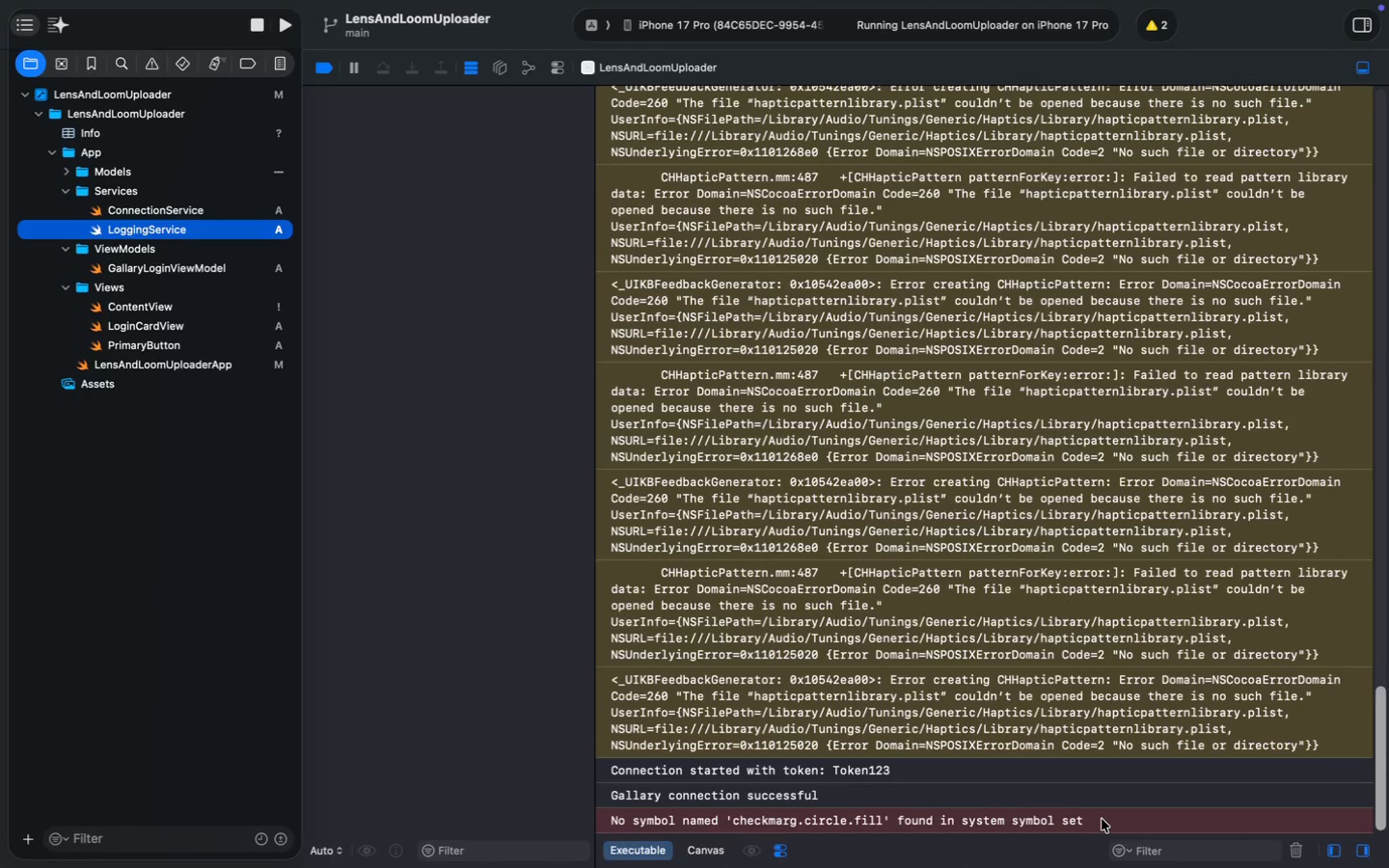 
key(Meta+A)
 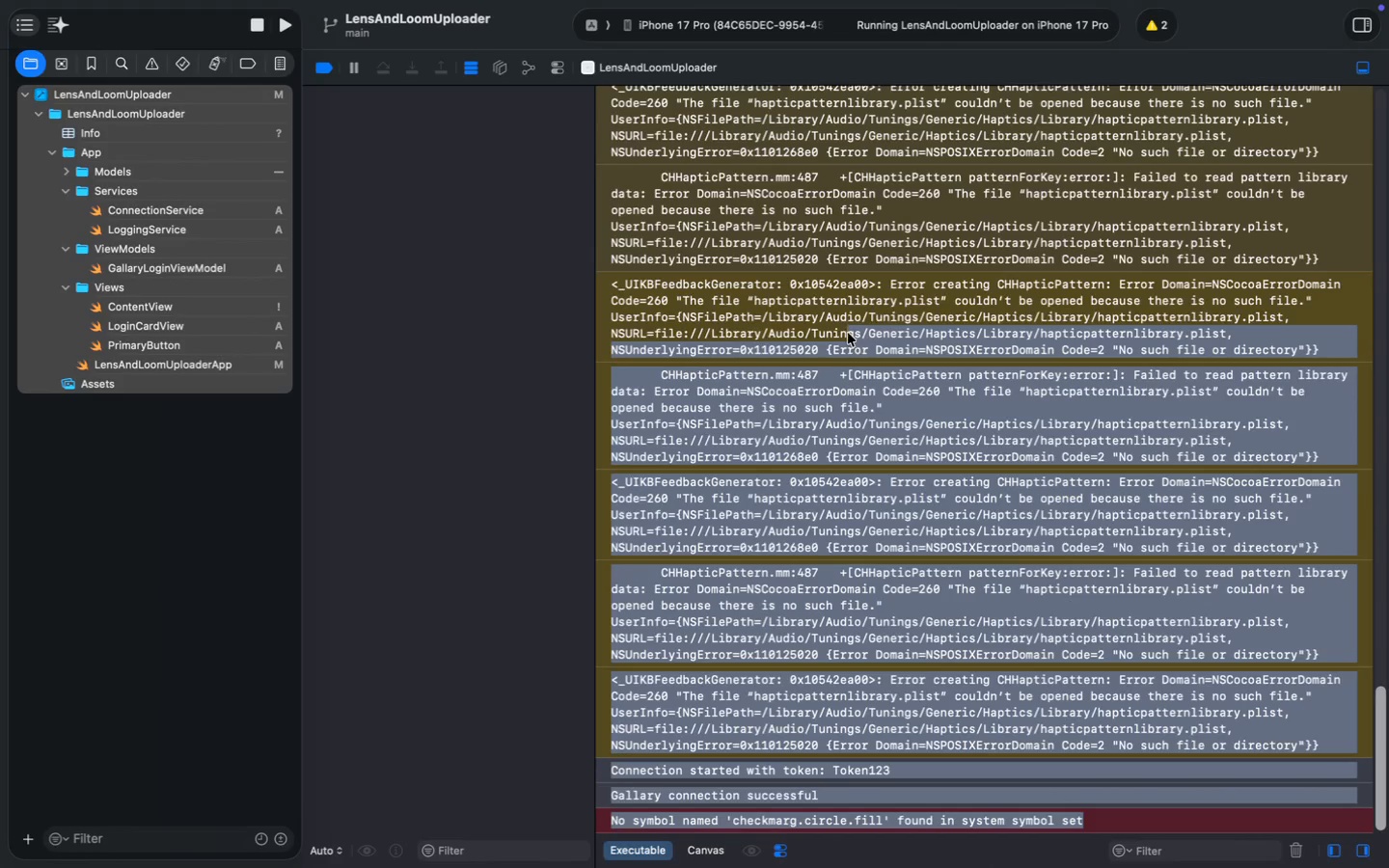 
left_click_drag(start_coordinate=[1101, 820], to_coordinate=[595, 22])
 